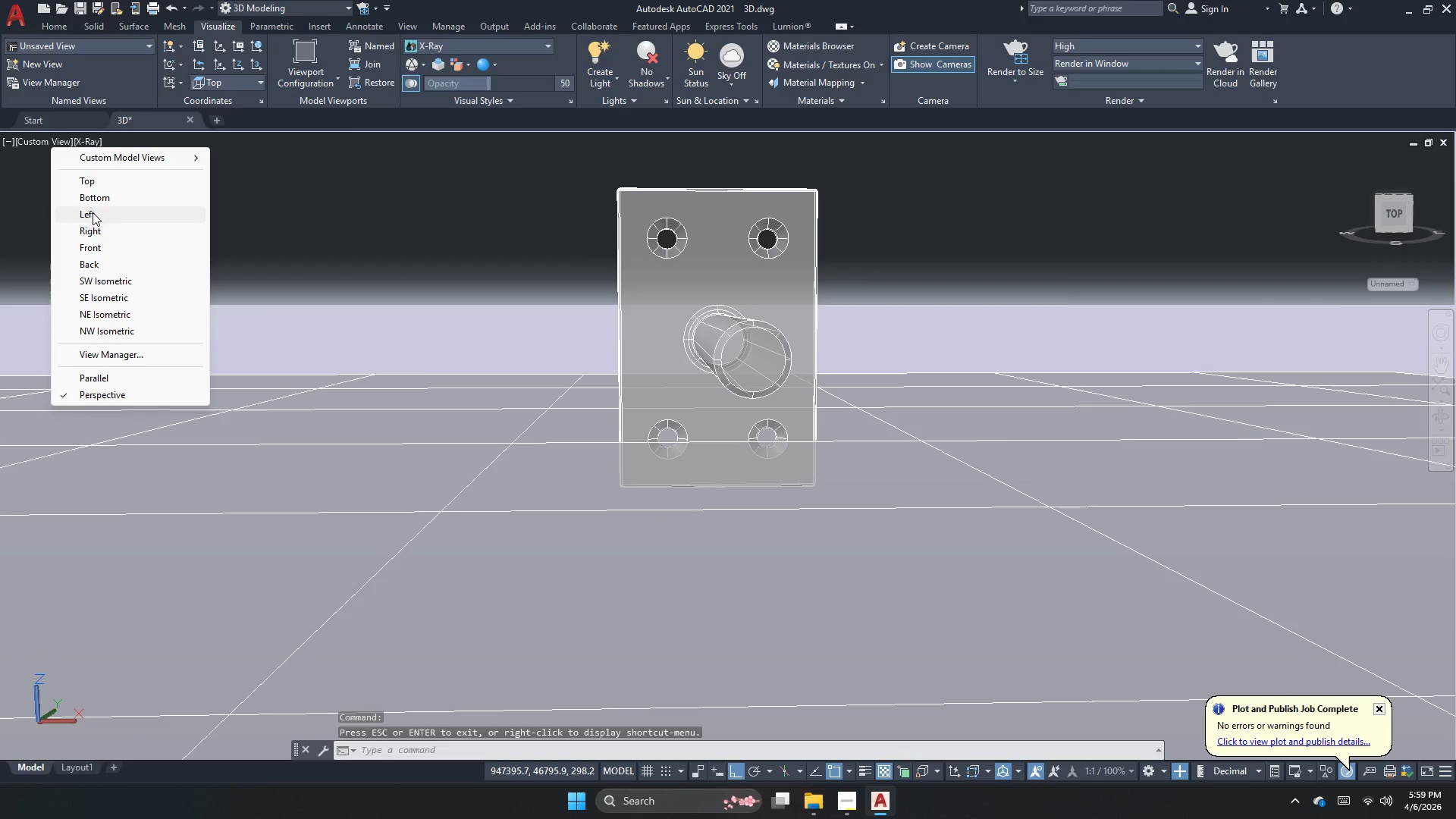 
left_click([93, 255])
 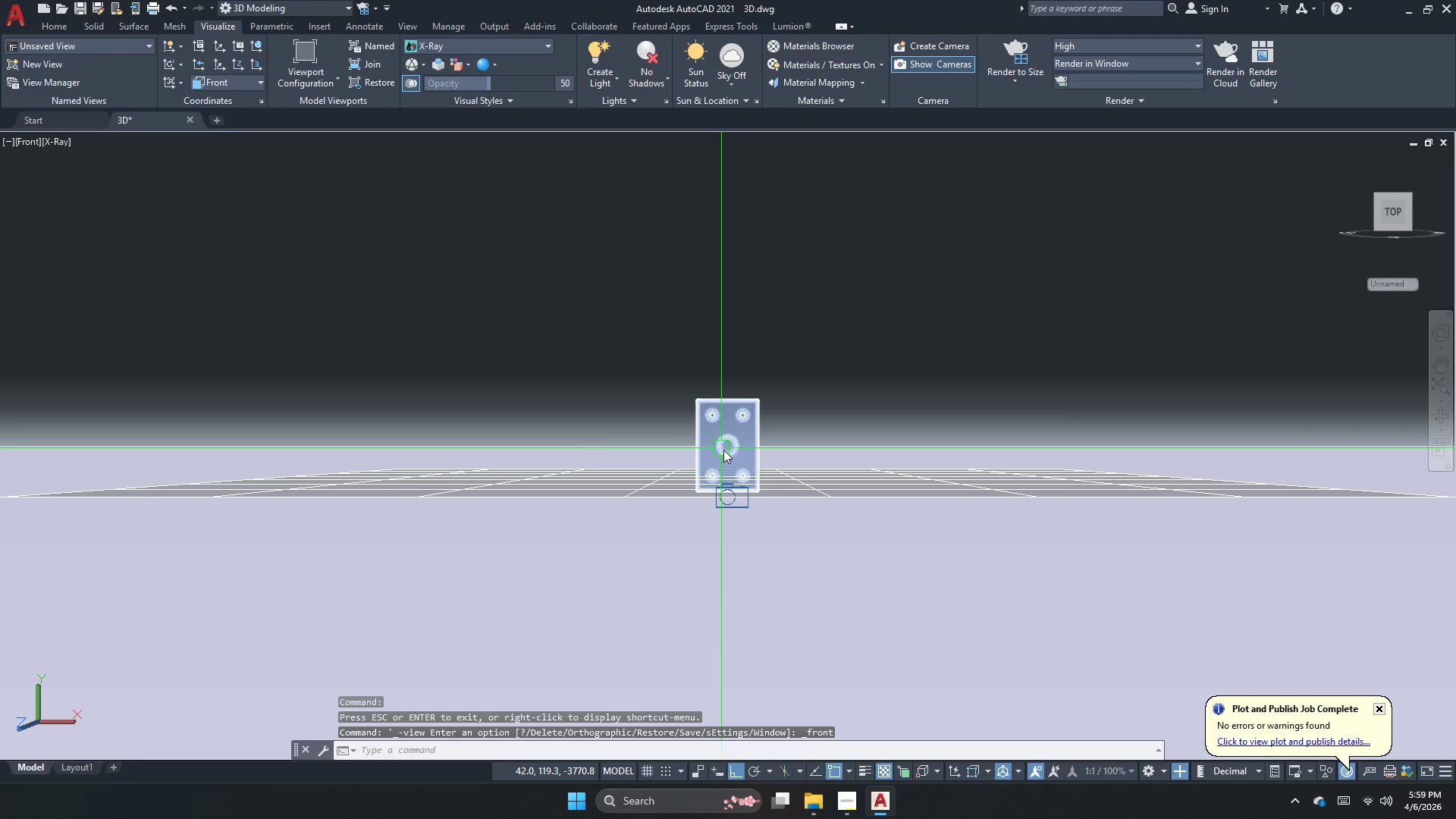 
scroll: coordinate [877, 426], scroll_direction: up, amount: 12.0
 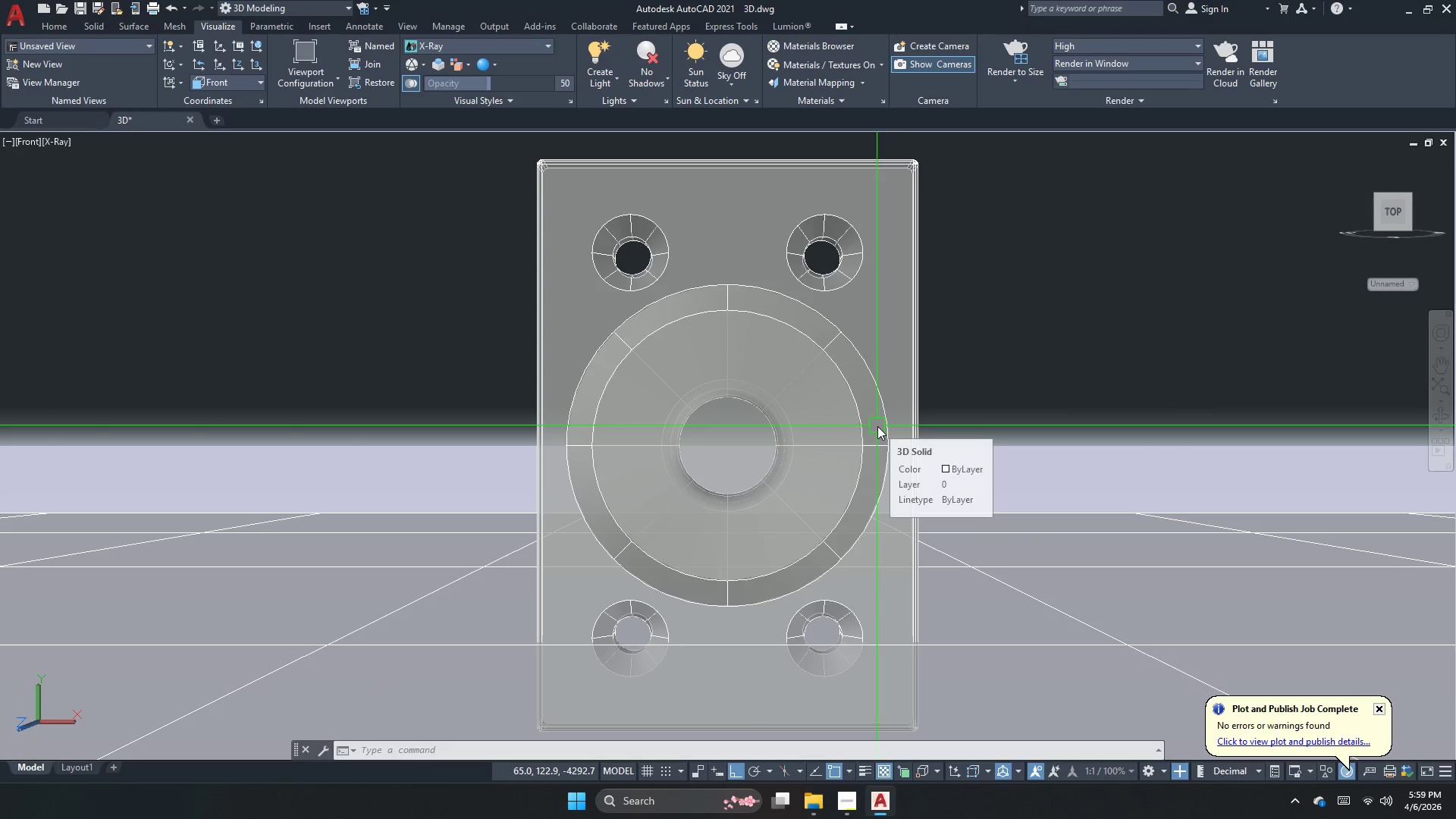 
scroll: coordinate [877, 426], scroll_direction: down, amount: 1.0
 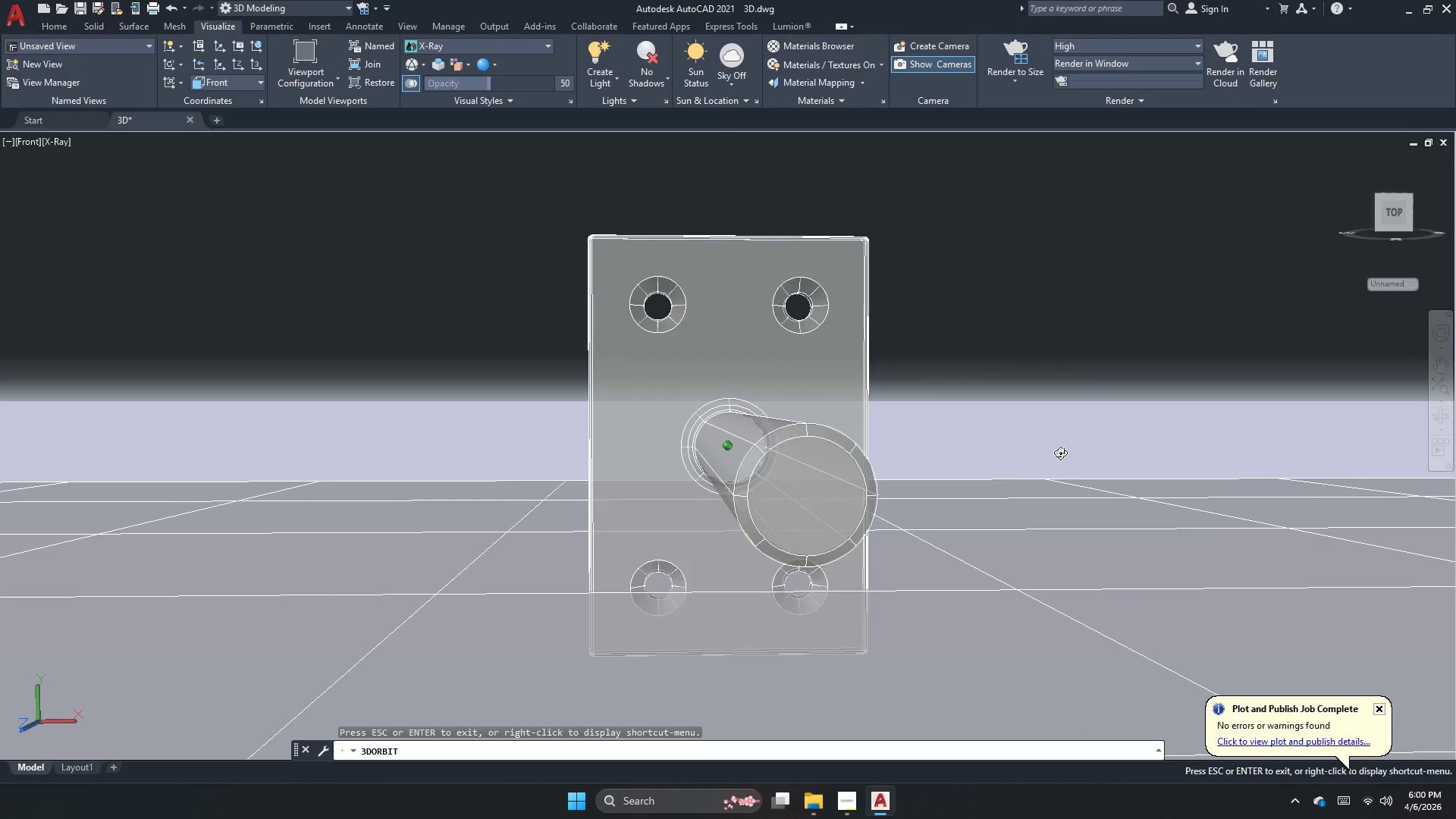 
wait(7.63)
 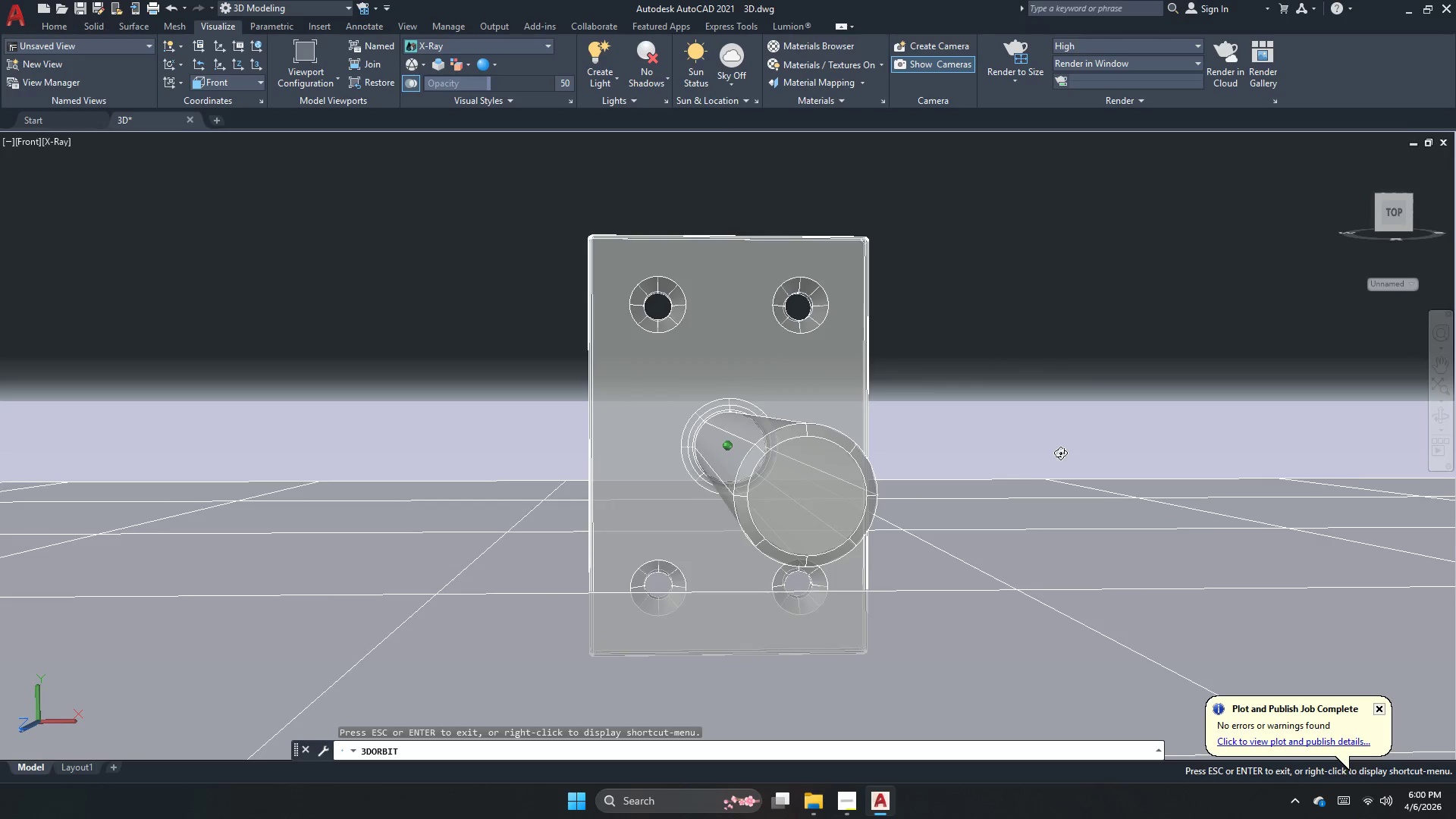 
scroll: coordinate [956, 442], scroll_direction: up, amount: 2.0
 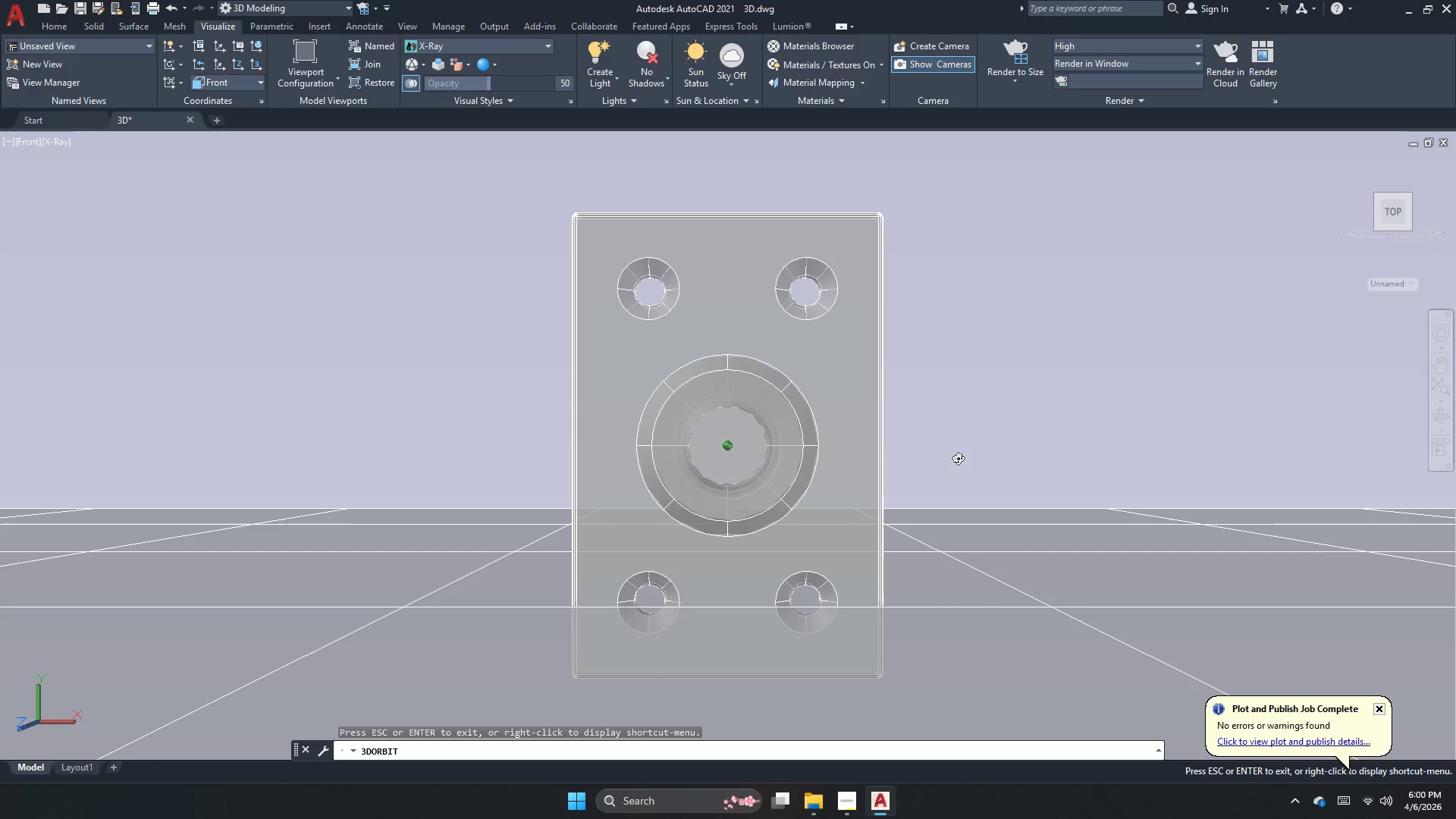 
wait(7.05)
 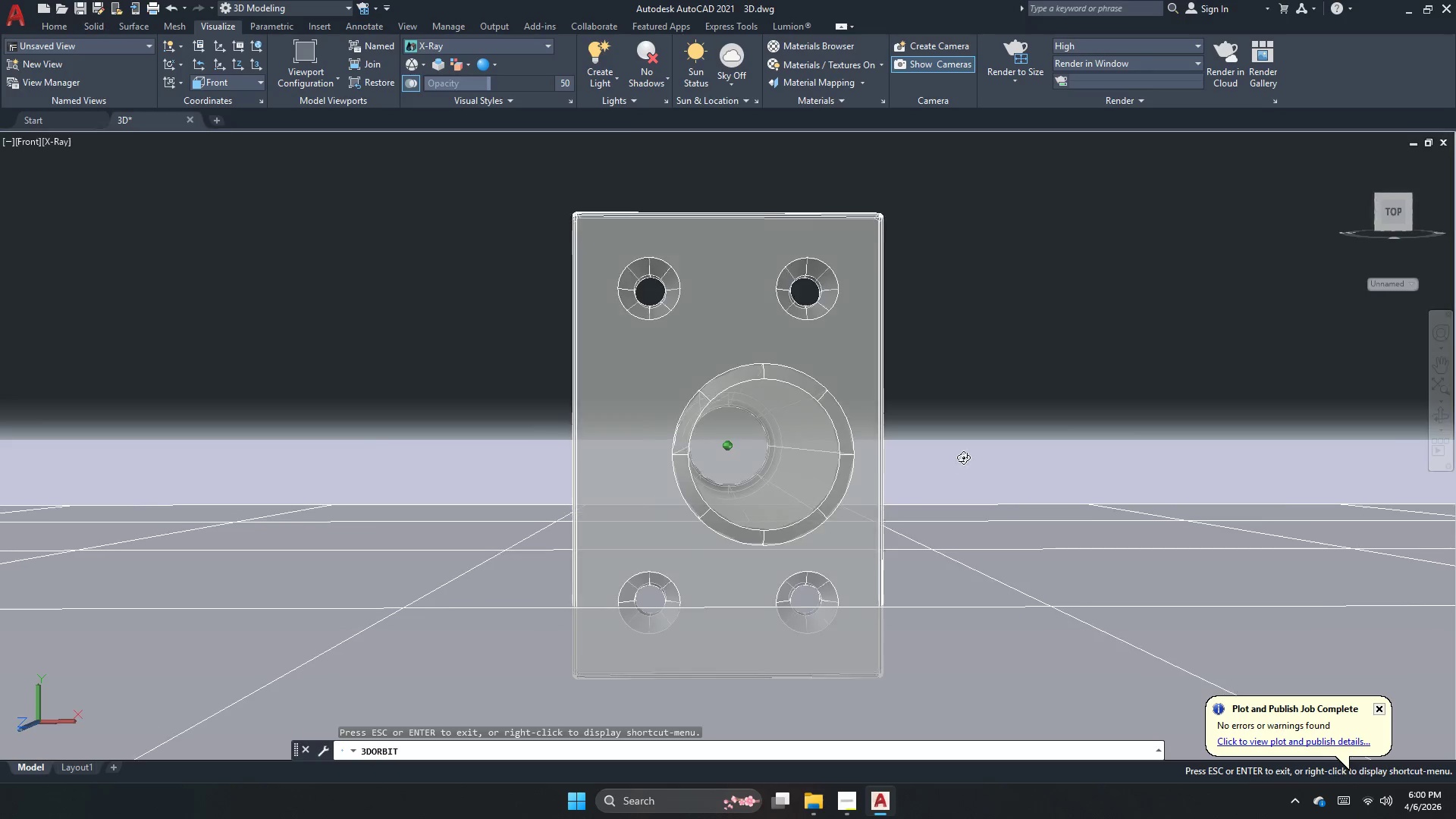 
scroll: coordinate [973, 438], scroll_direction: up, amount: 2.0
 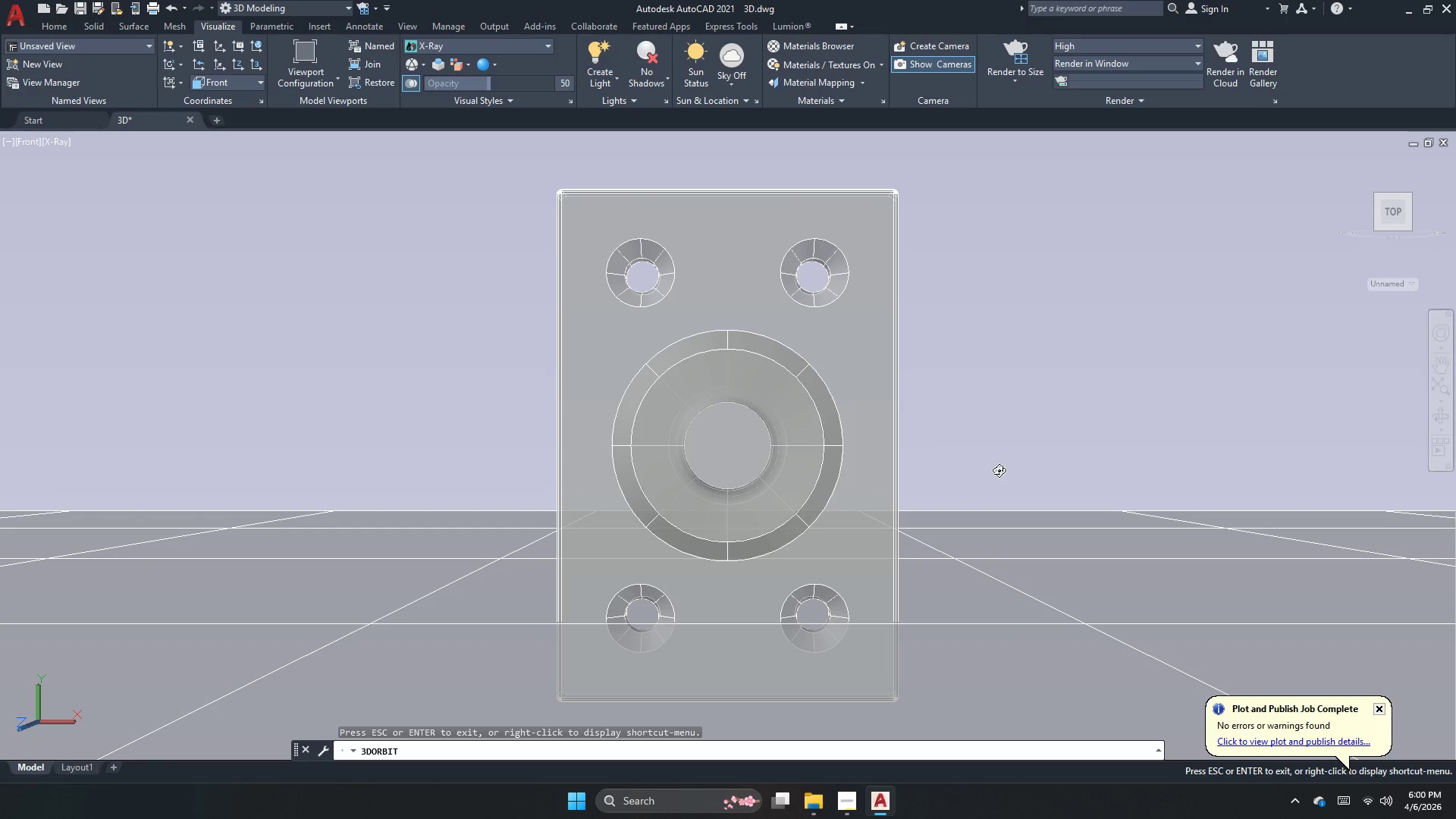 
key(Escape)
 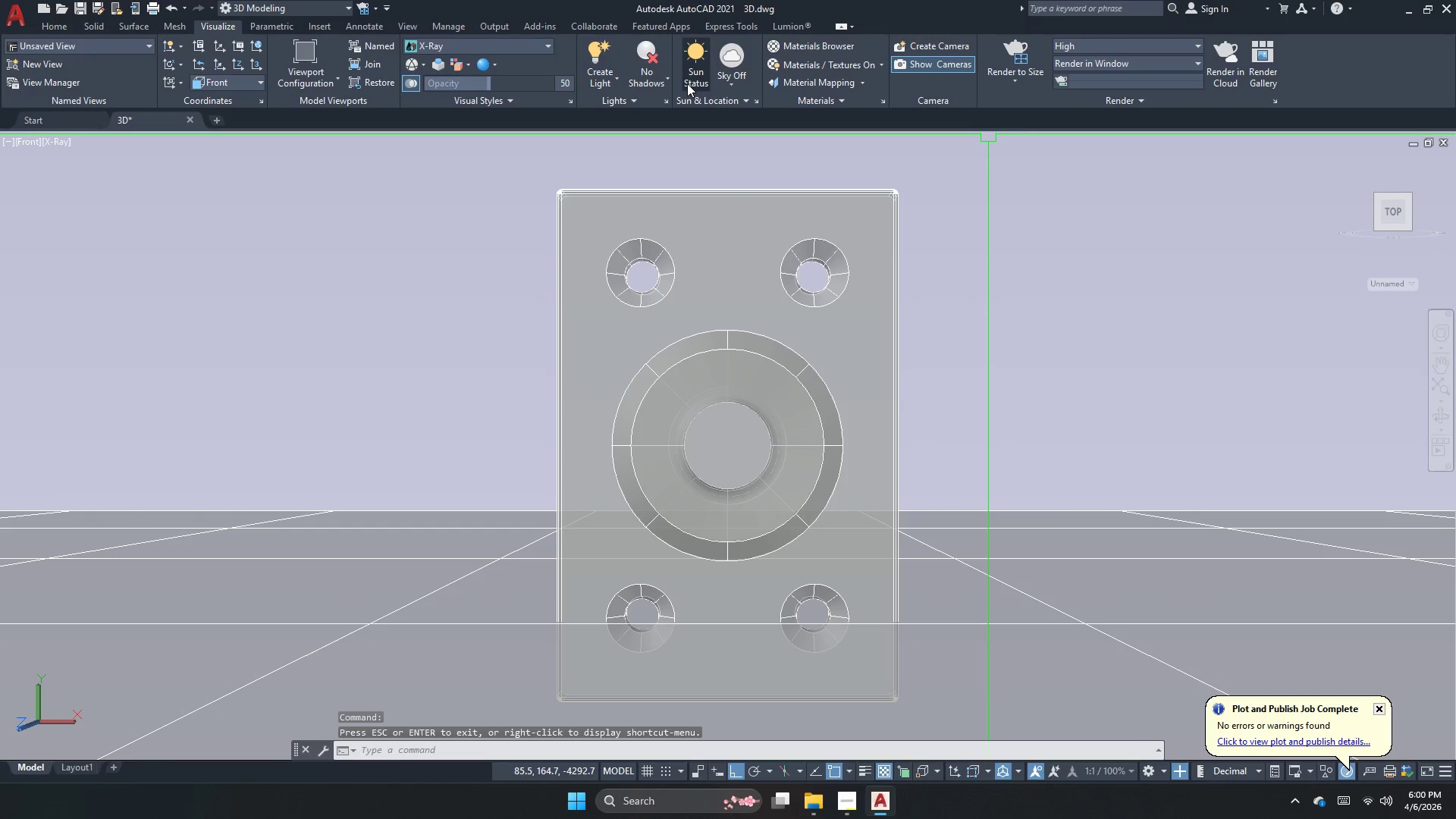 
left_click([639, 84])
 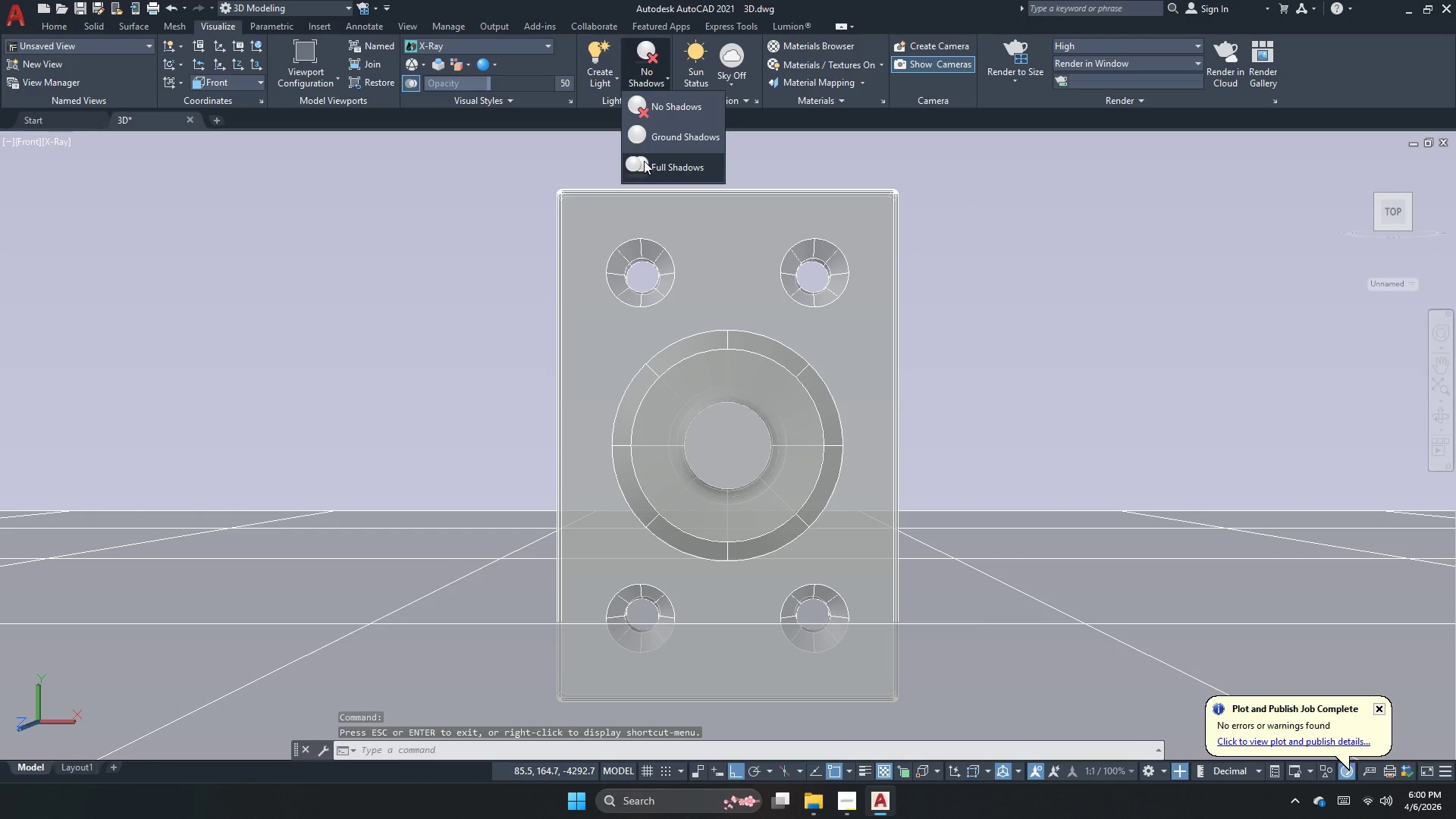 
left_click([644, 161])
 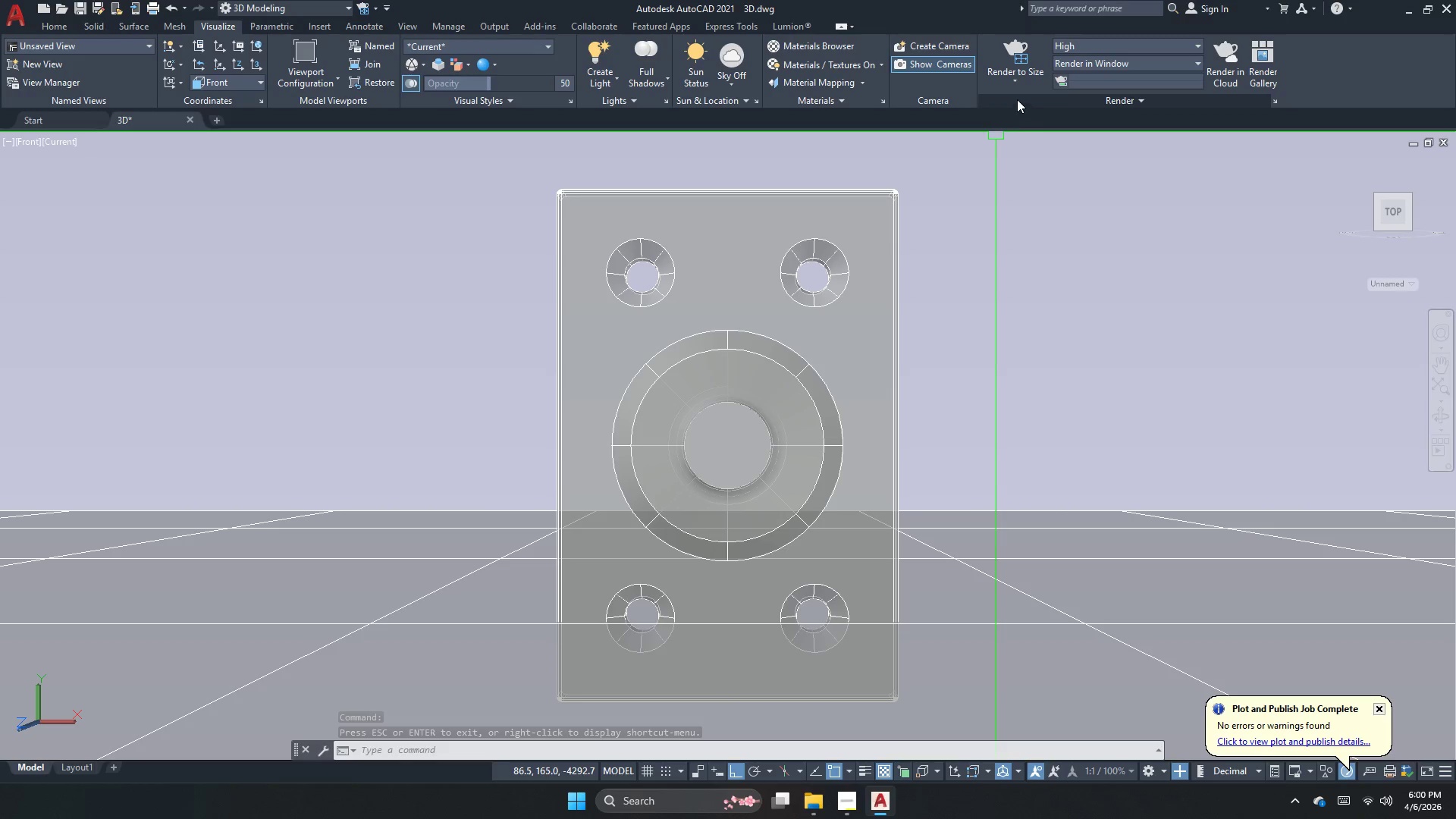 
left_click([1043, 93])
 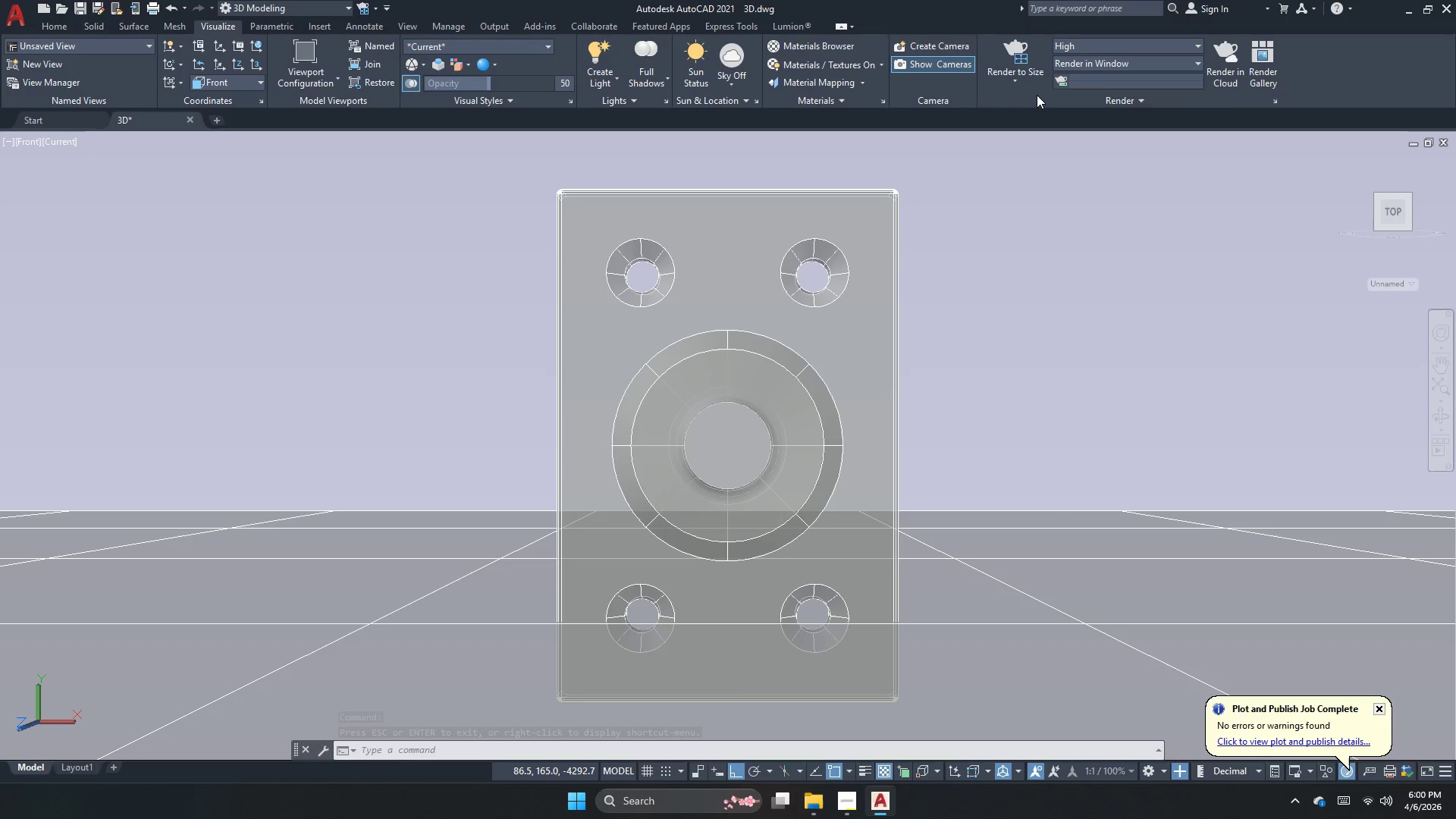 
triple_click([1034, 99])
 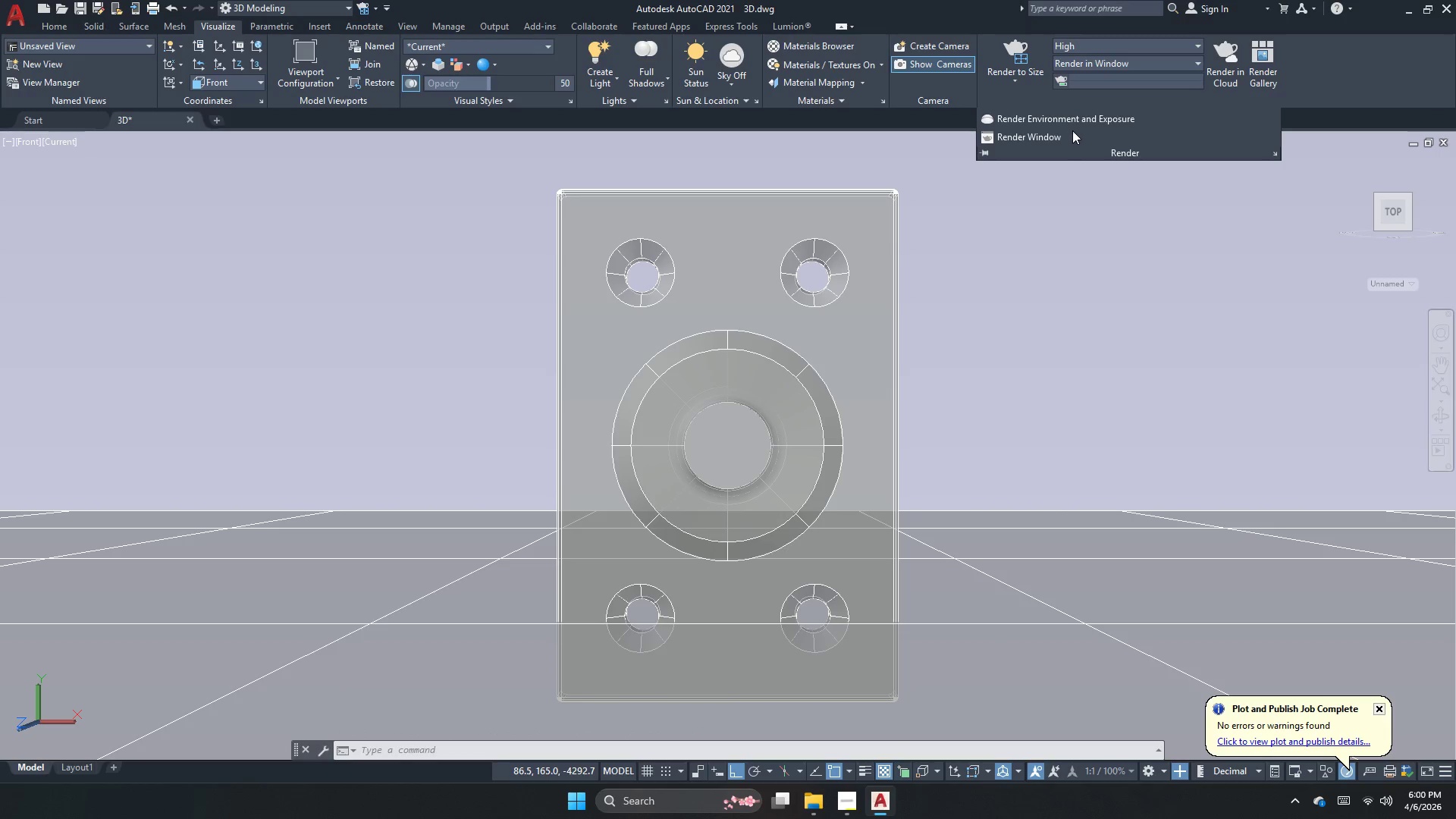 
left_click([1085, 118])
 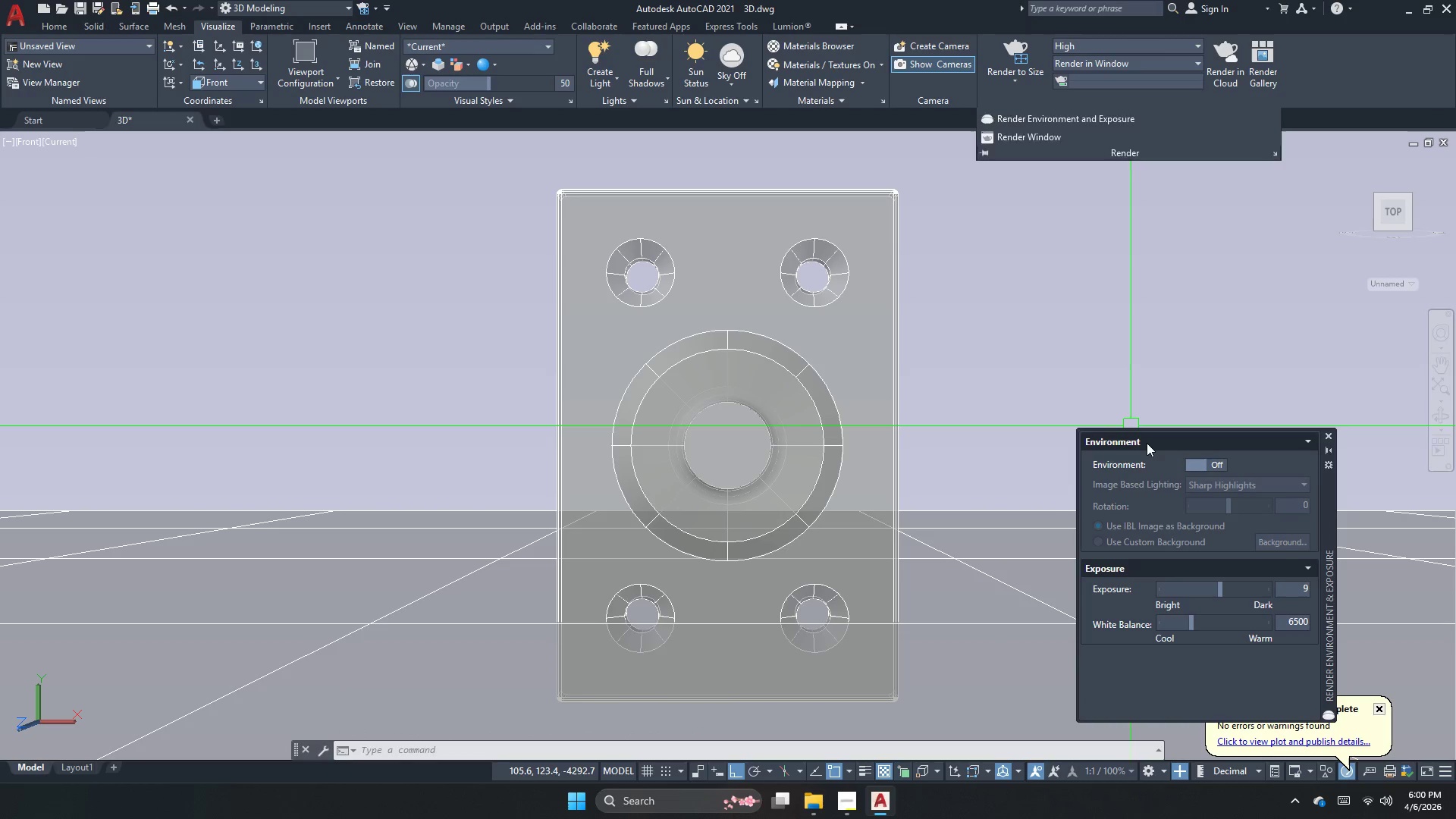 
left_click([1195, 461])
 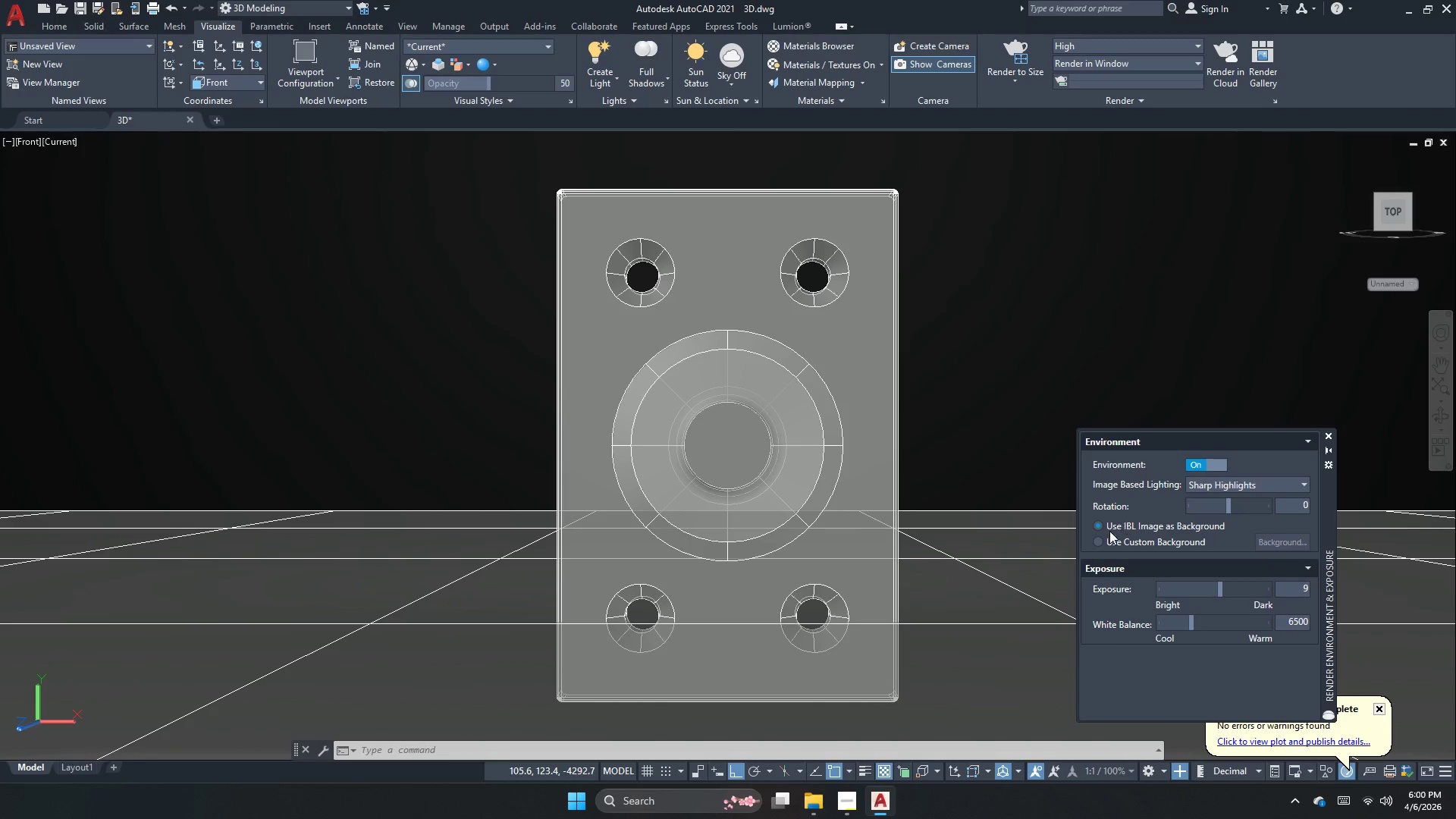 
left_click([1095, 544])
 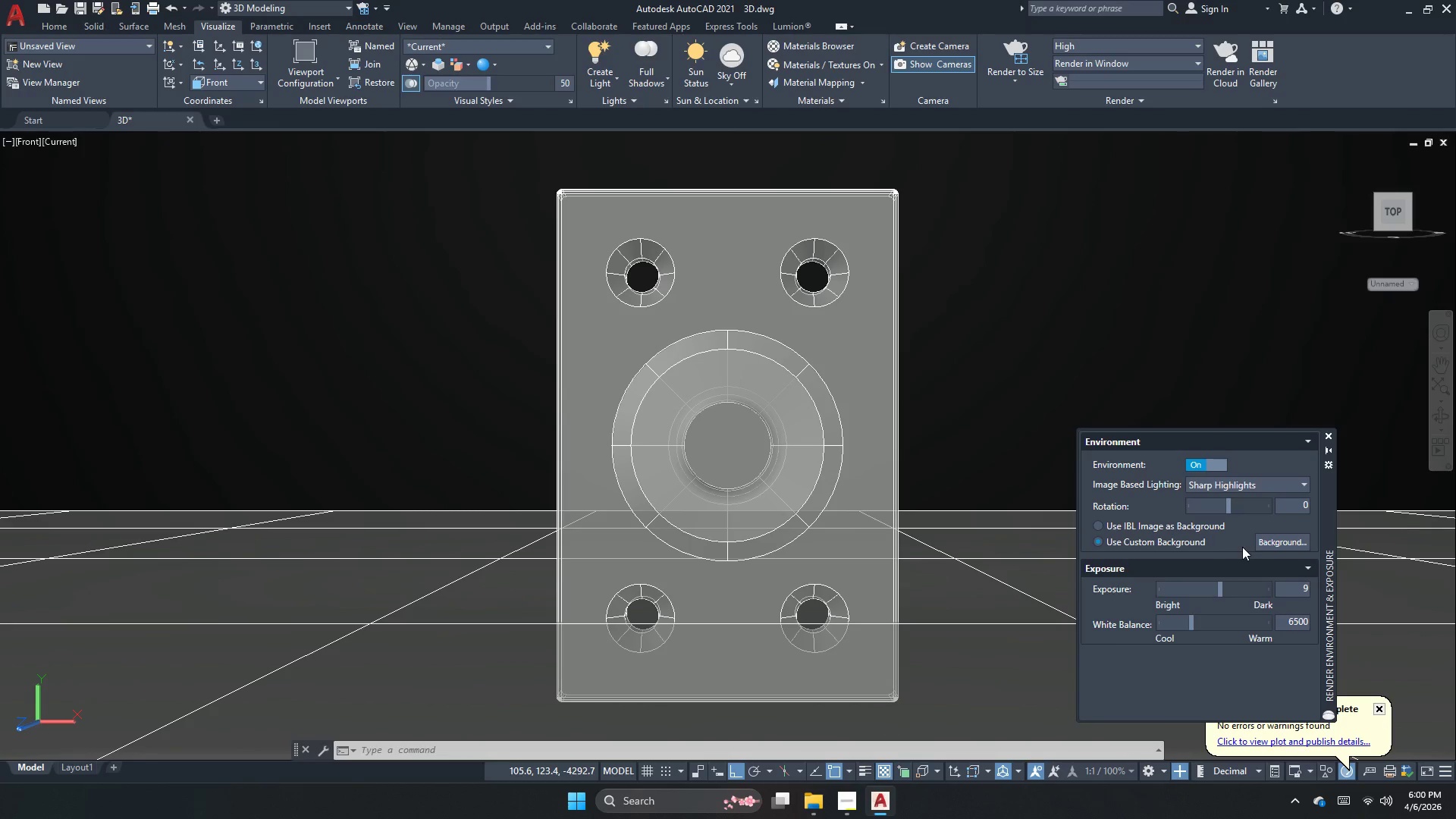 
left_click([1273, 547])
 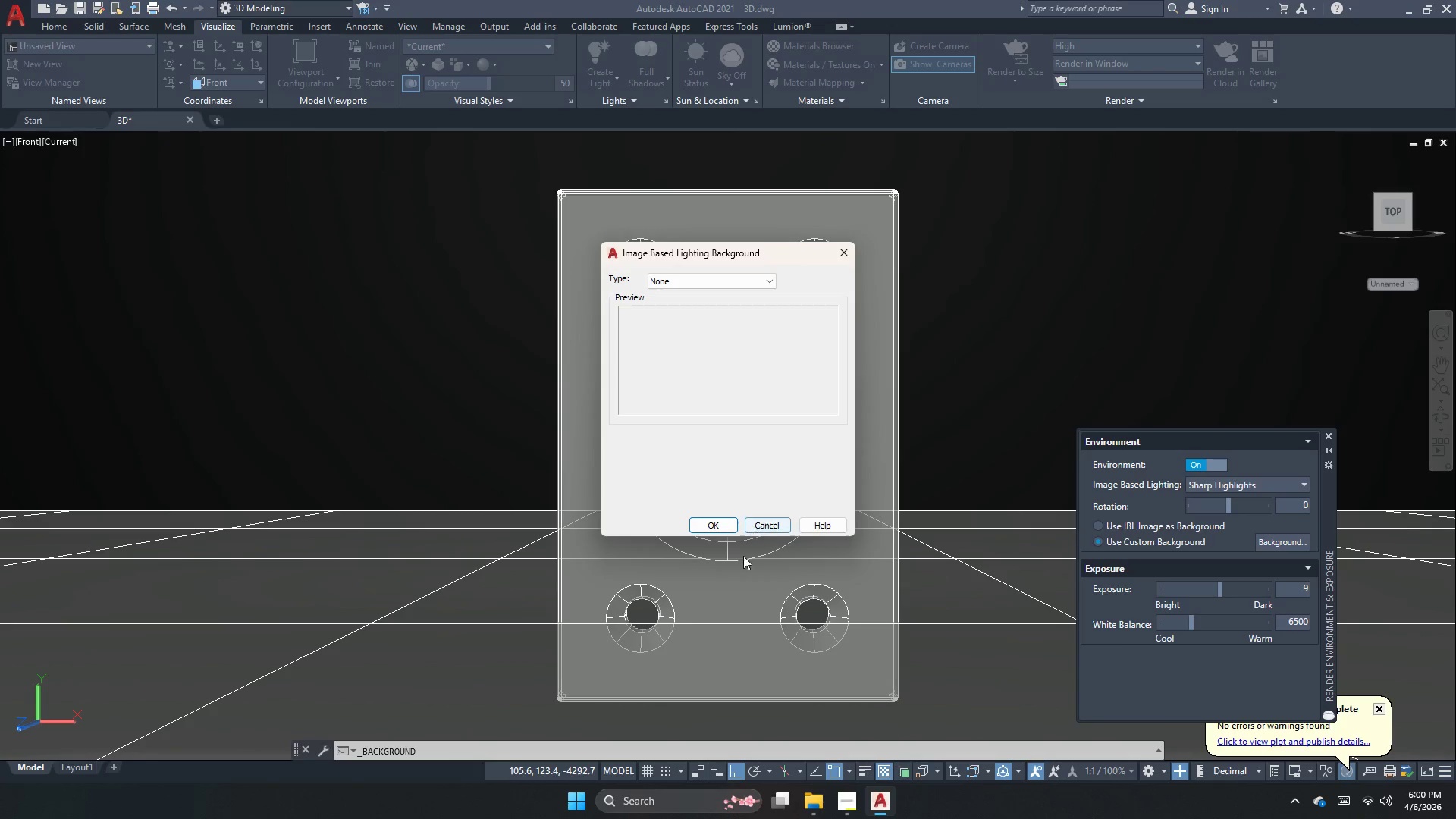 
left_click([848, 814])
 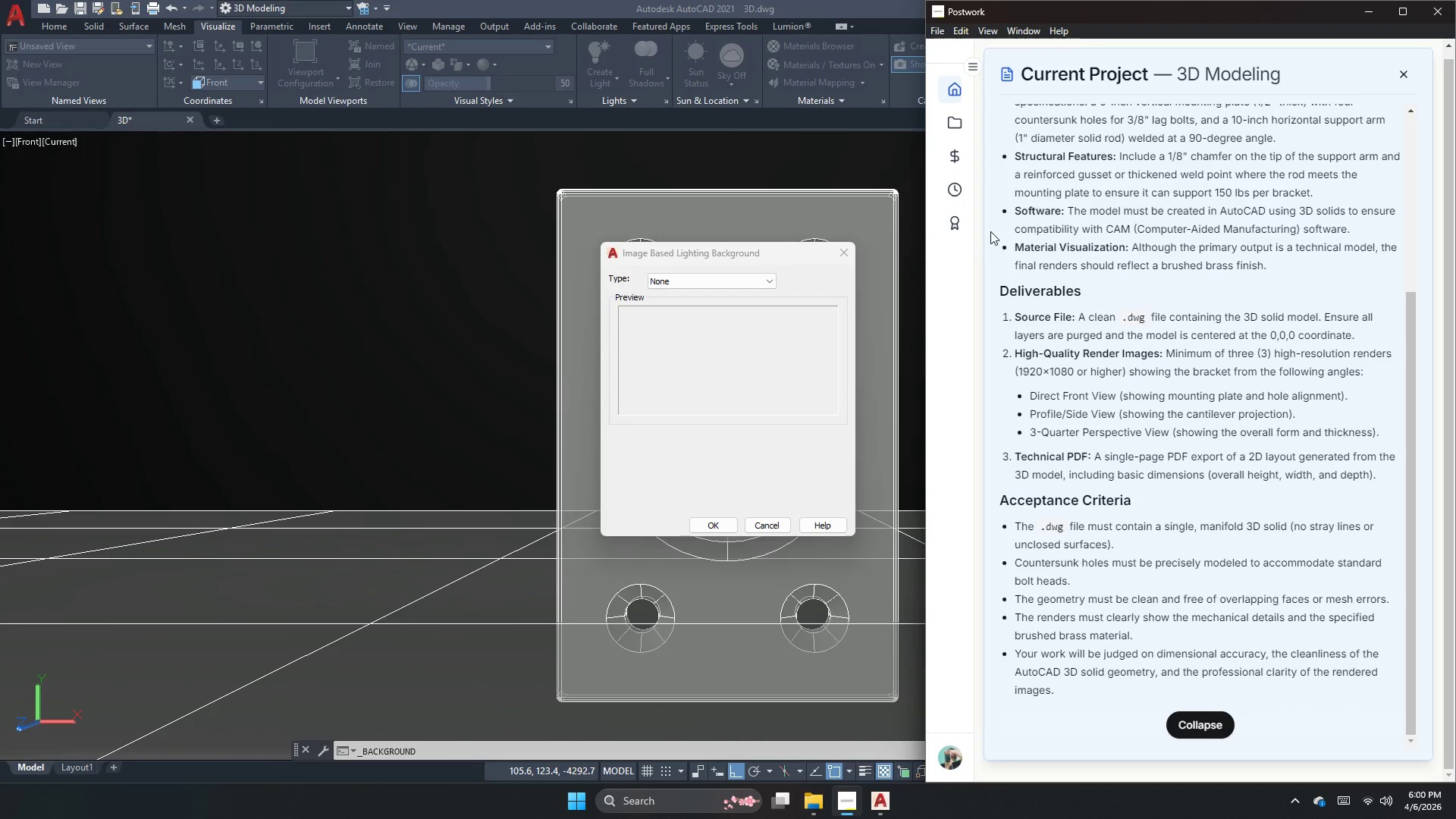 
wait(8.81)
 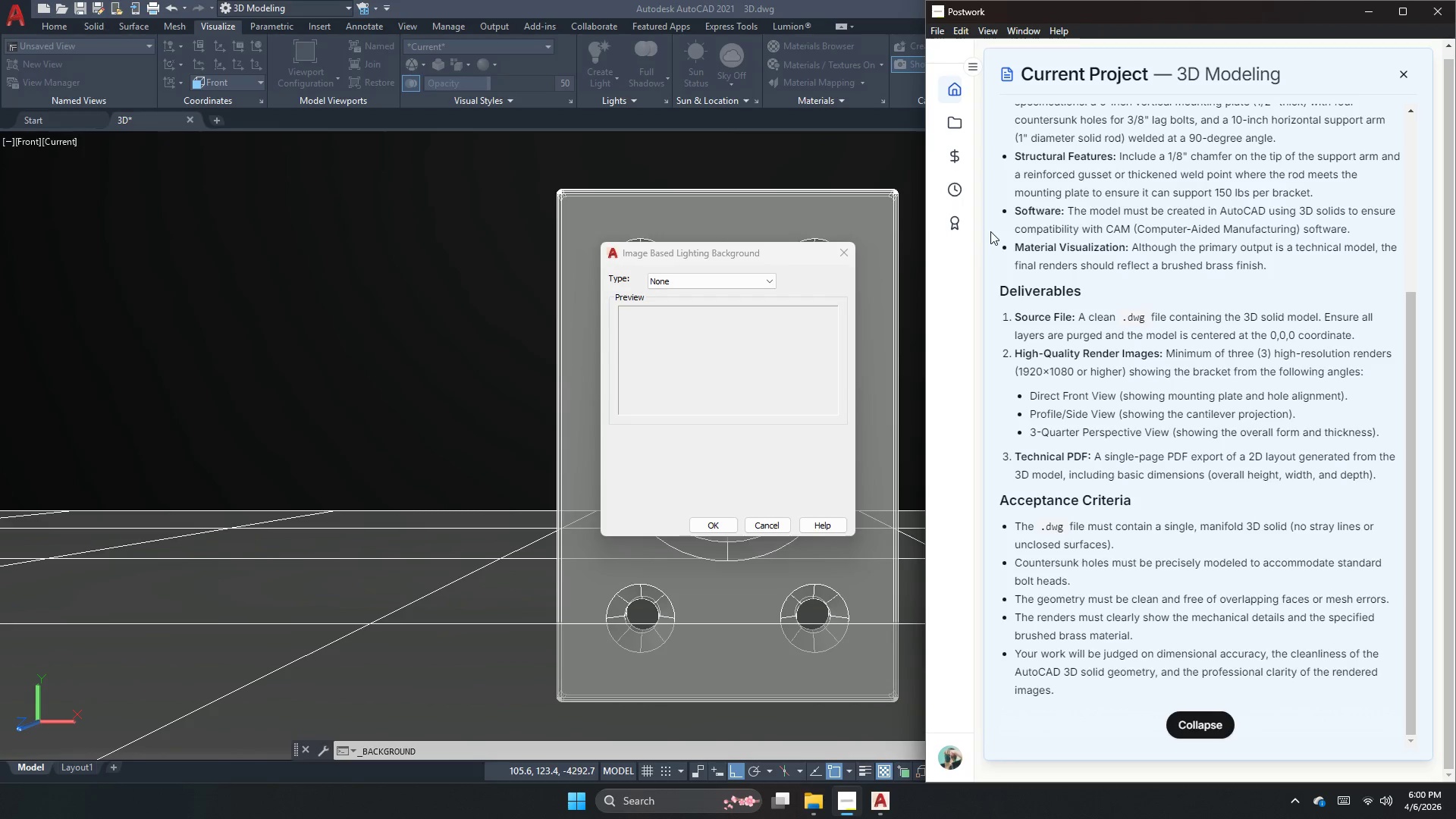 
left_click([720, 287])
 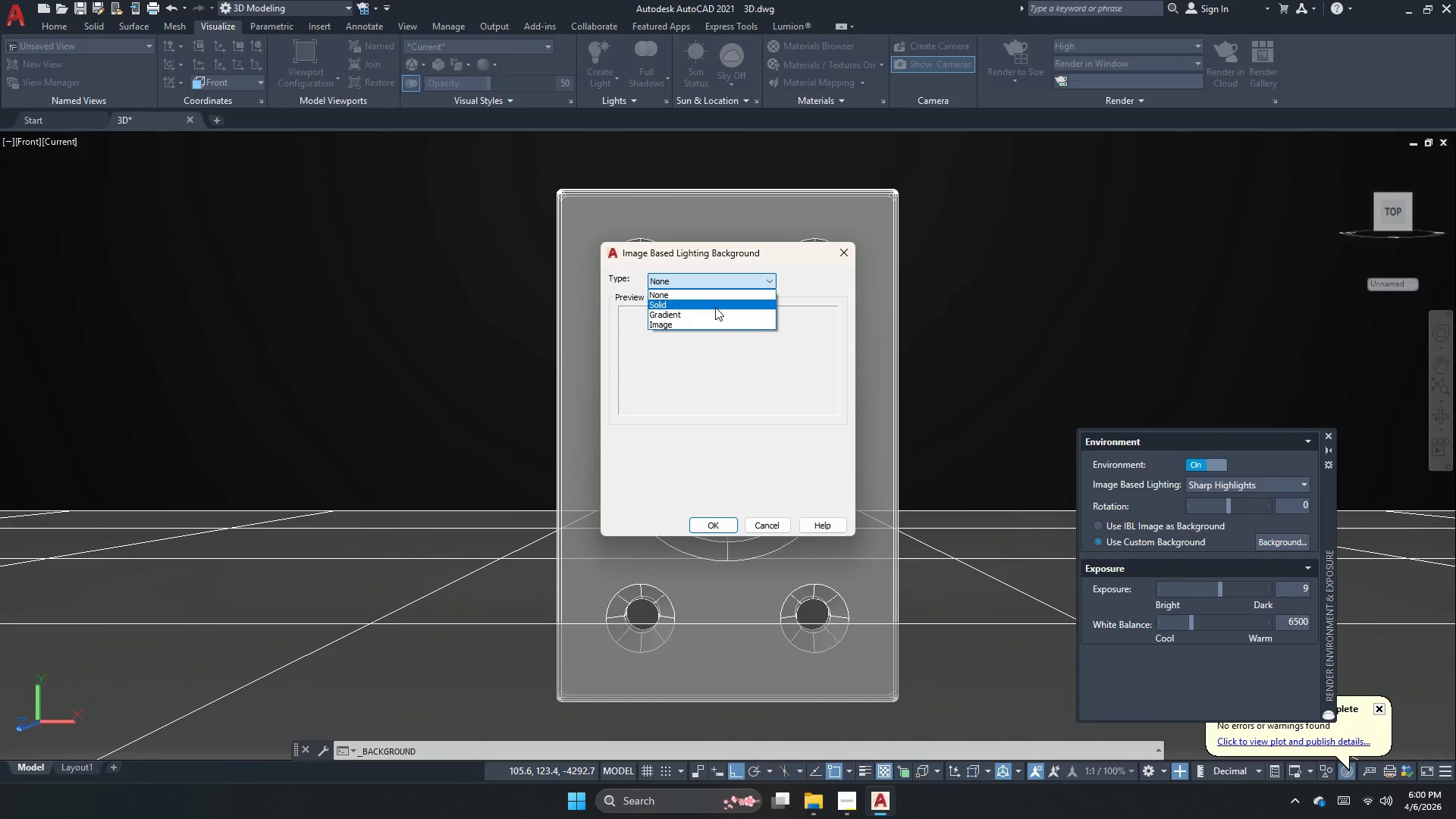 
left_click([715, 307])
 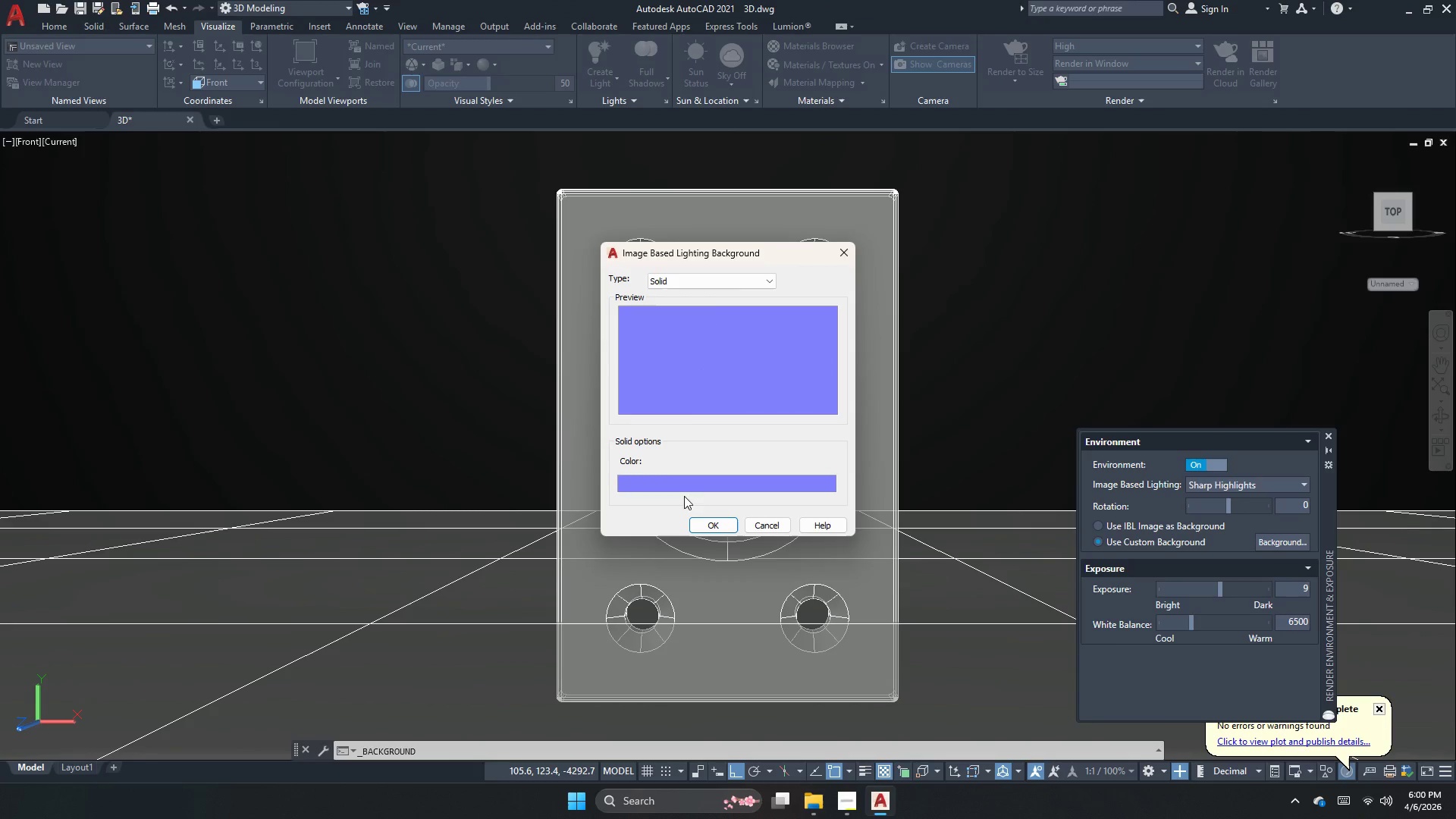 
left_click([694, 488])
 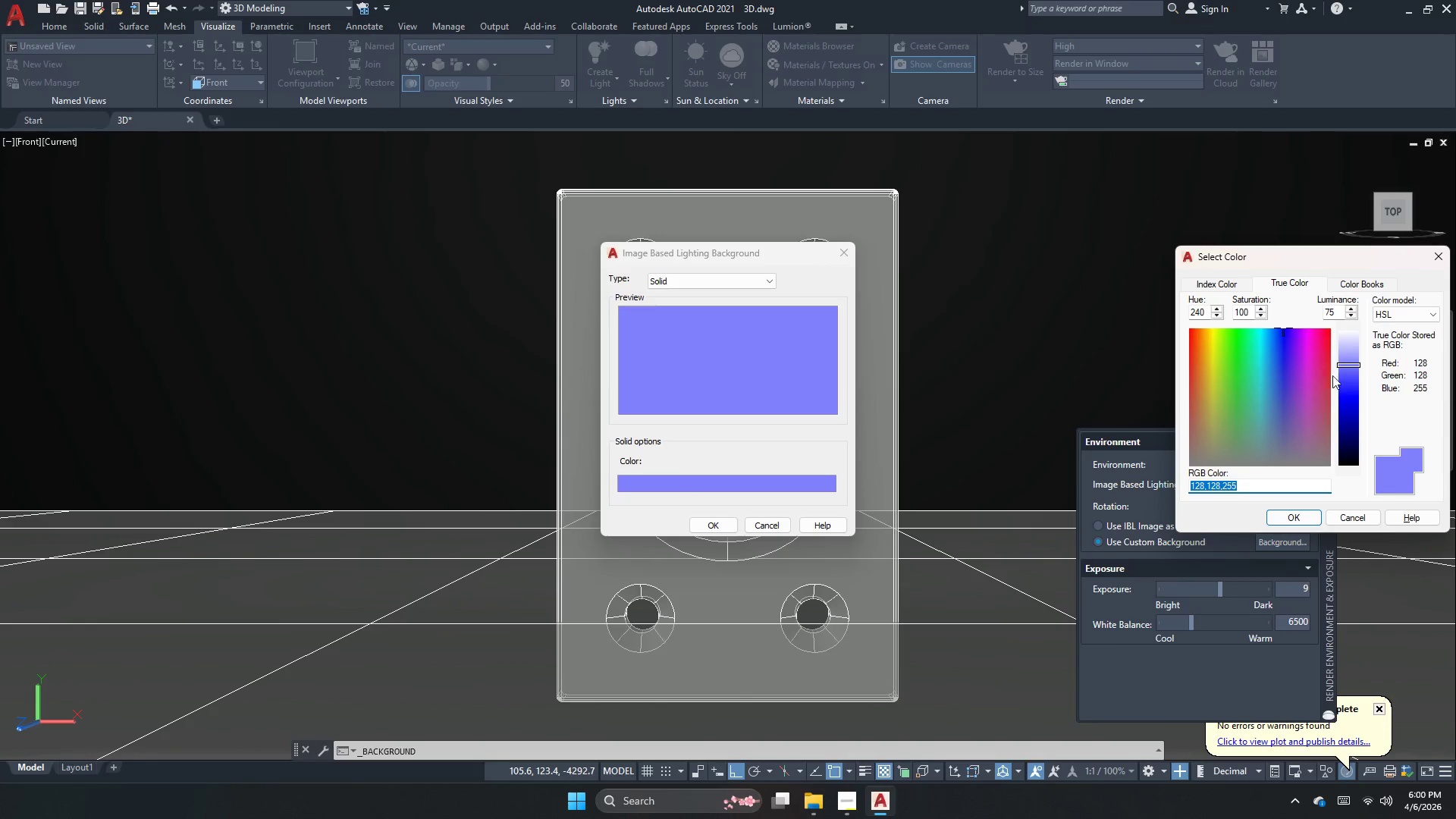 
left_click_drag(start_coordinate=[1351, 368], to_coordinate=[1364, 322])
 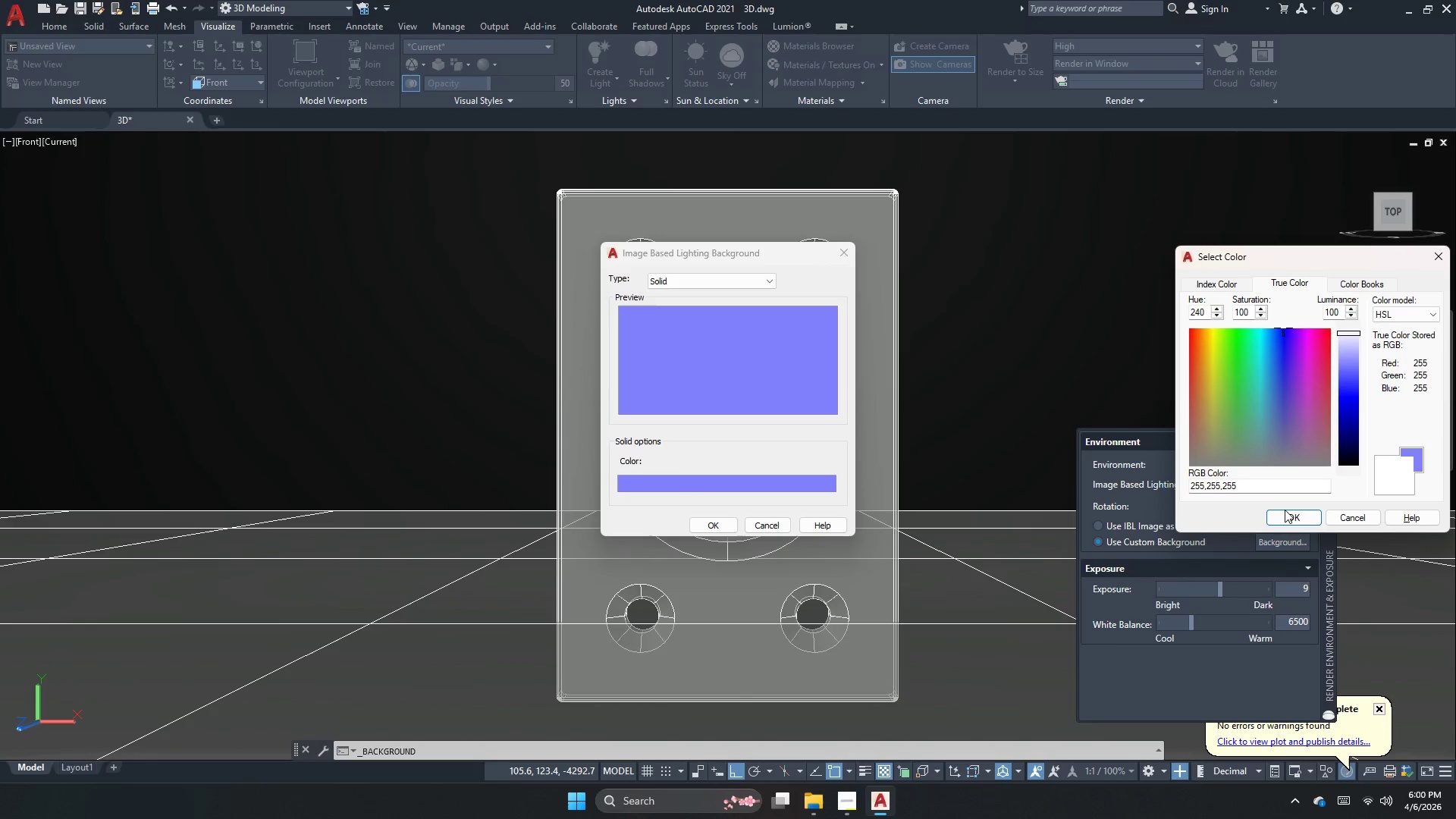 
left_click([1285, 516])
 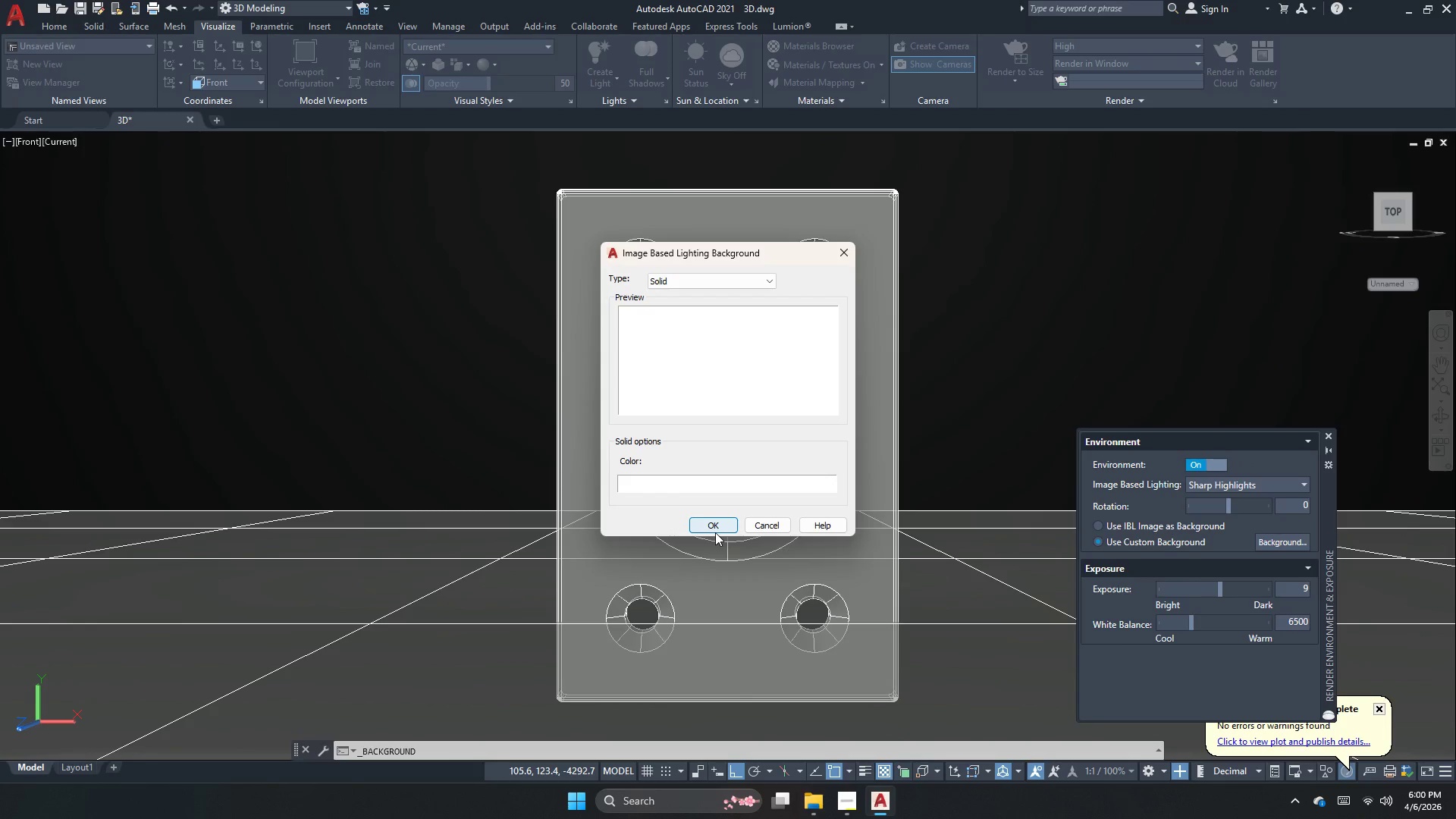 
left_click([715, 532])
 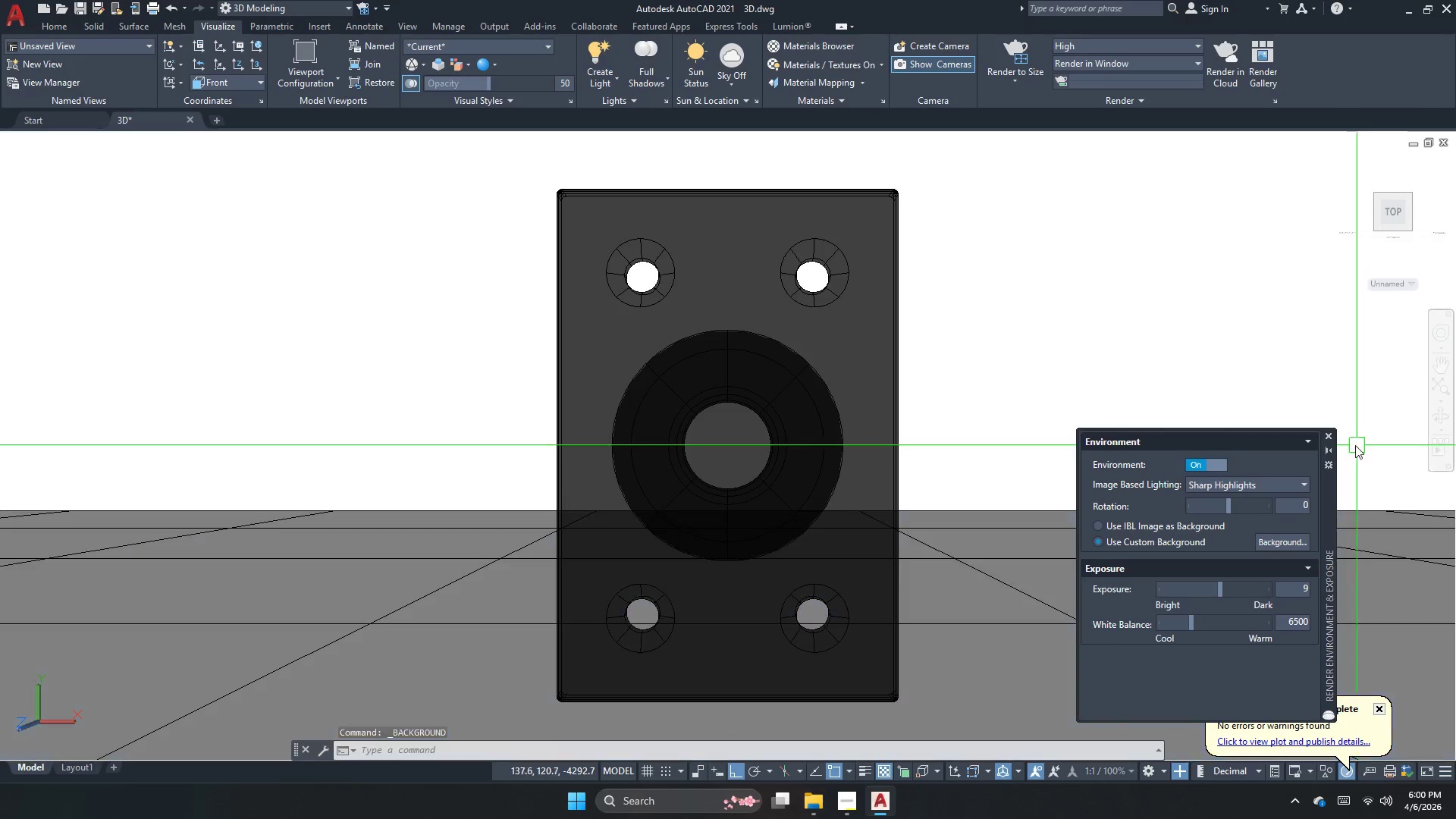 
left_click([1332, 434])
 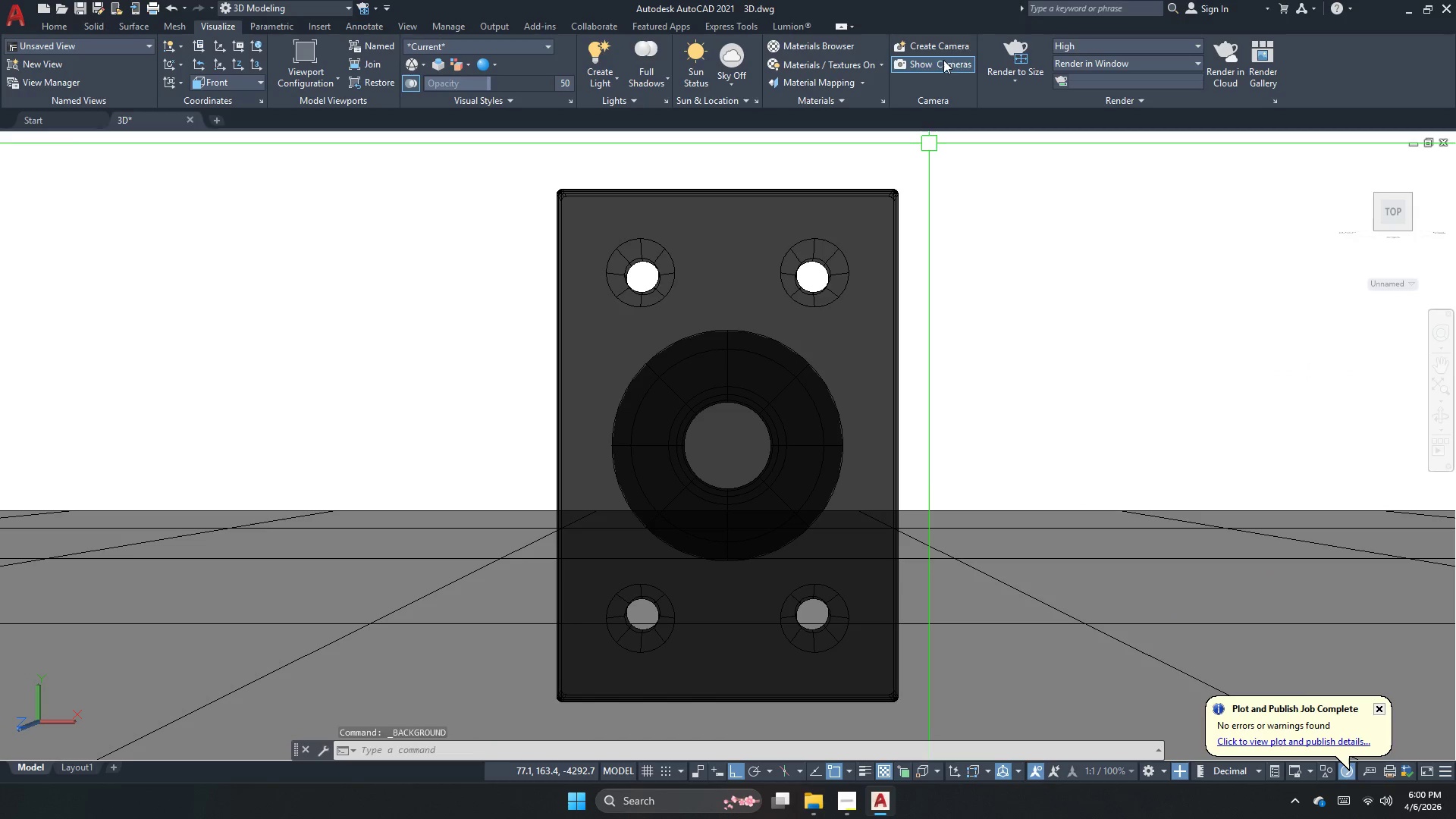 
left_click([1012, 52])
 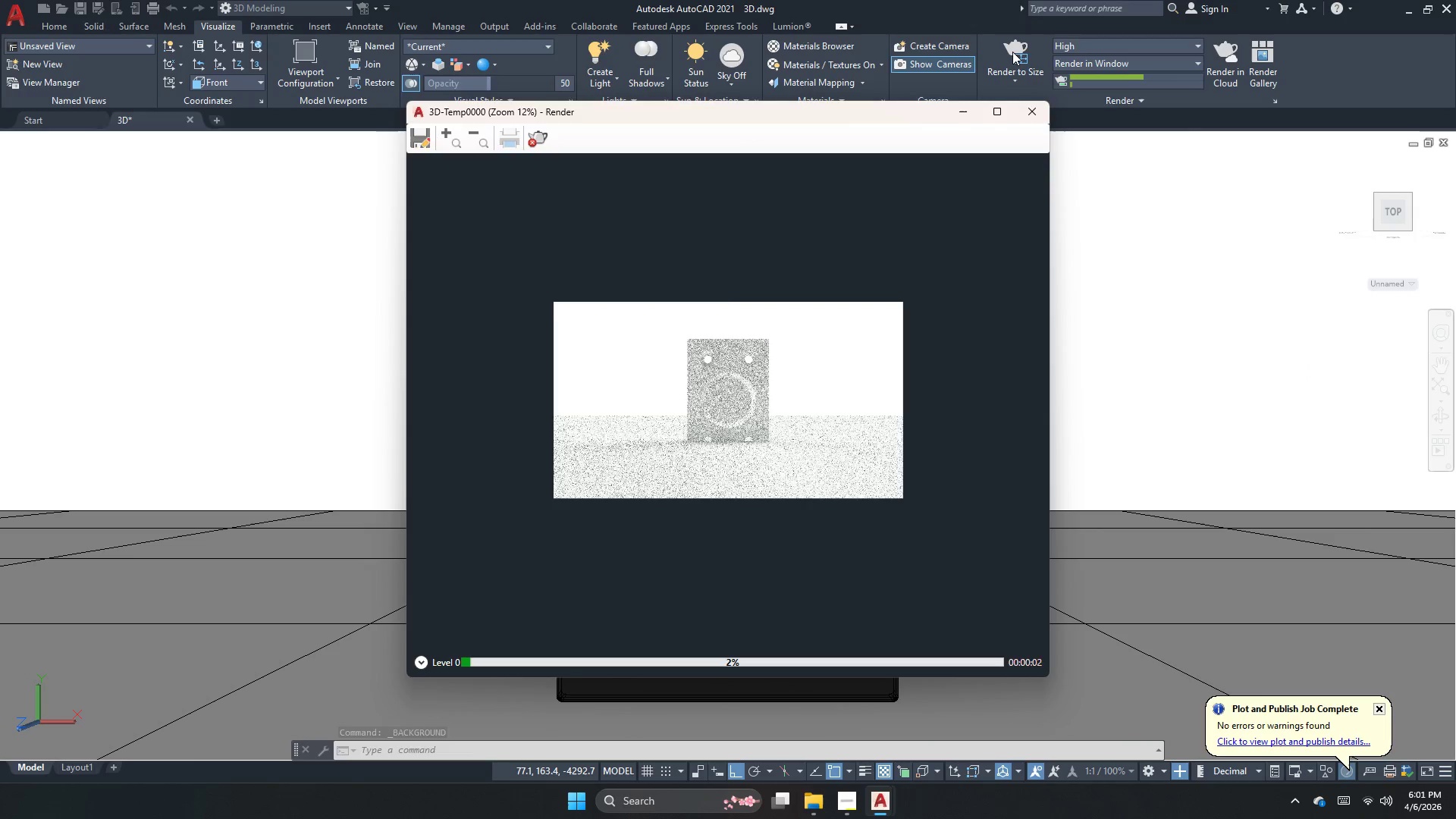 
wait(9.61)
 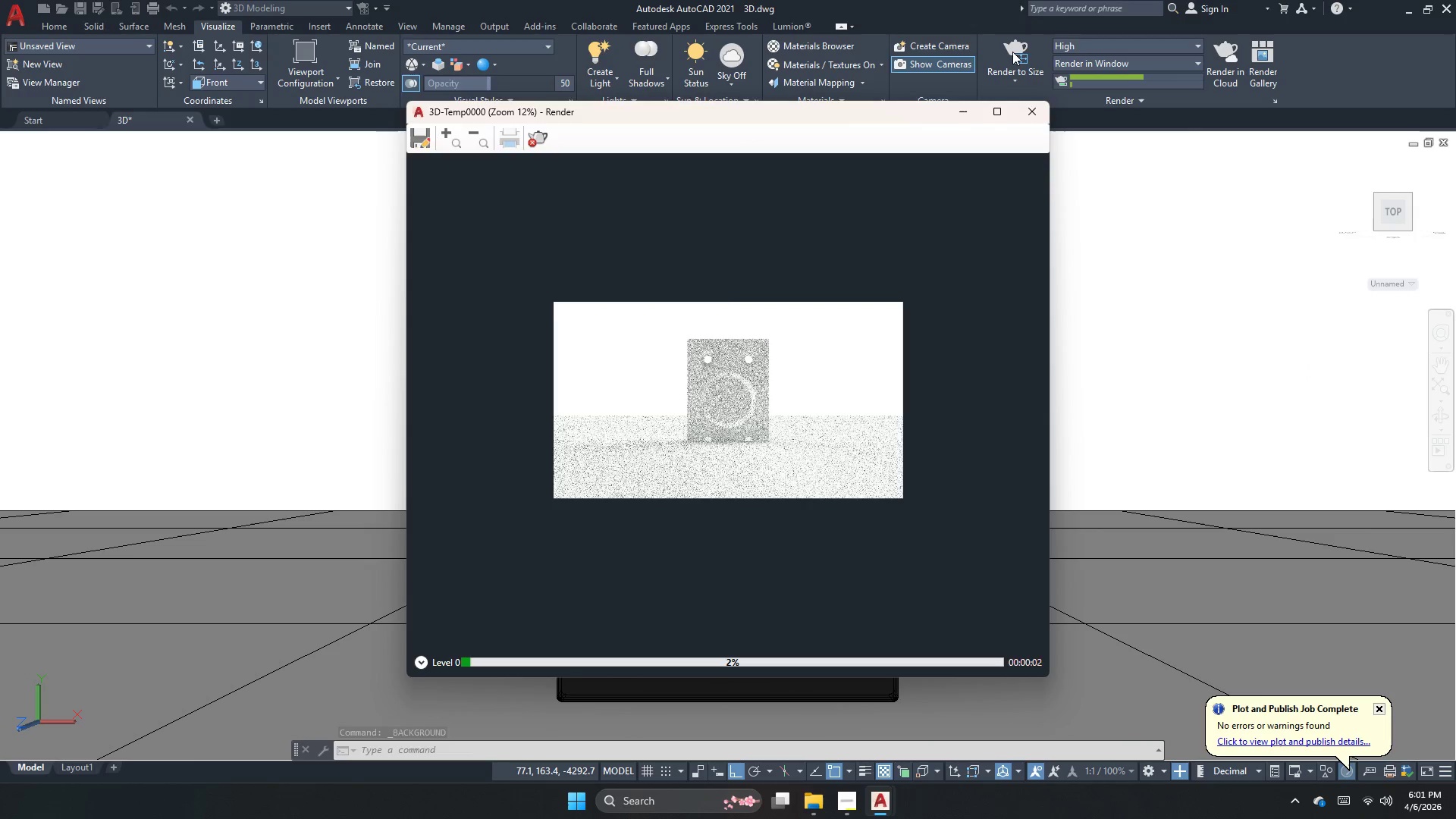 
left_click([543, 143])
 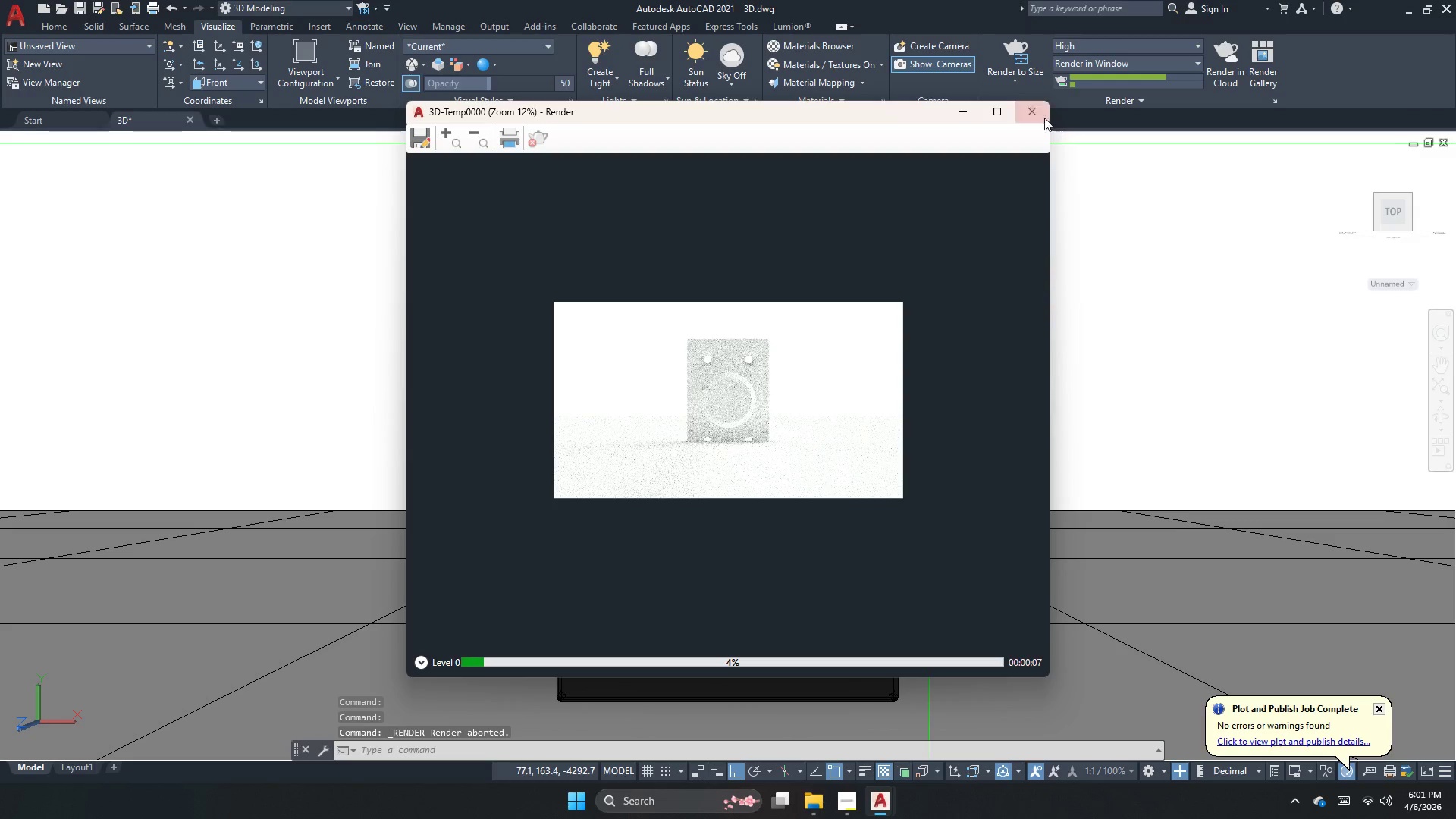 
left_click([1031, 114])
 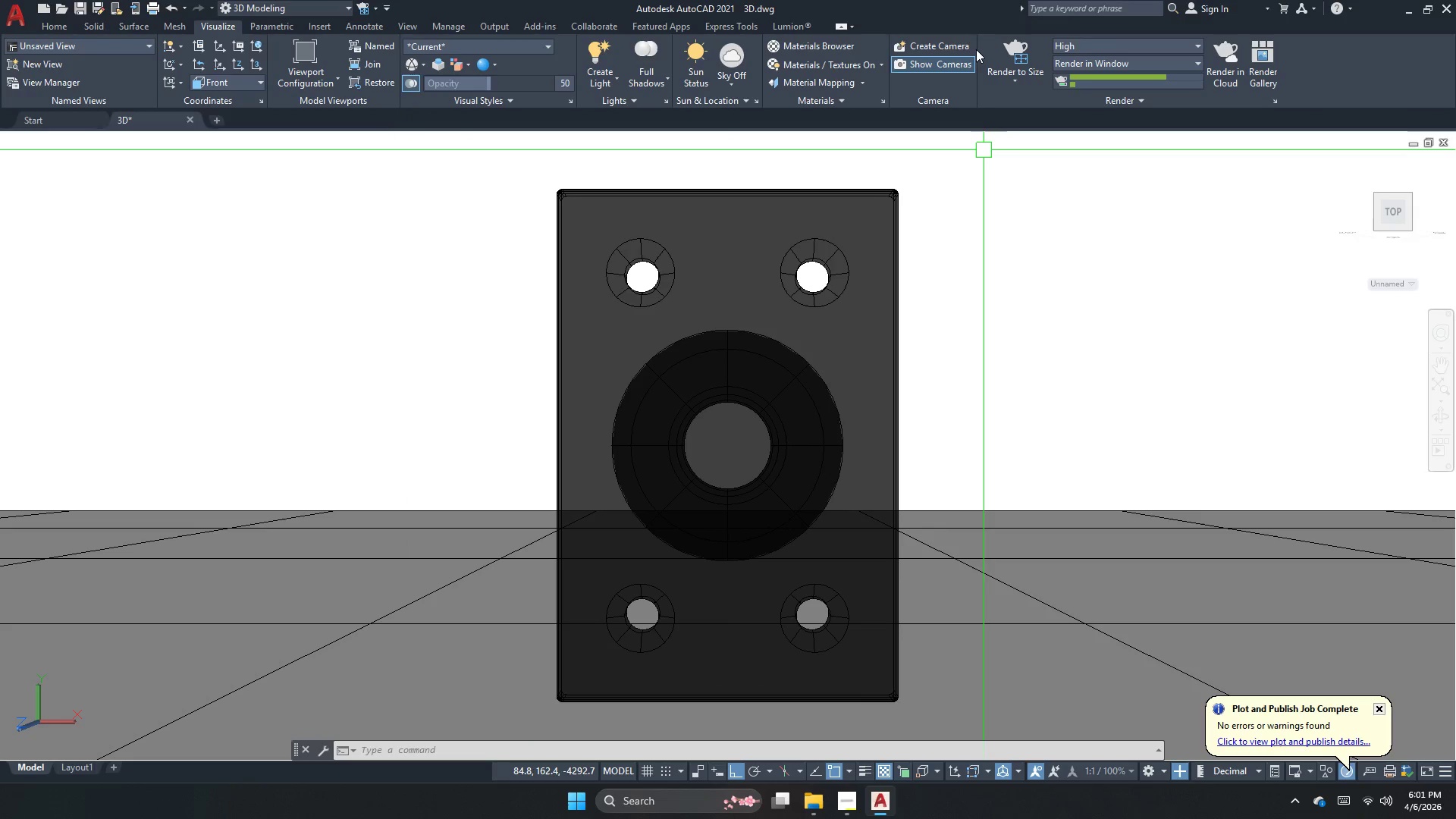 
left_click([1018, 57])
 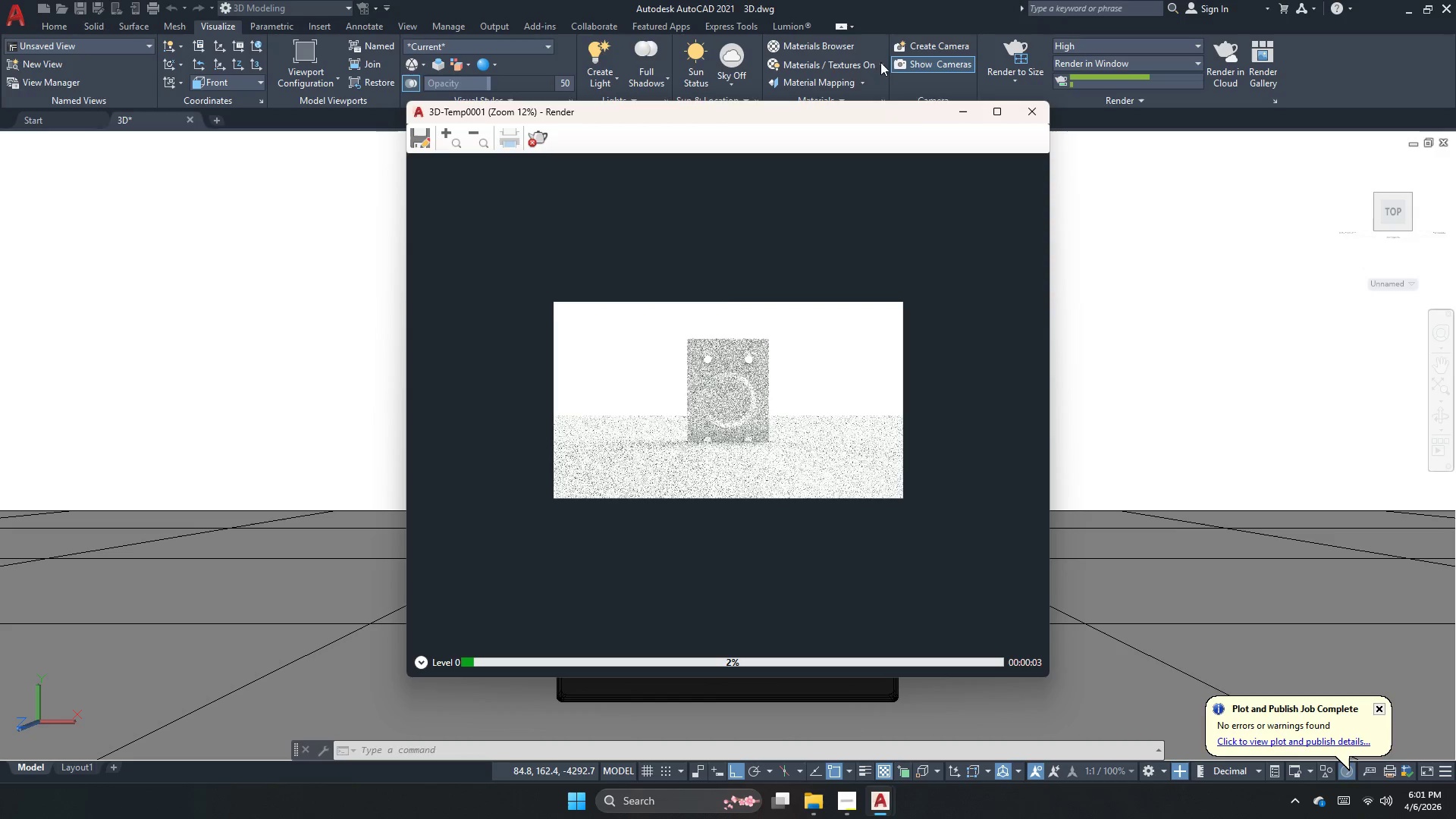 
wait(5.49)
 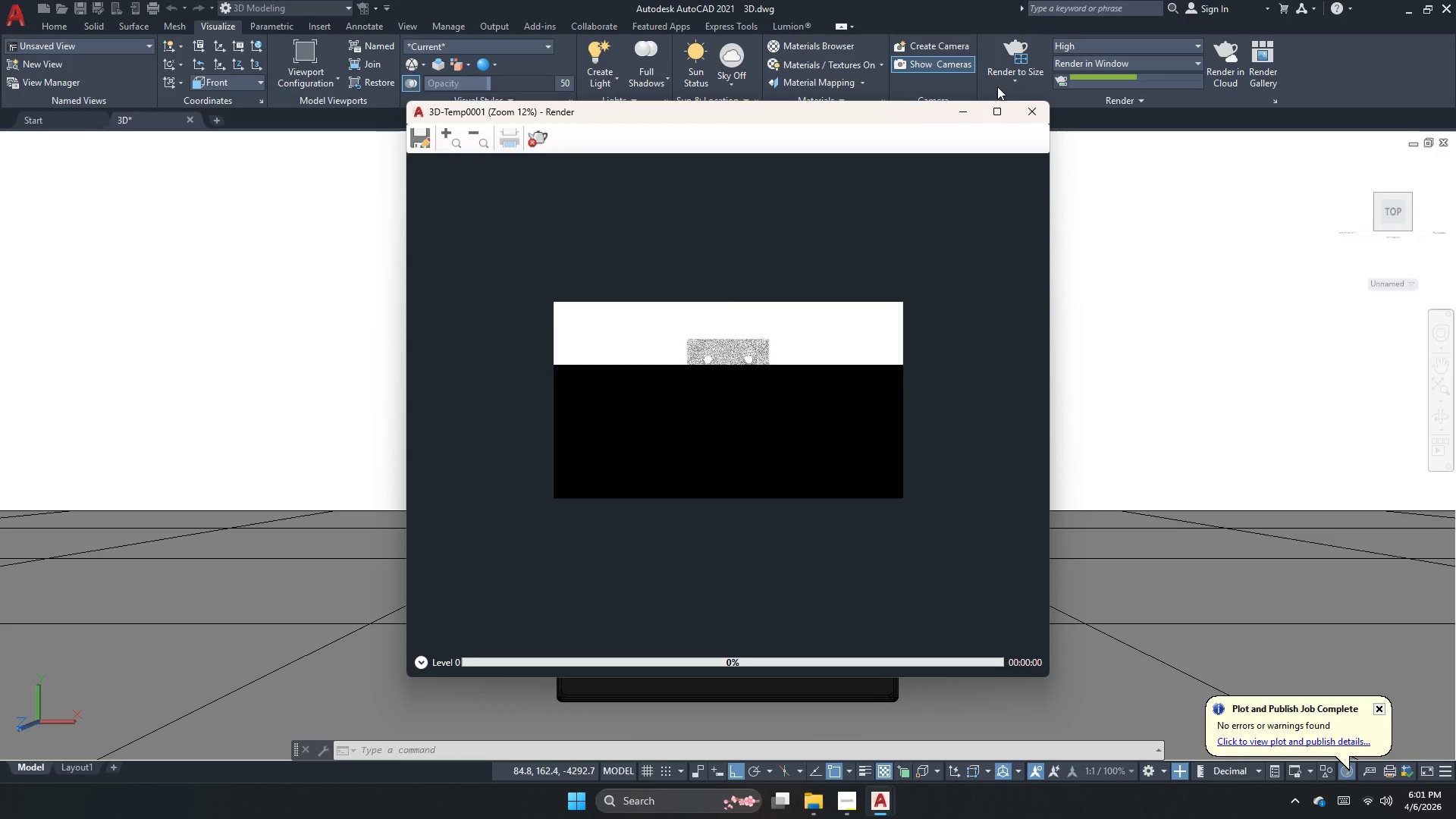 
double_click([533, 146])
 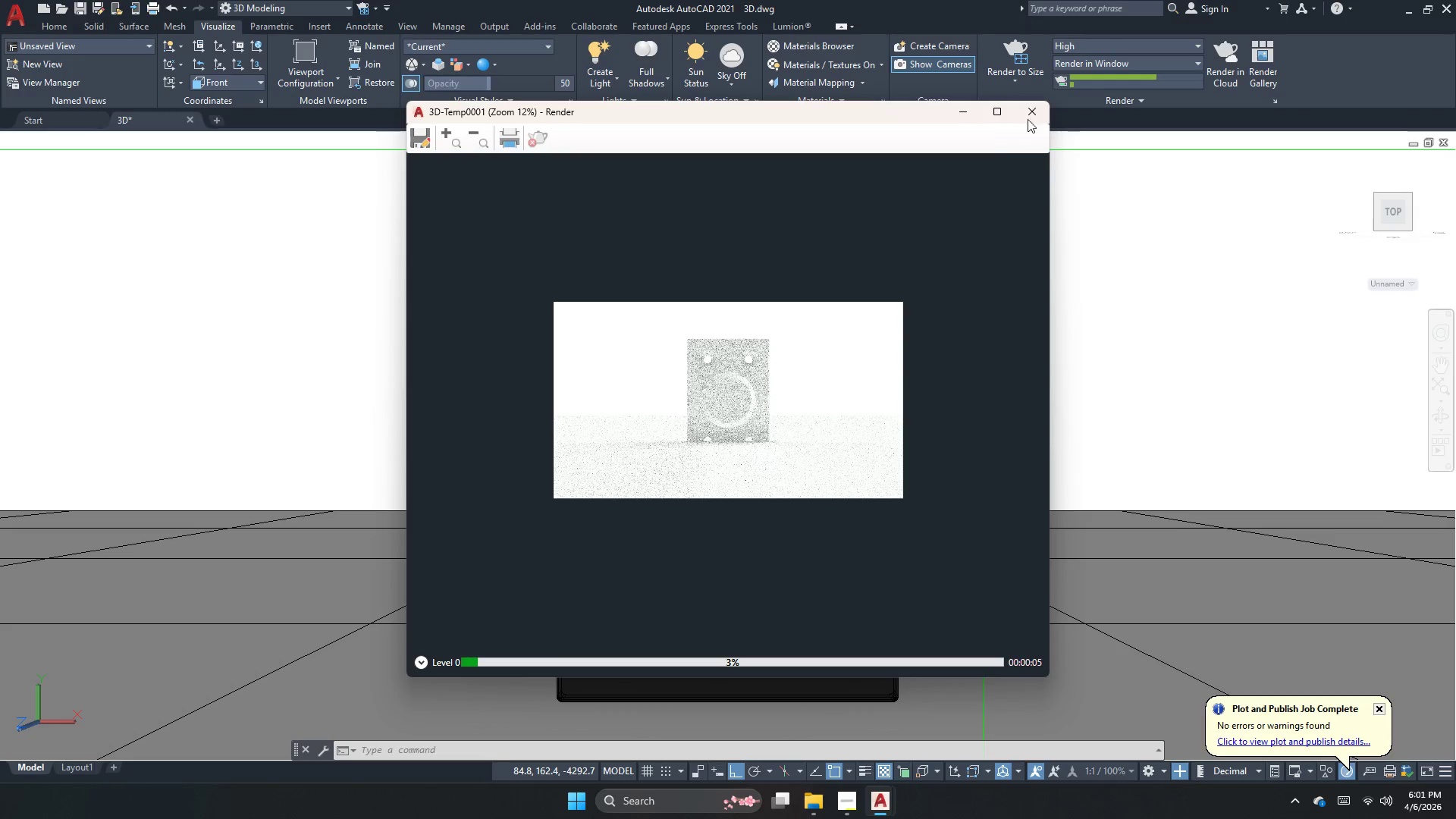 
left_click([1027, 119])
 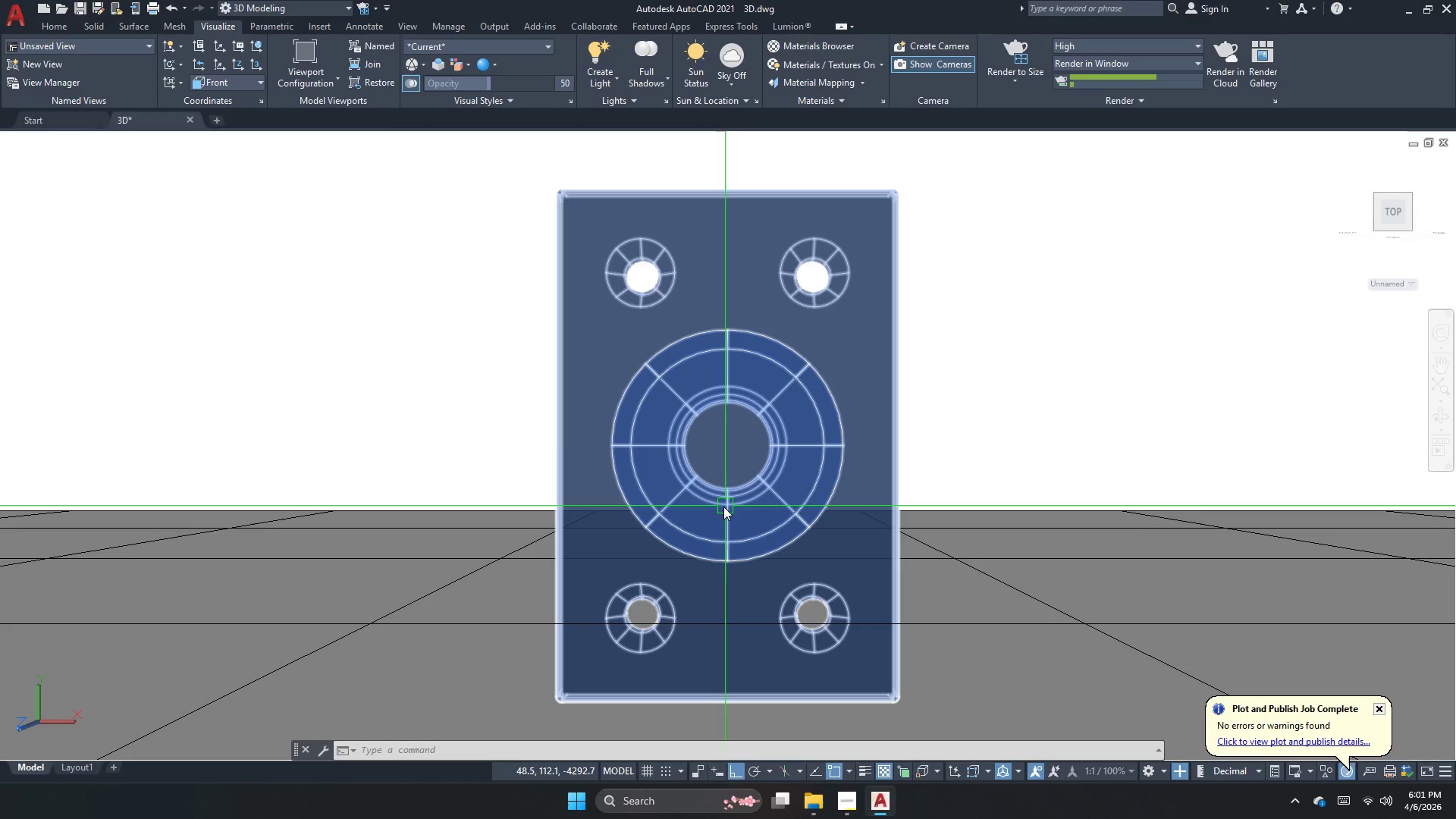 
scroll: coordinate [723, 507], scroll_direction: up, amount: 1.0
 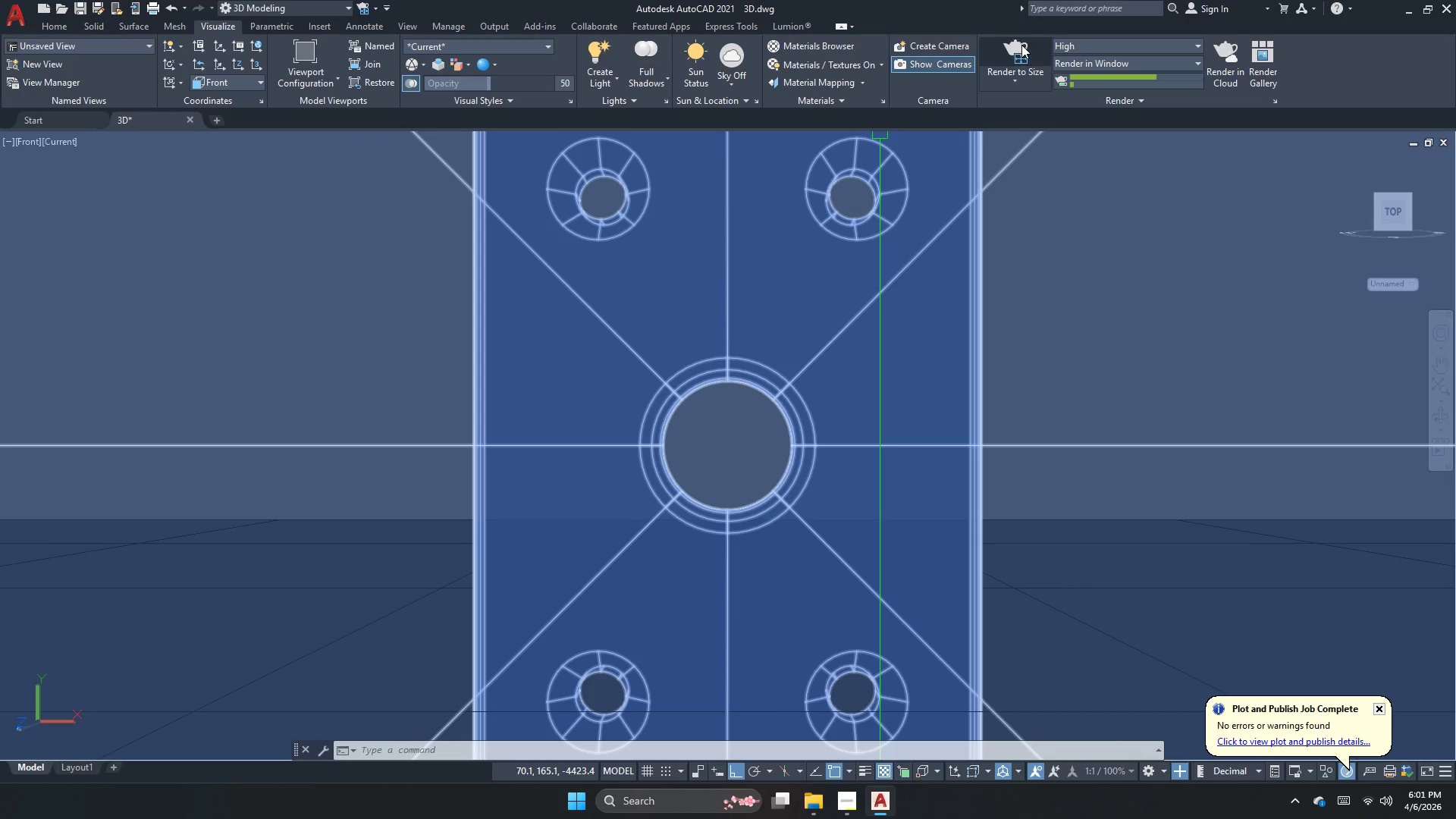 
left_click([1021, 45])
 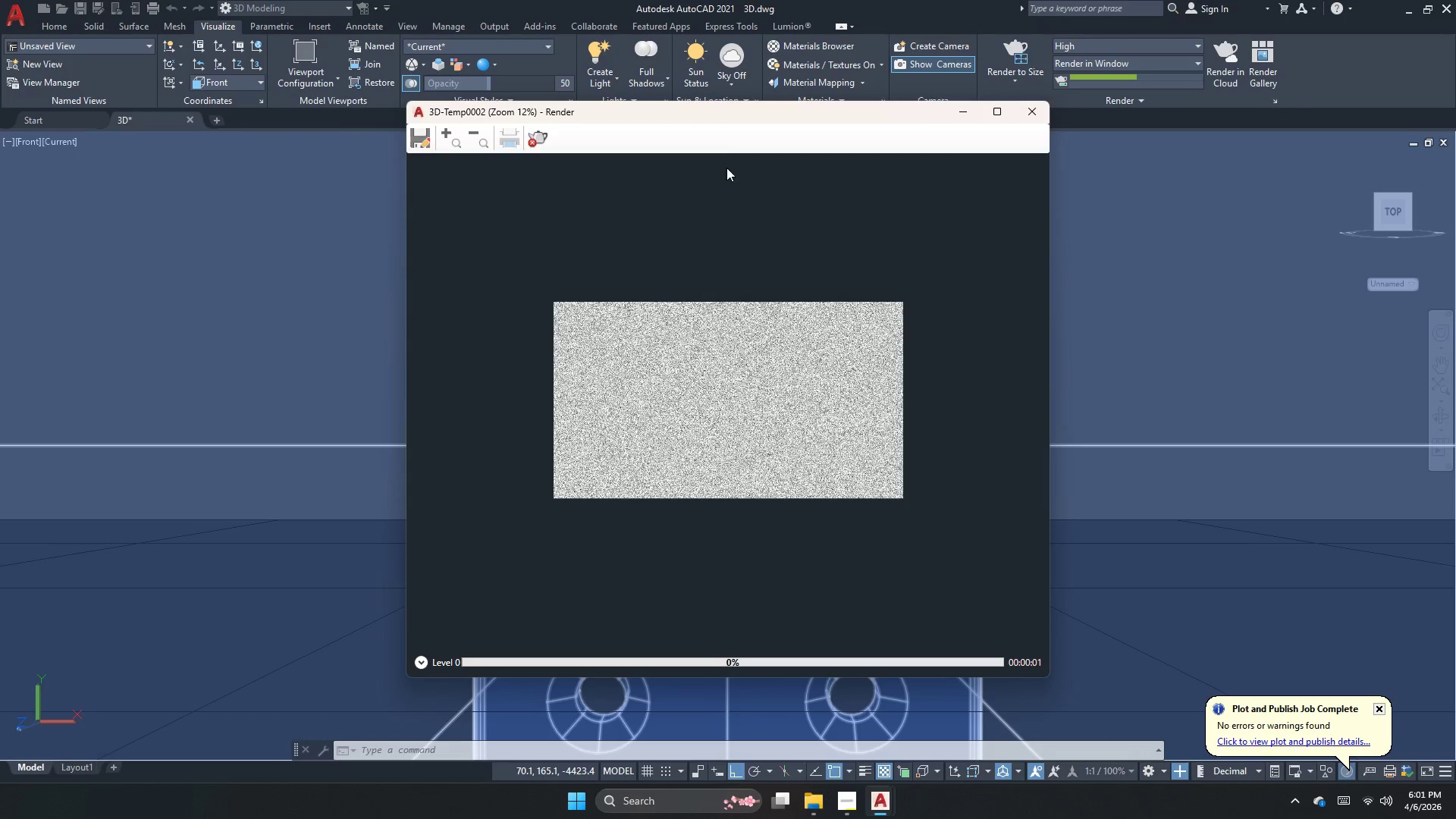 
left_click([525, 141])
 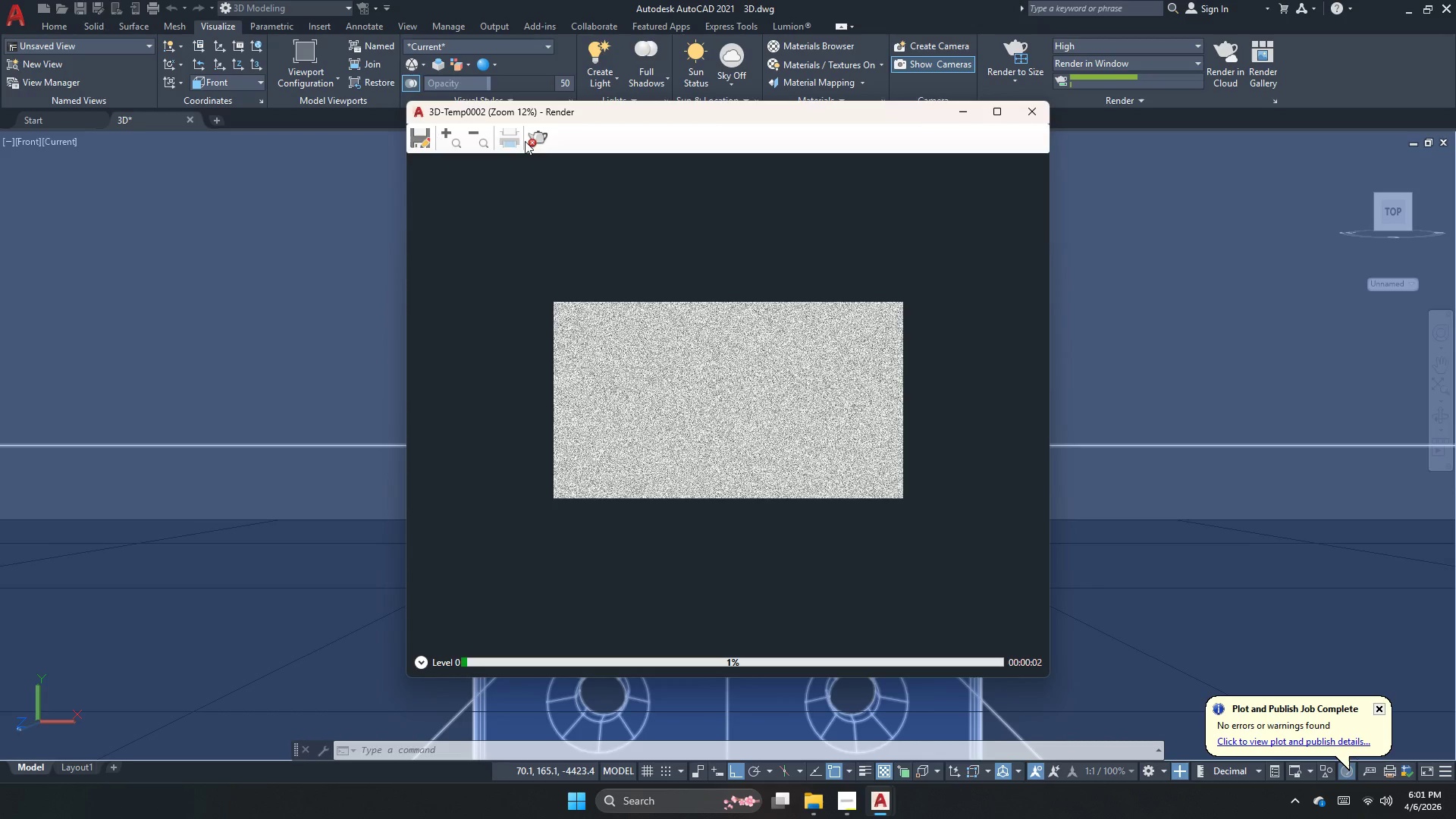 
left_click([534, 135])
 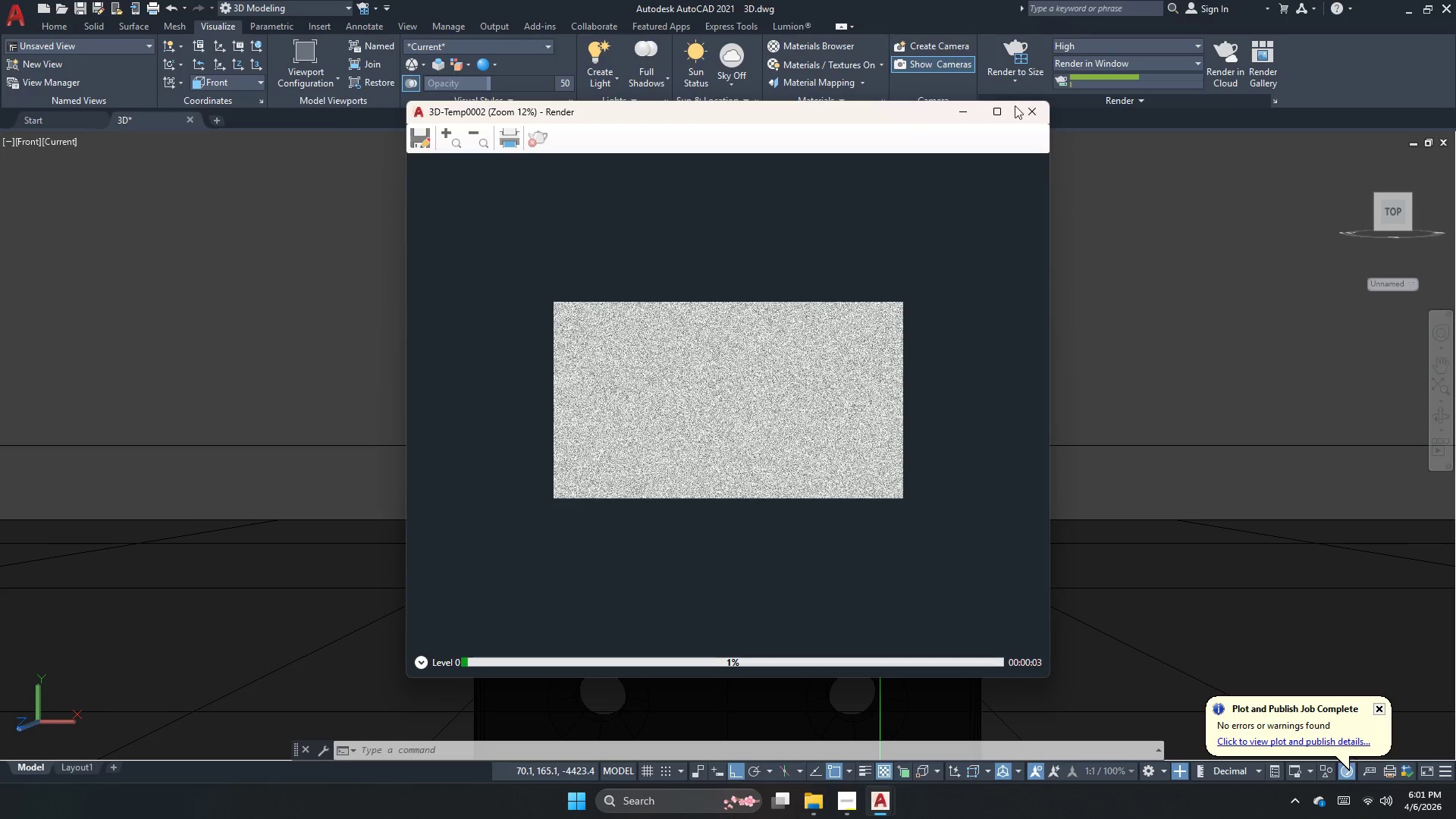 
left_click([1031, 111])
 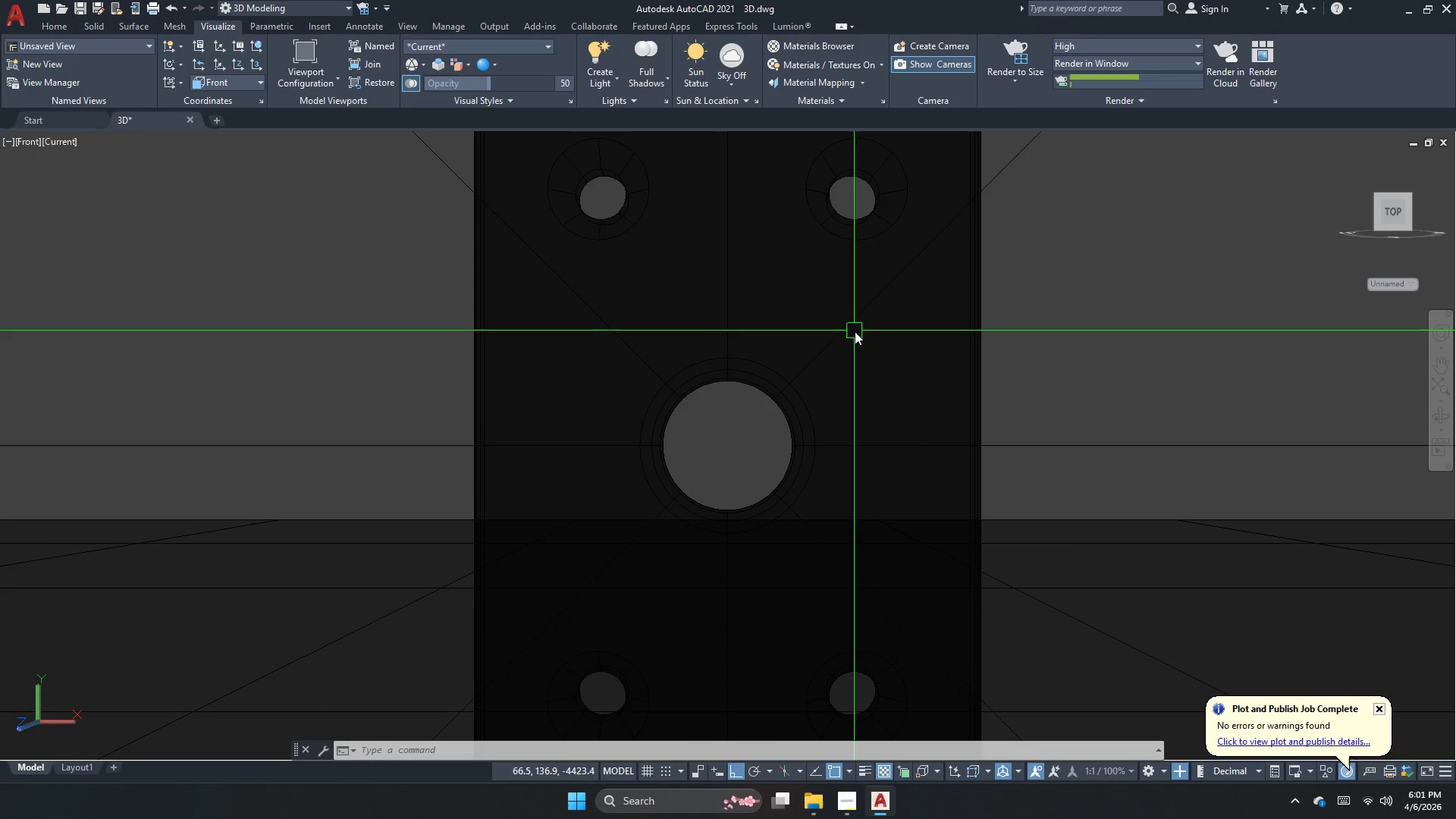 
scroll: coordinate [855, 331], scroll_direction: down, amount: 1.0
 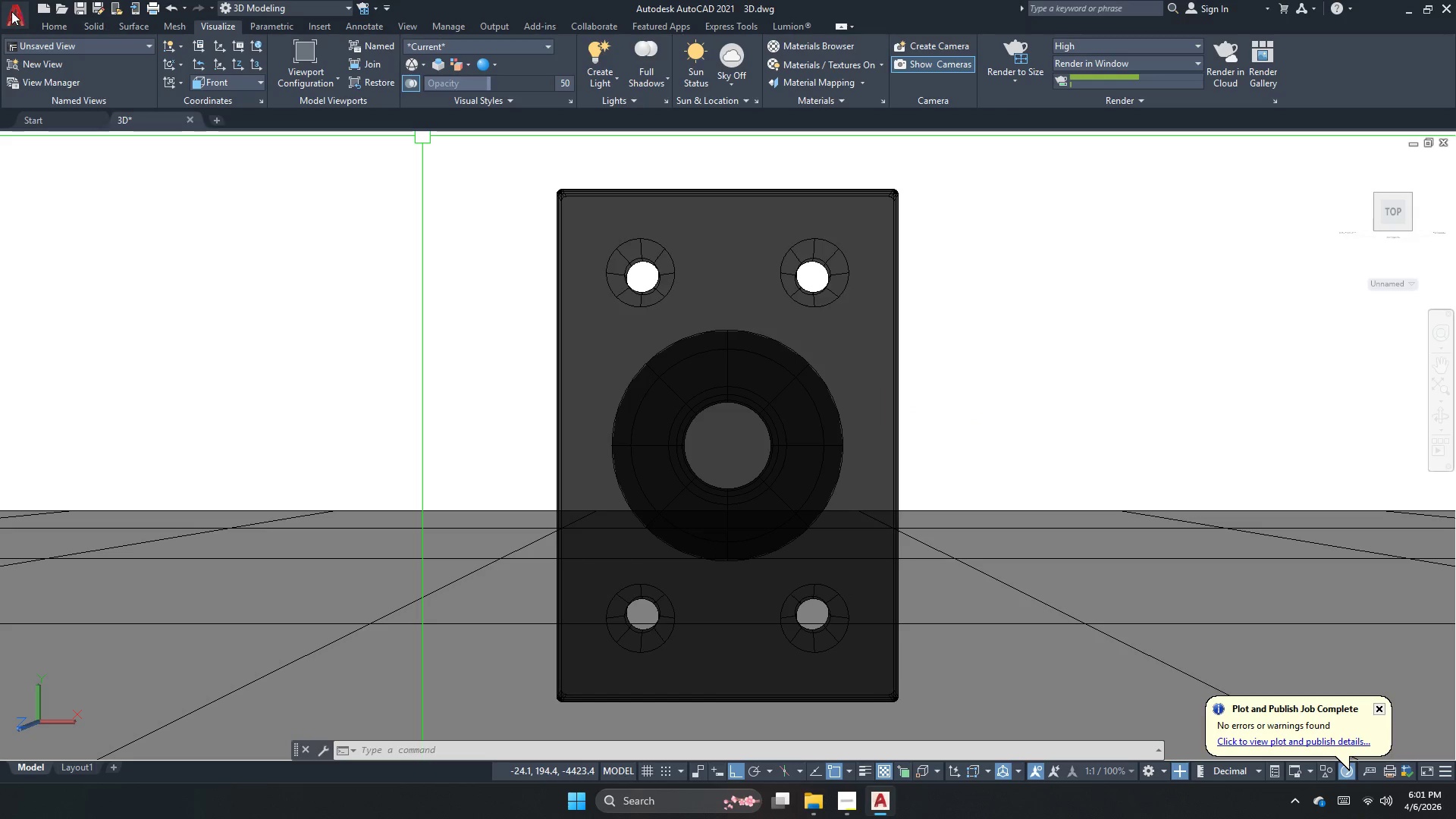 
left_click([41, 71])
 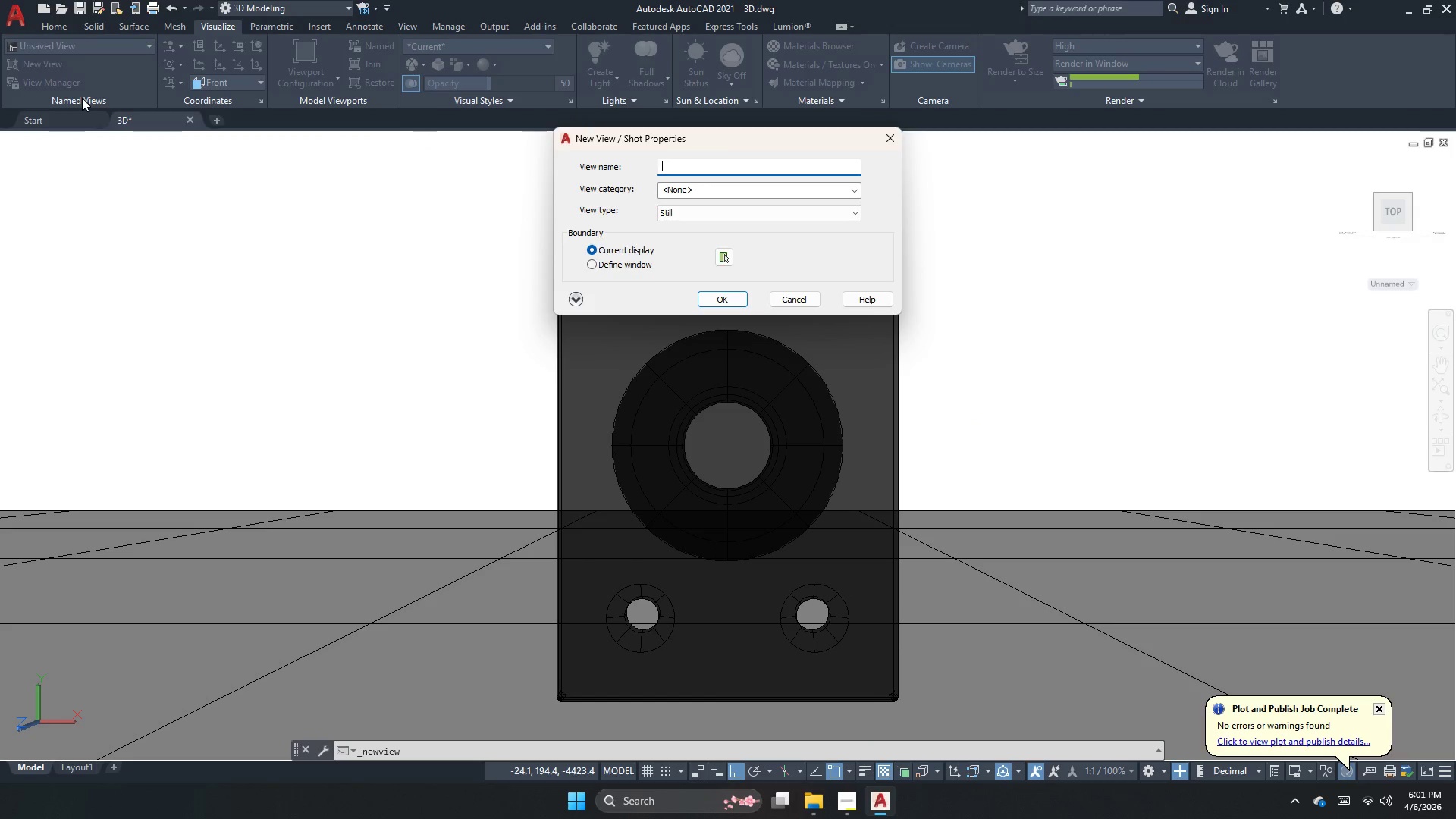 
key(Numpad1)
 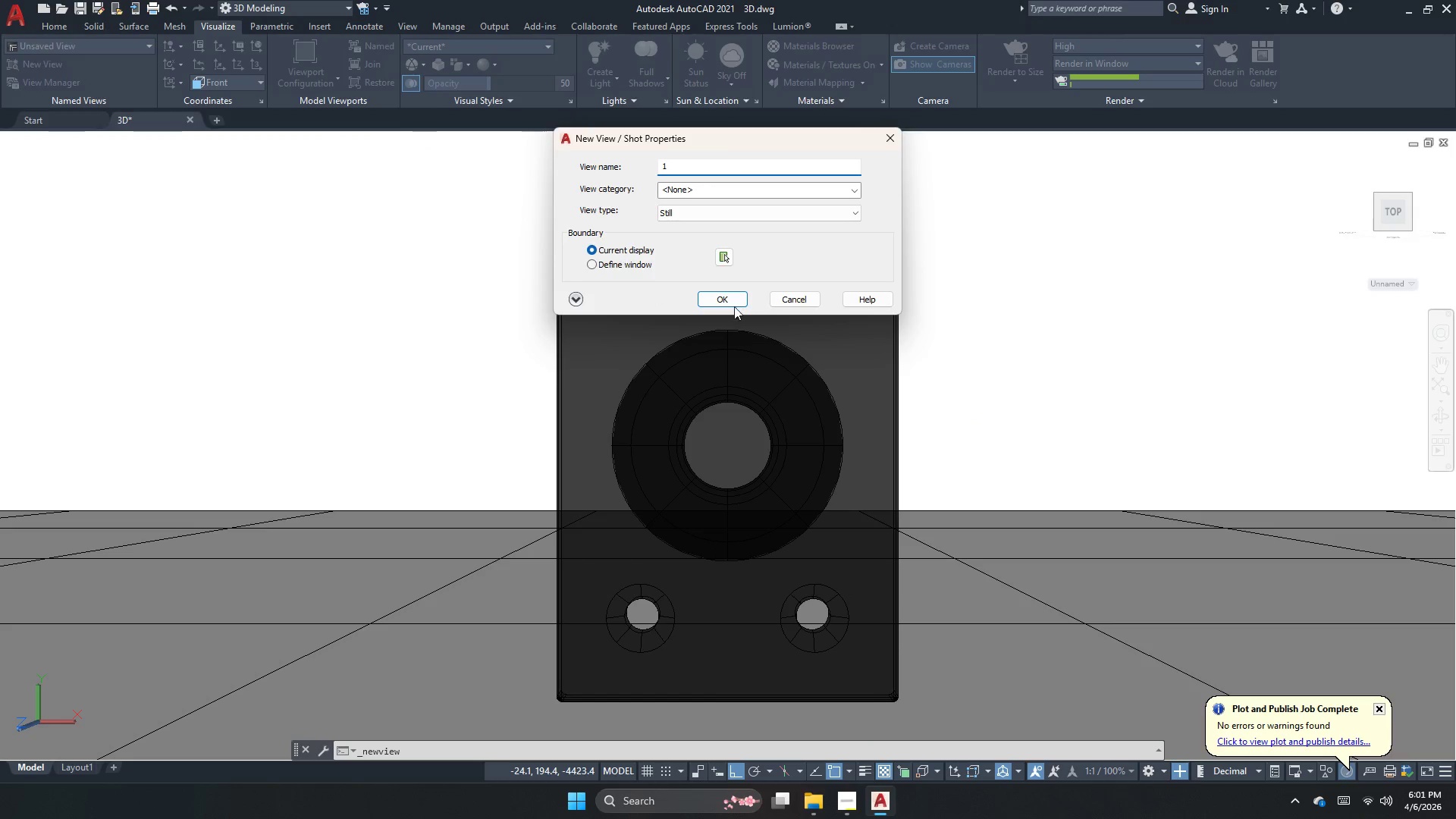 
left_click([730, 302])
 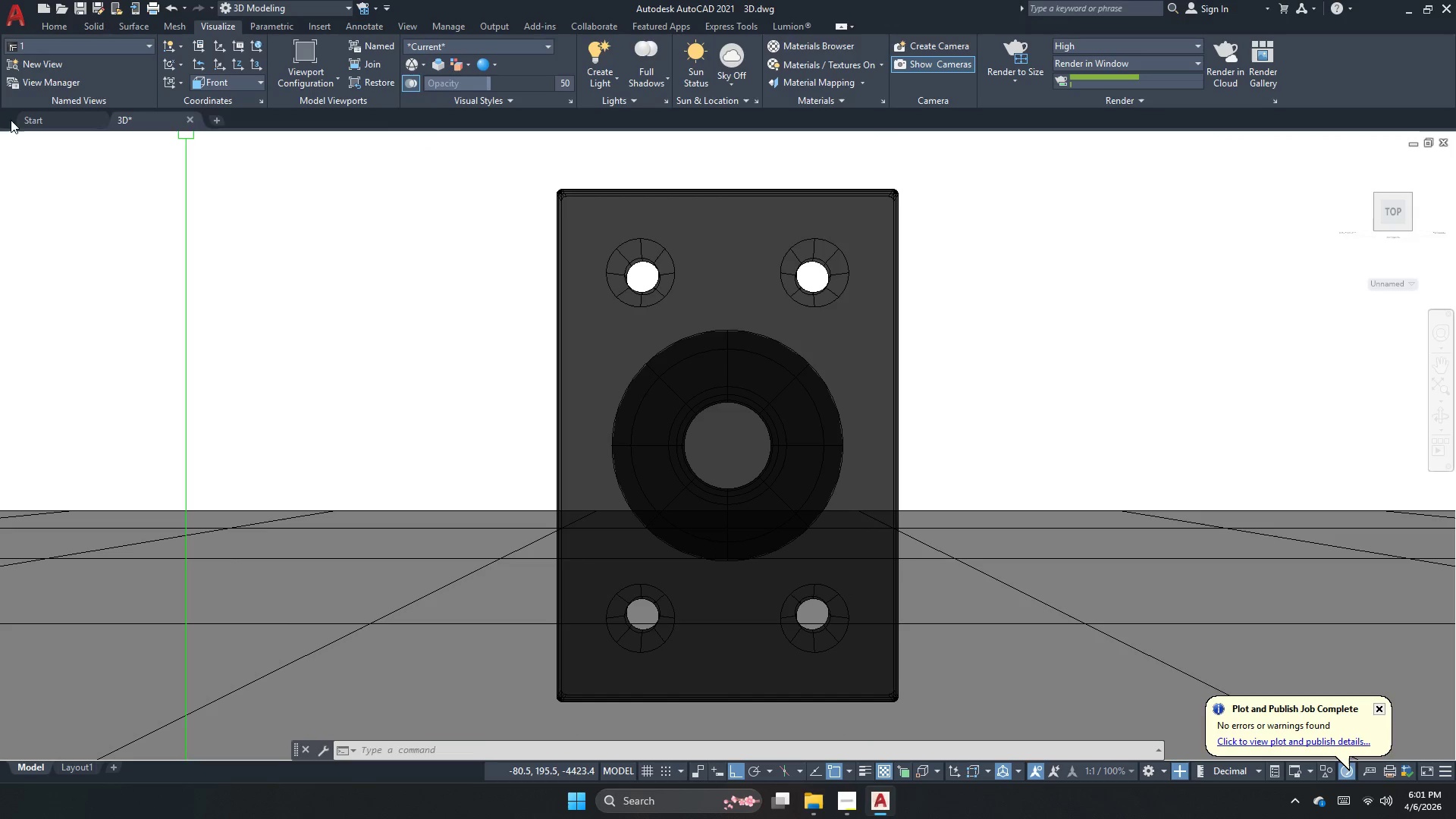 
left_click([28, 140])
 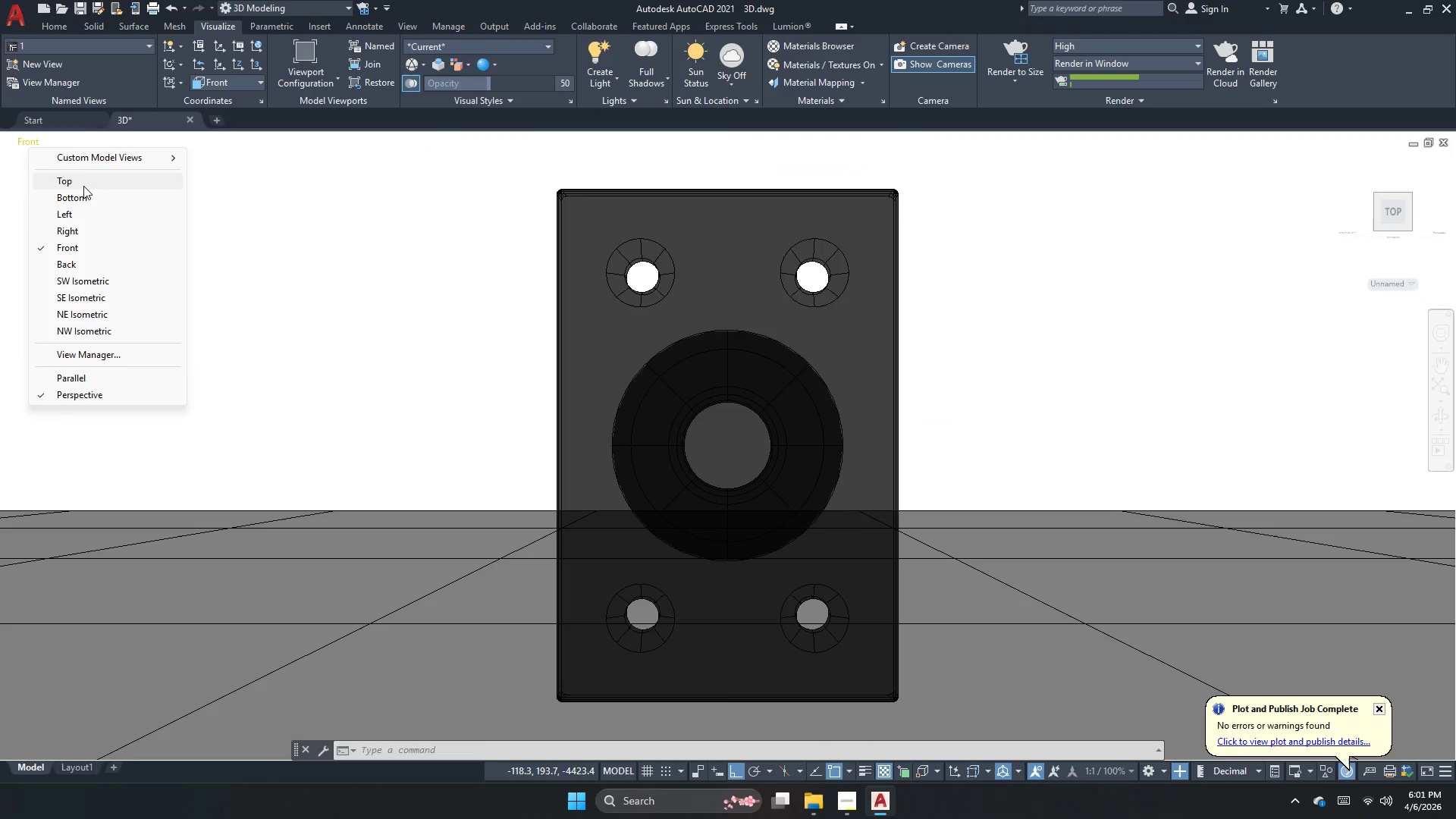 
left_click([83, 186])
 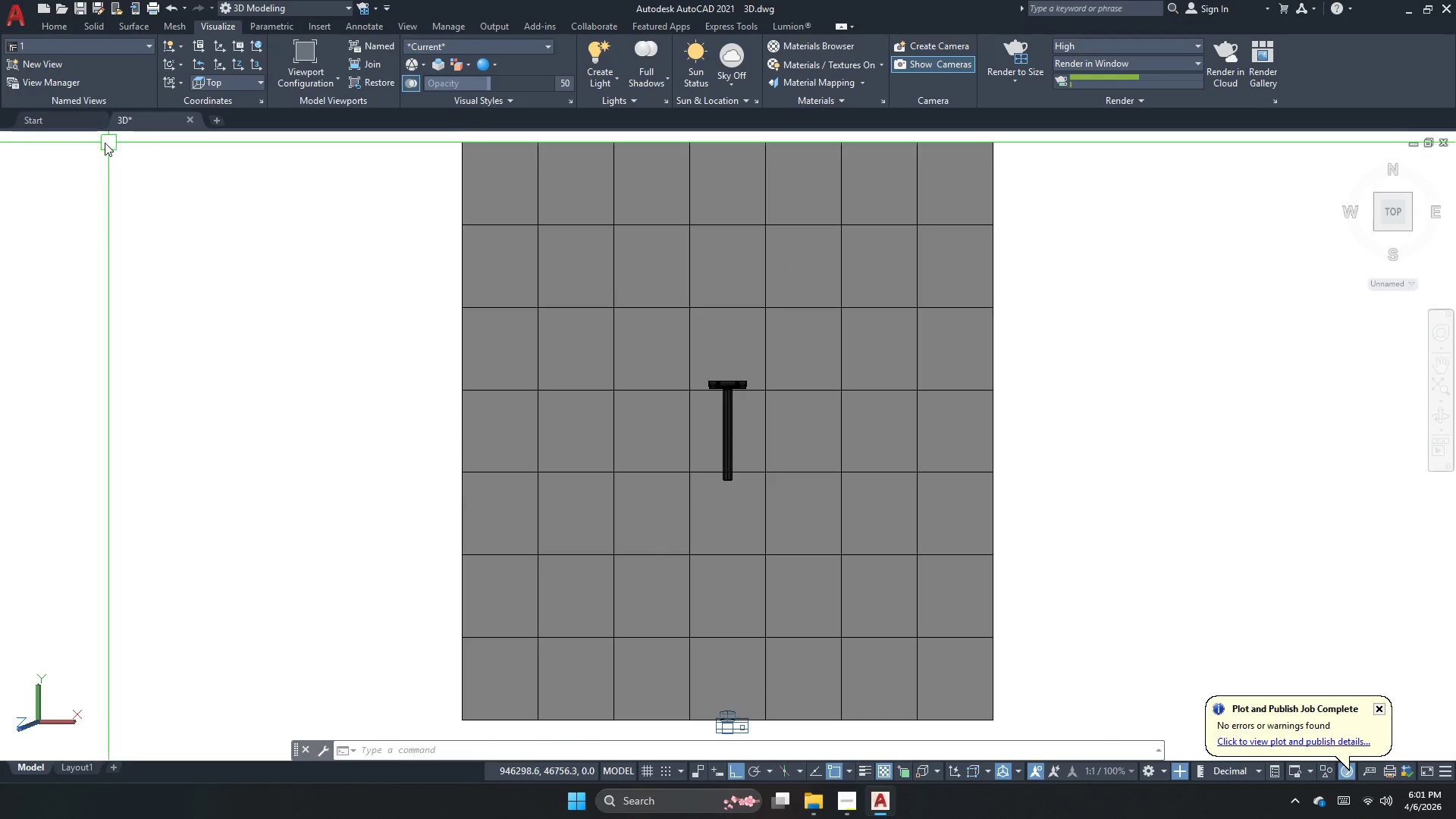 
left_click([27, 139])
 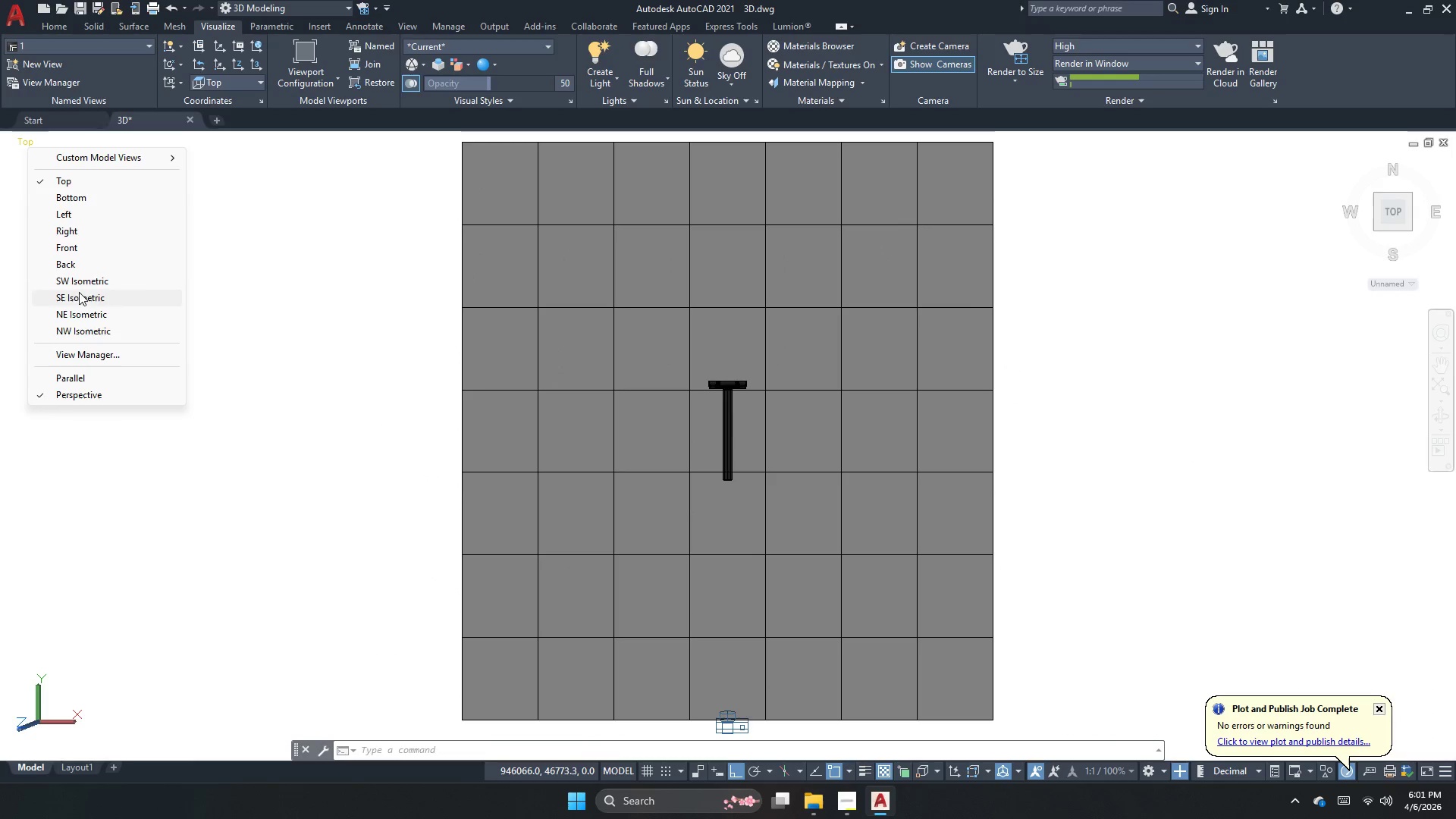 
left_click([89, 282])
 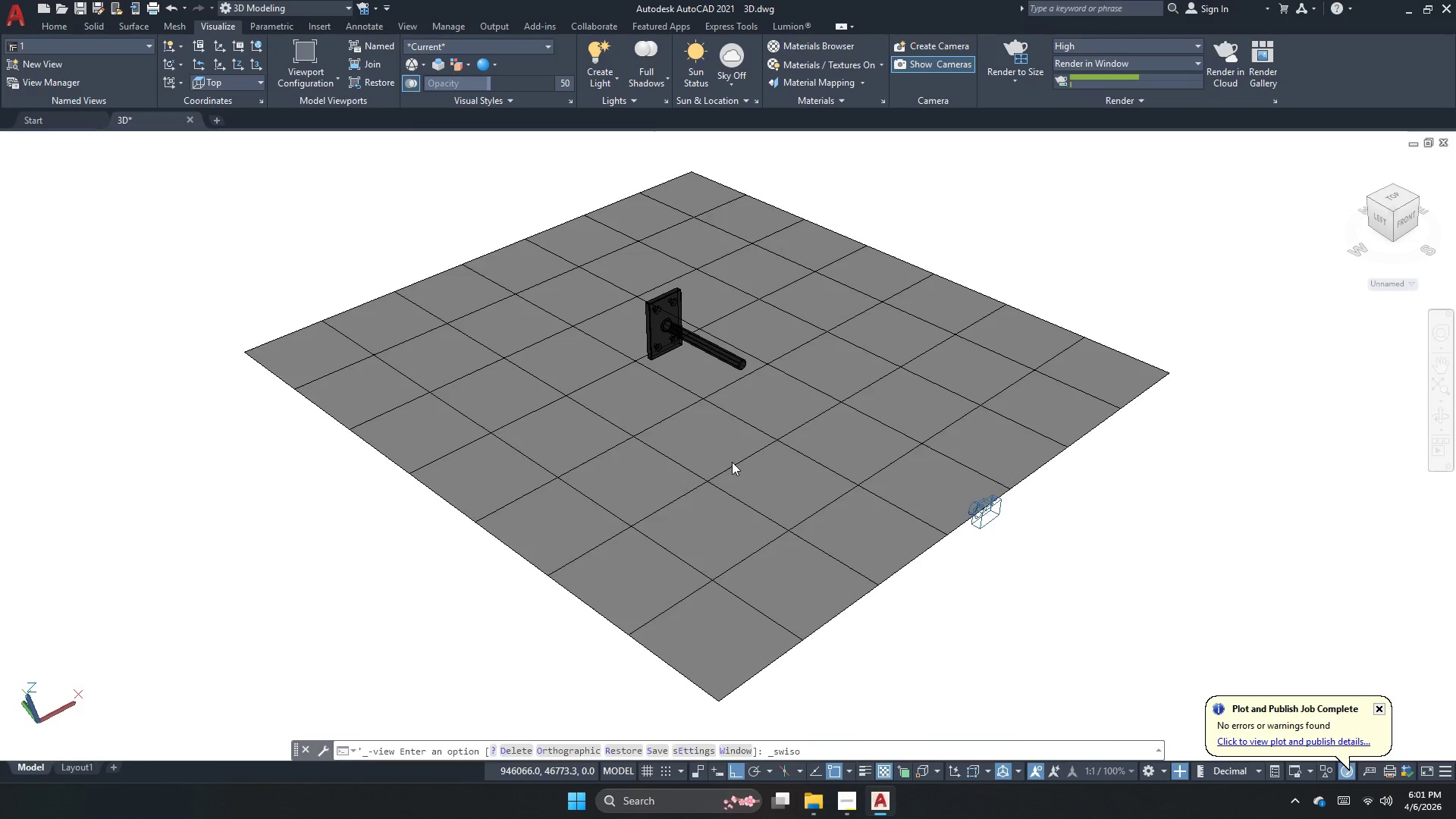 
key(Escape)
 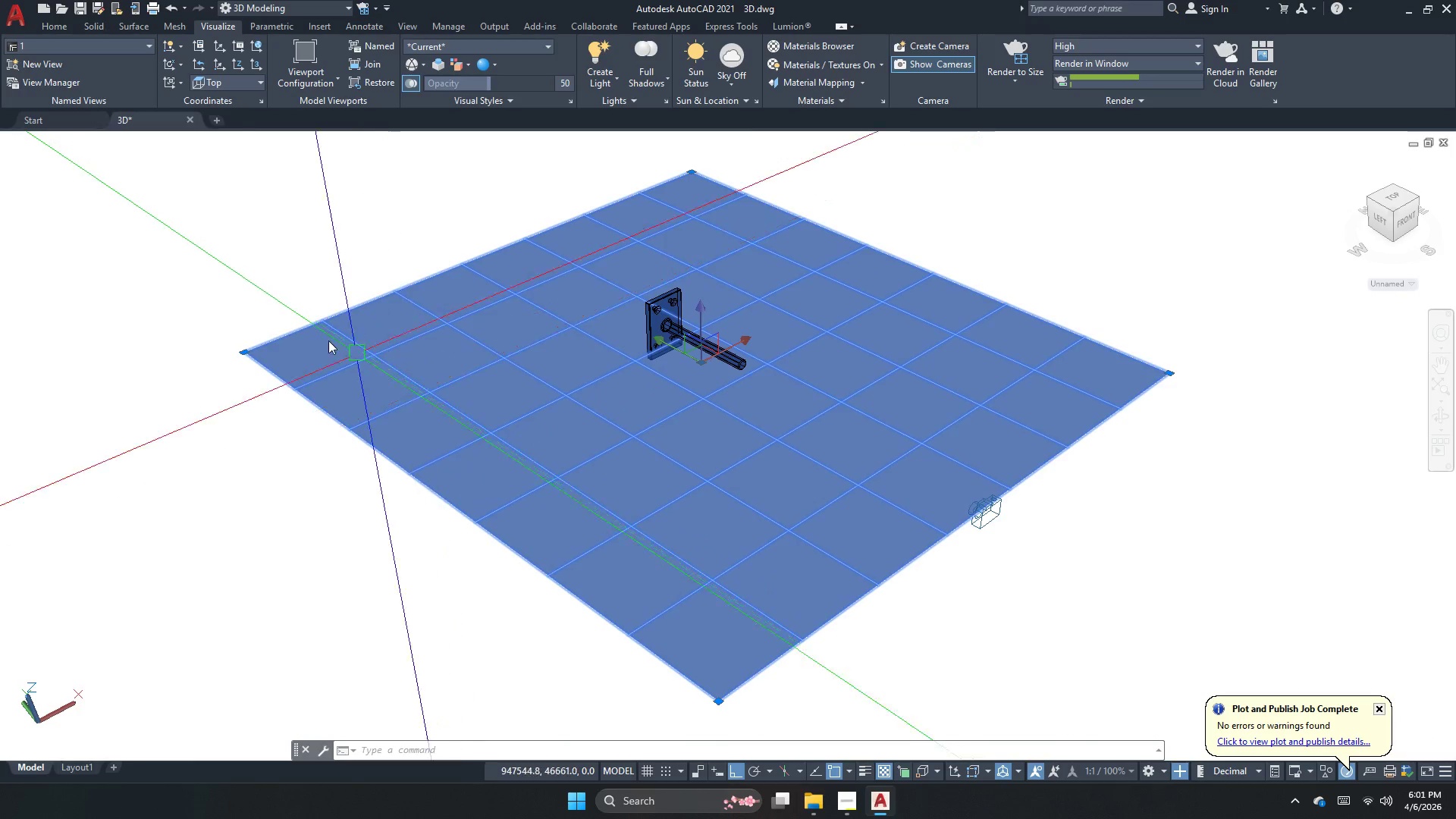 
key(Comma)
 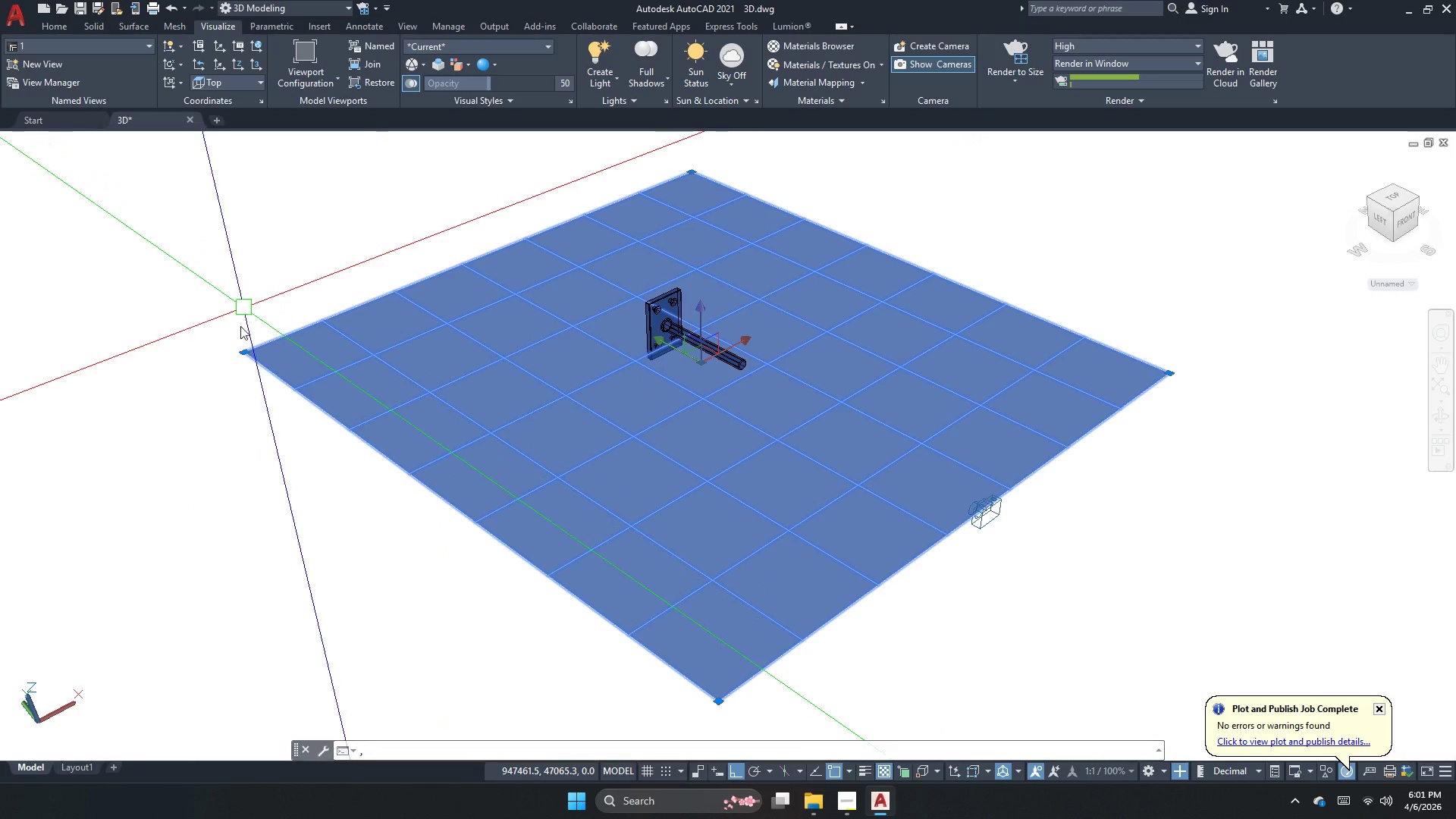 
key(Space)
 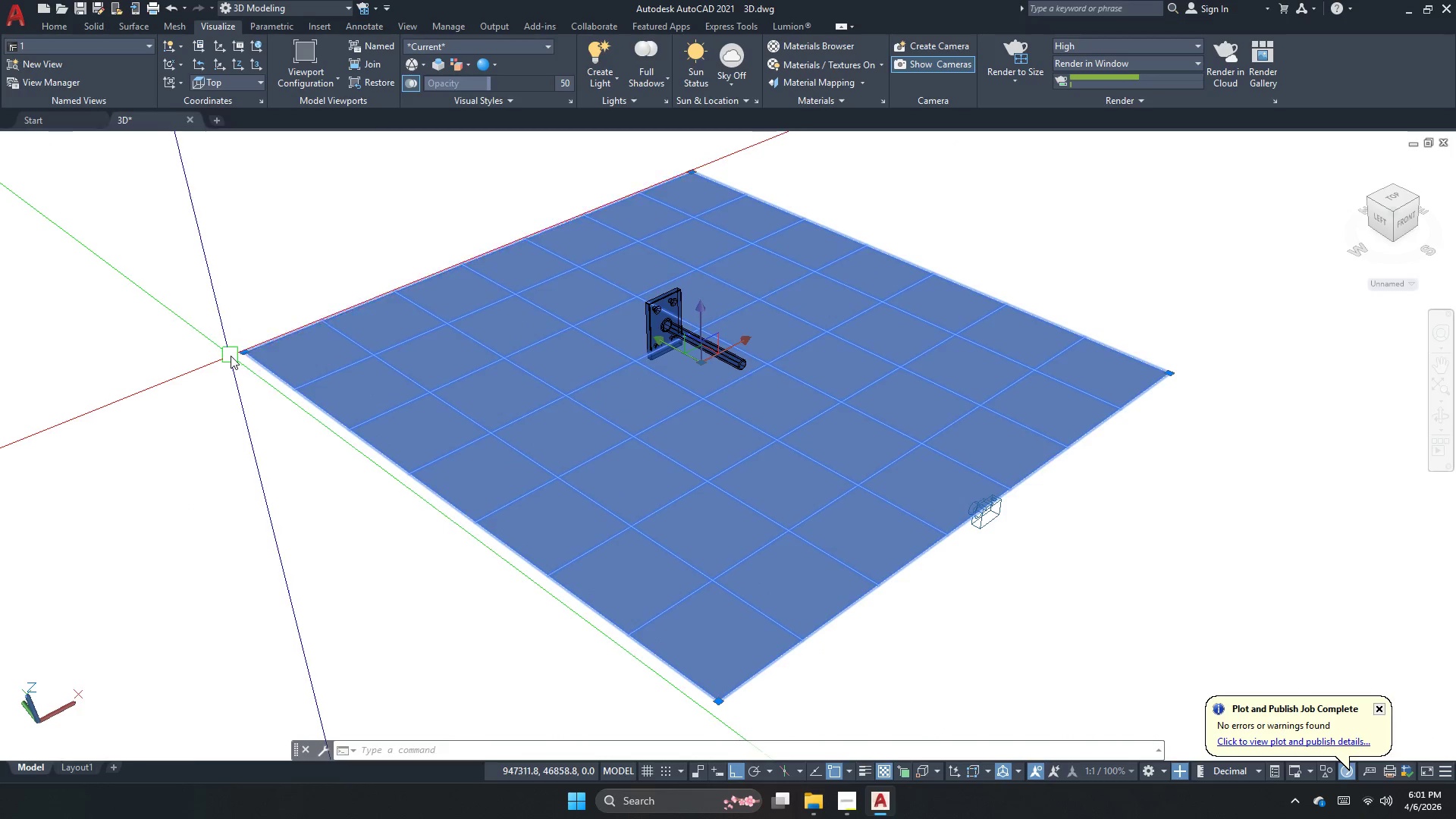 
key(M)
 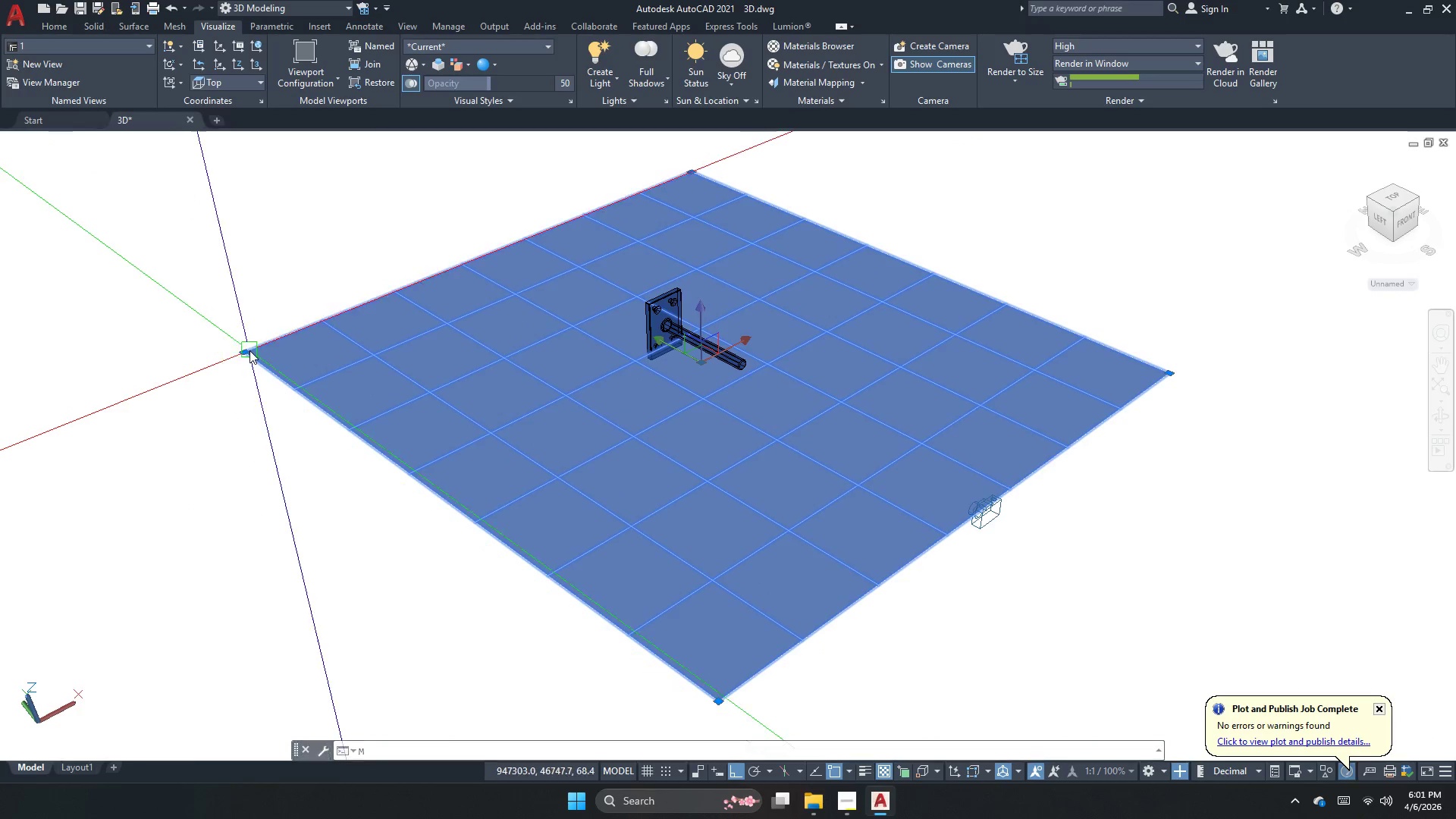 
key(Space)
 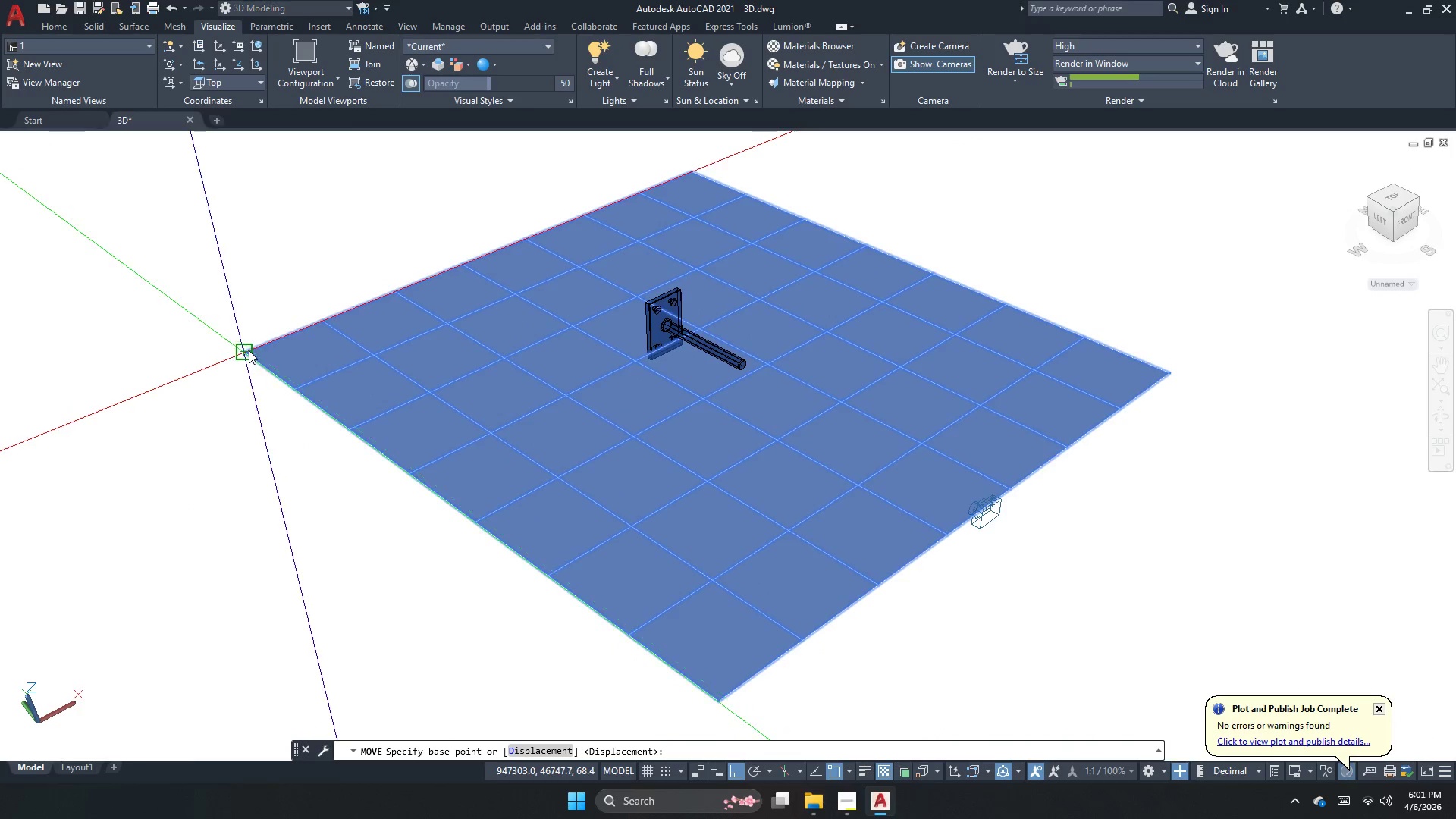 
left_click([249, 350])
 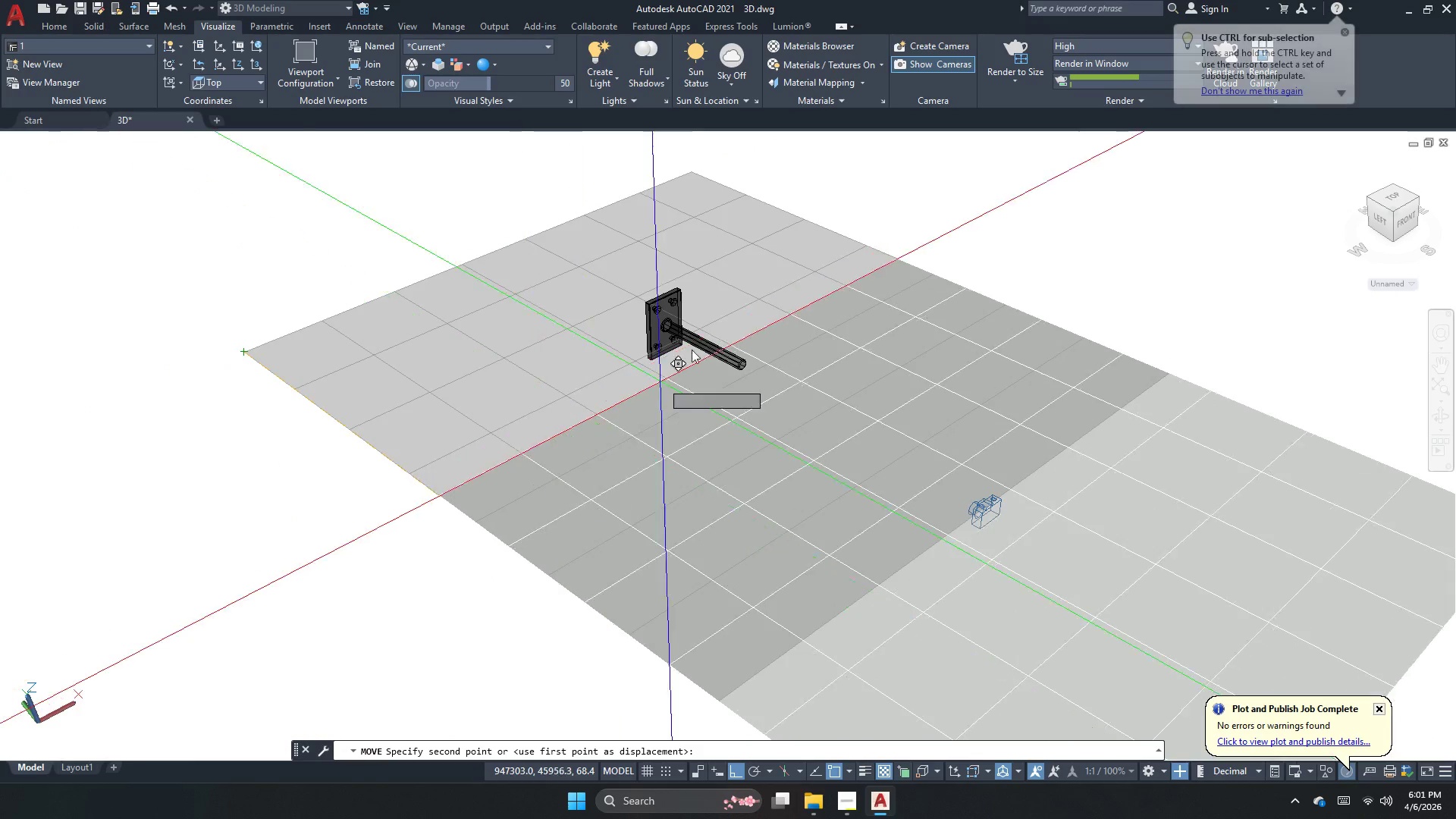 
scroll: coordinate [539, 252], scroll_direction: up, amount: 14.0
 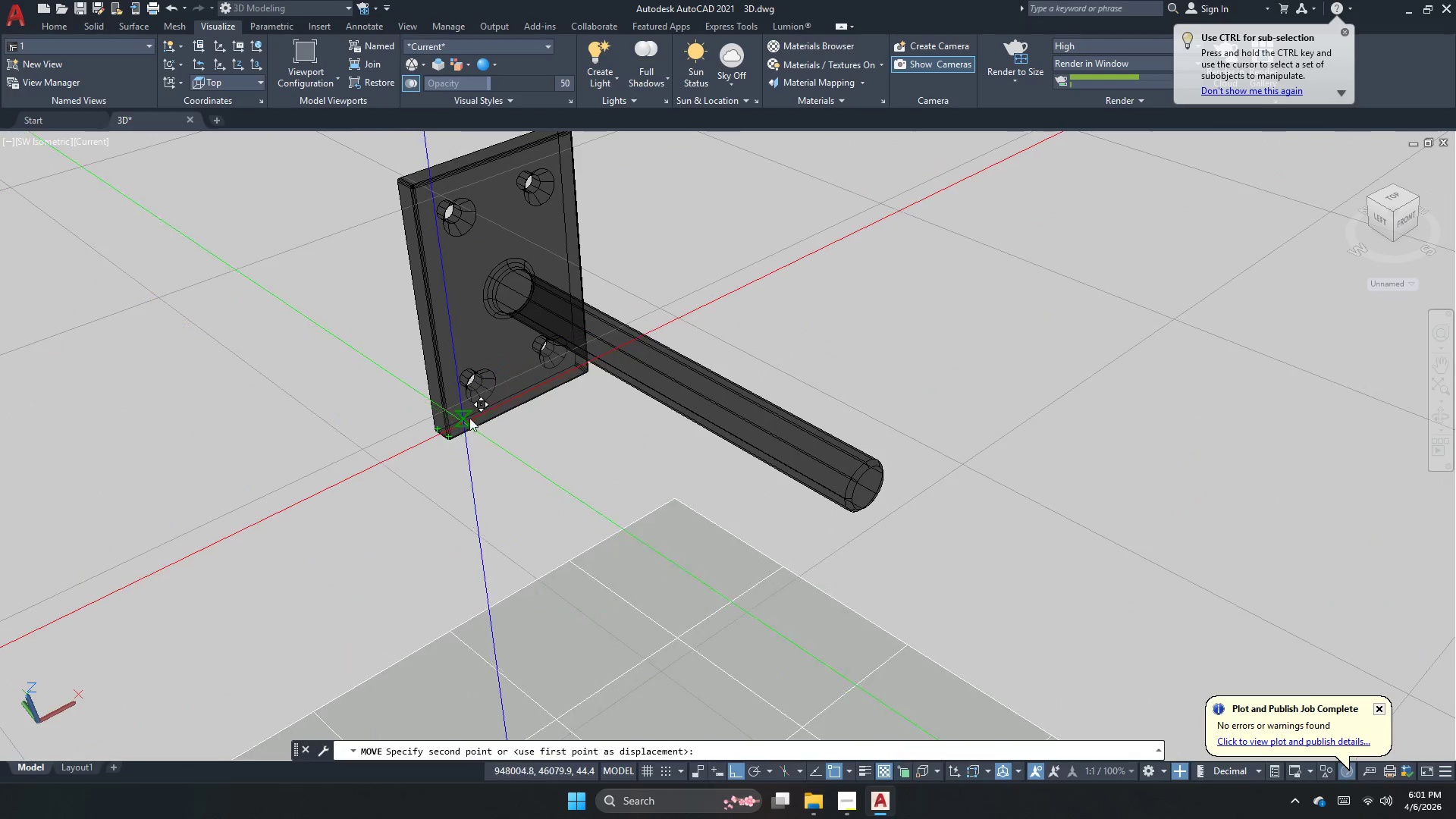 
left_click([473, 410])
 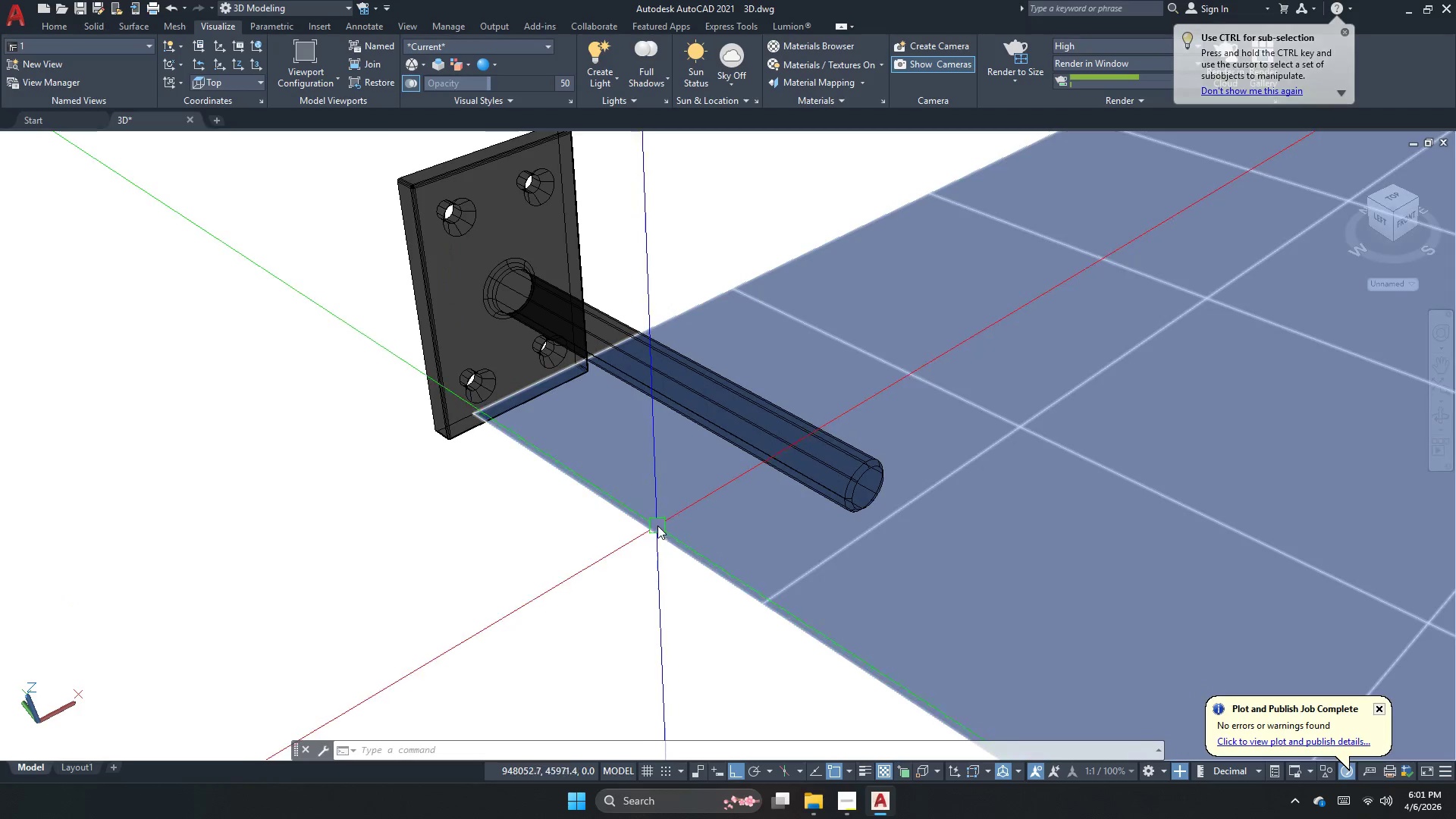 
left_click([658, 512])
 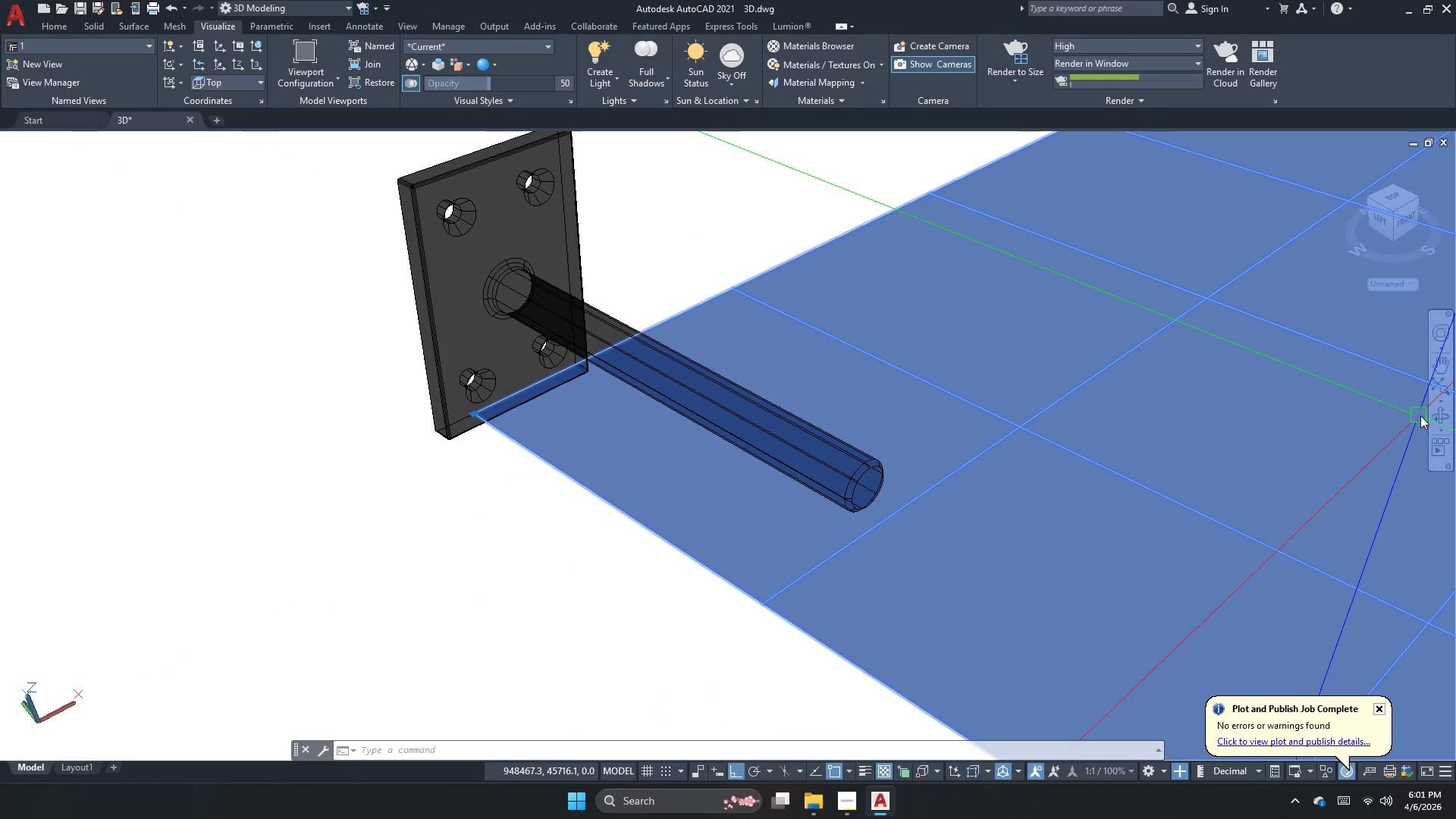 
left_click([1436, 413])
 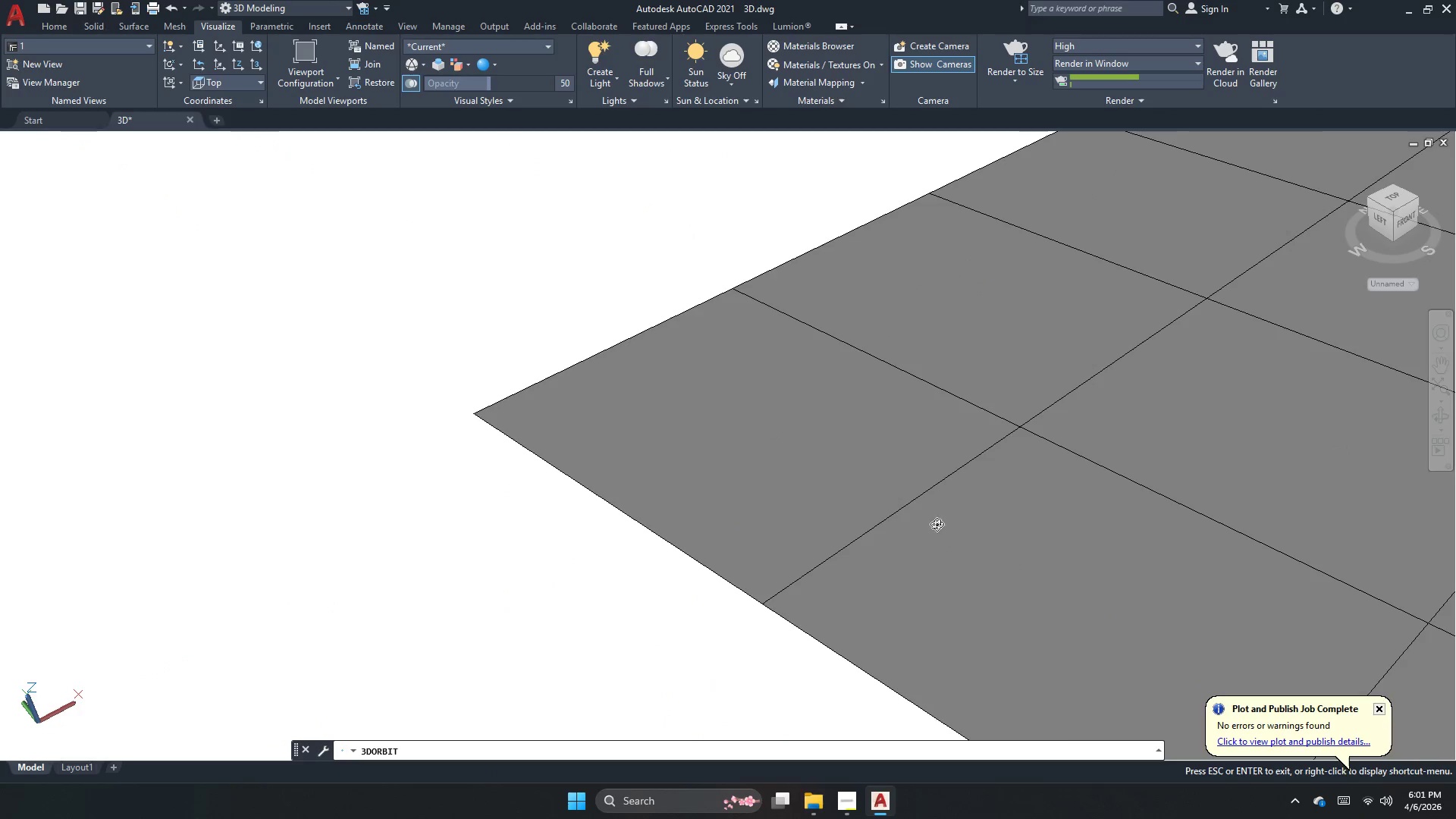 
left_click_drag(start_coordinate=[923, 524], to_coordinate=[927, 455])
 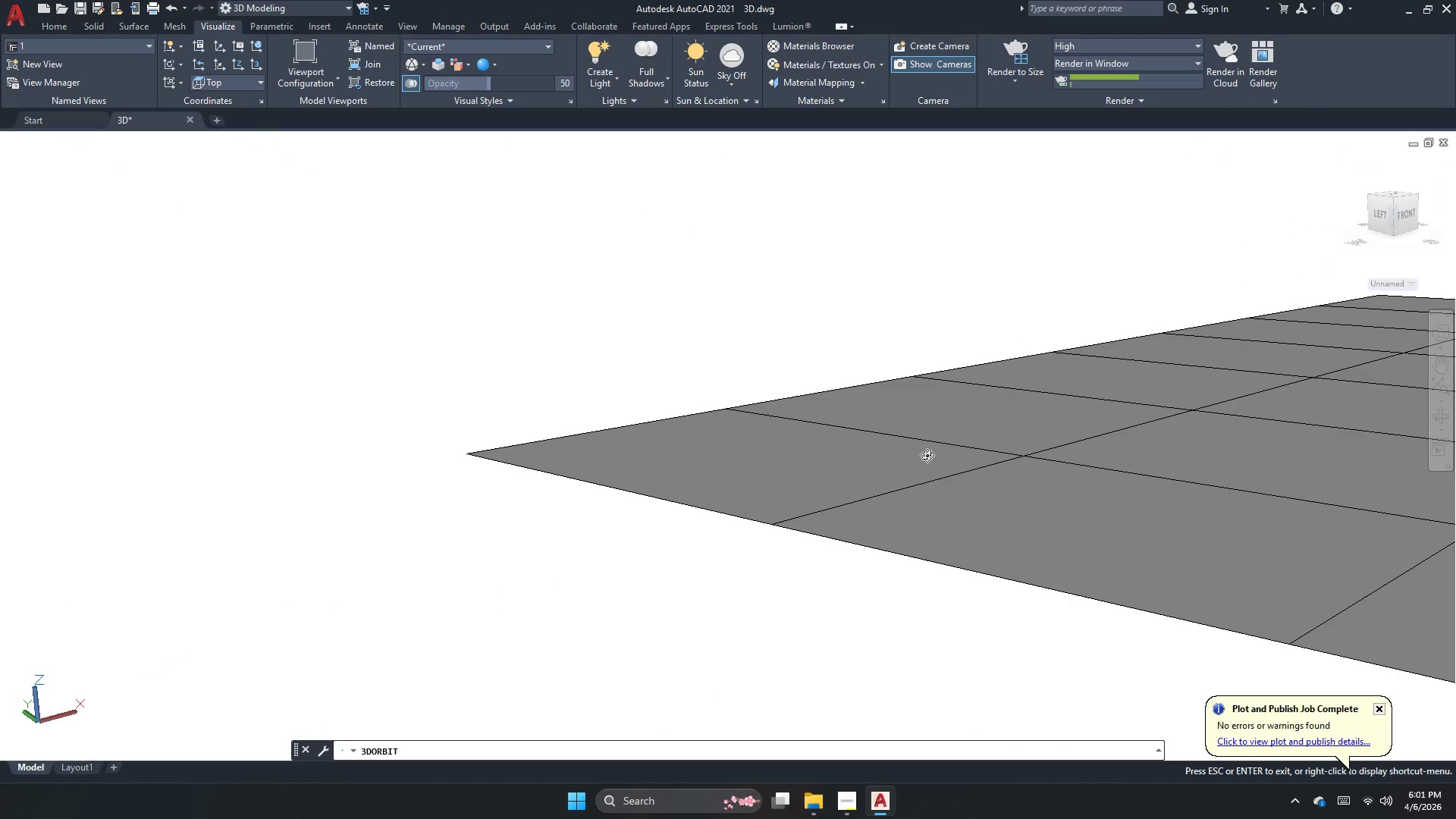 
key(Escape)
 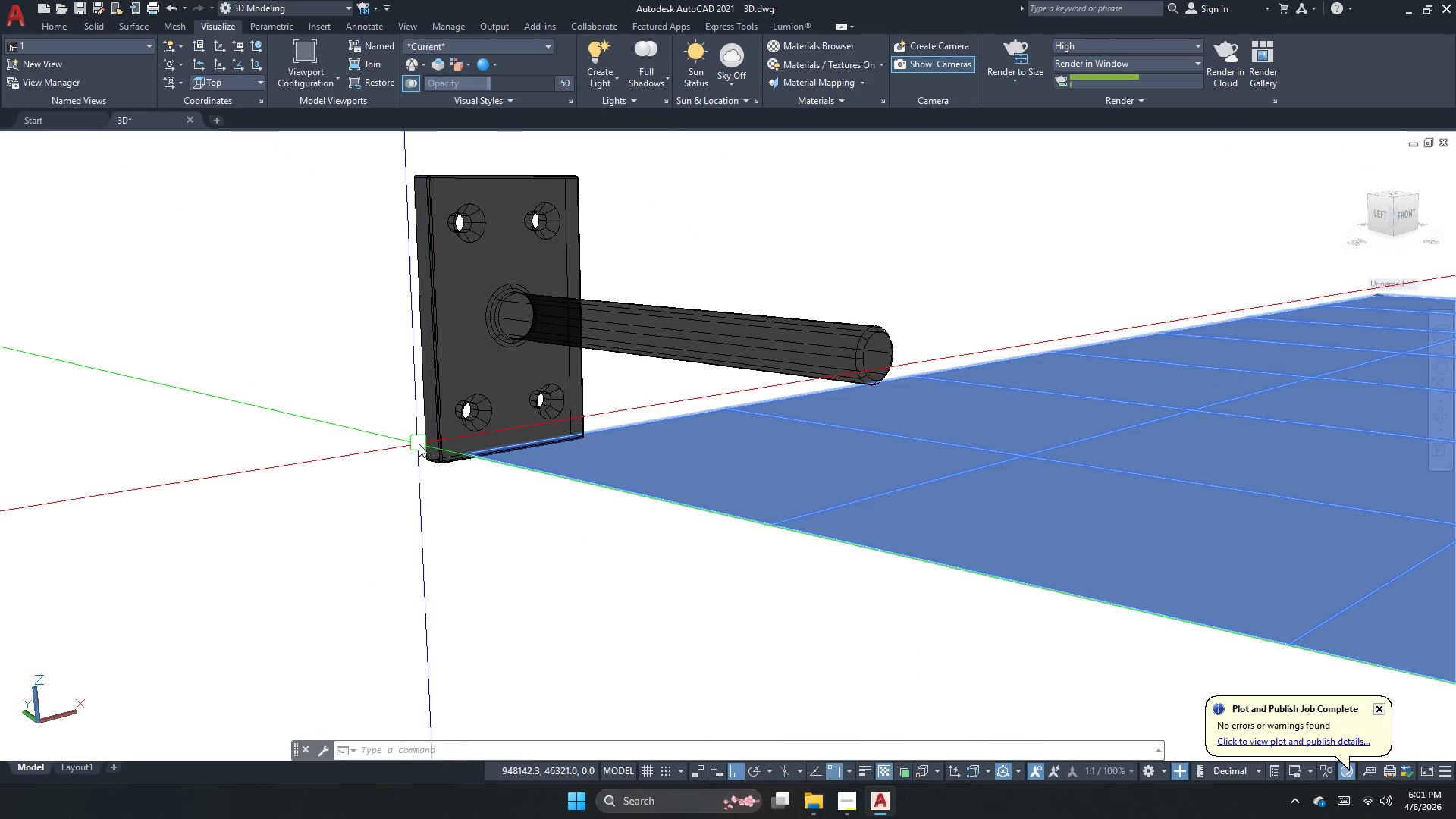 
scroll: coordinate [419, 474], scroll_direction: up, amount: 3.0
 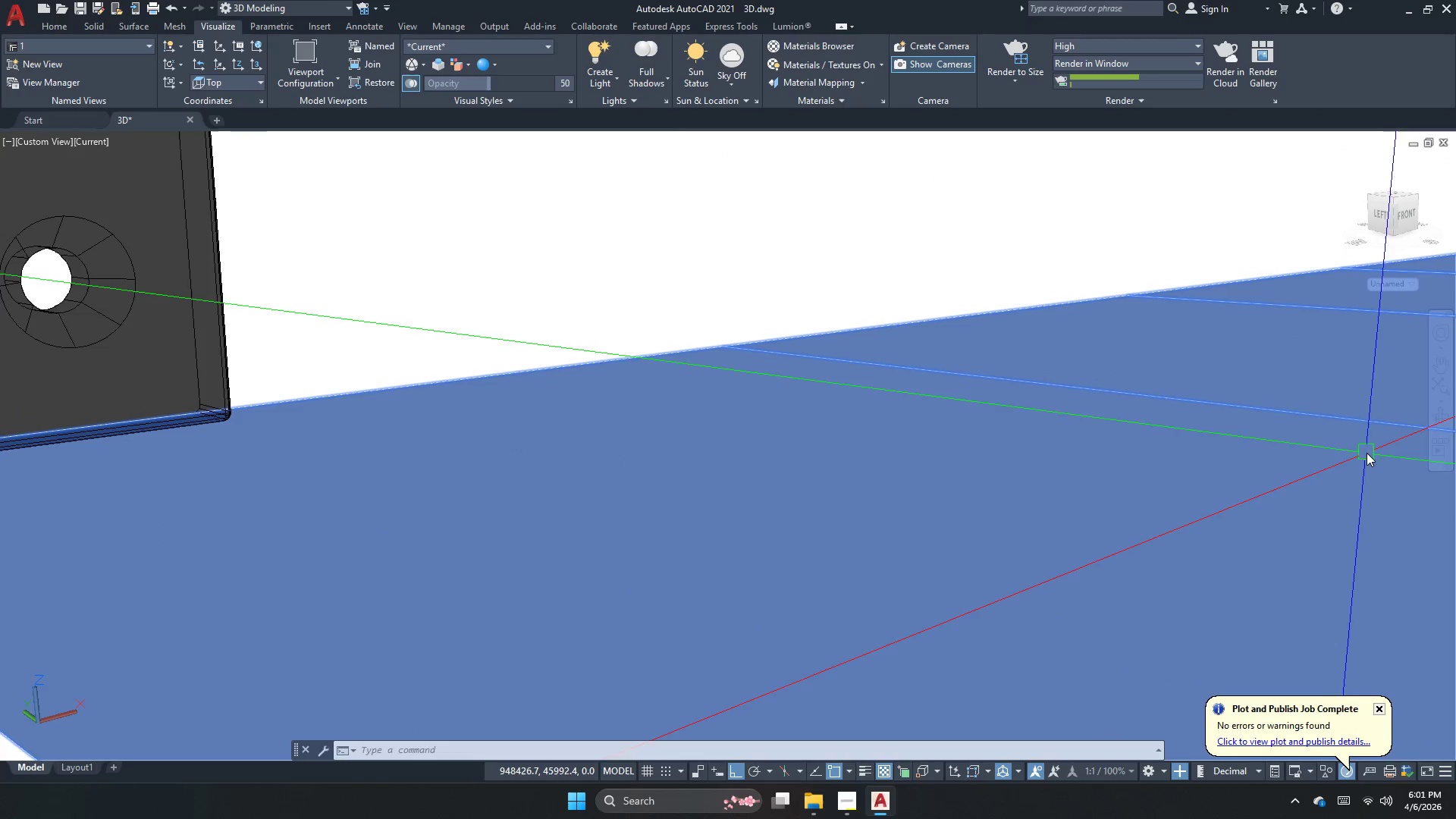 
left_click([1442, 416])
 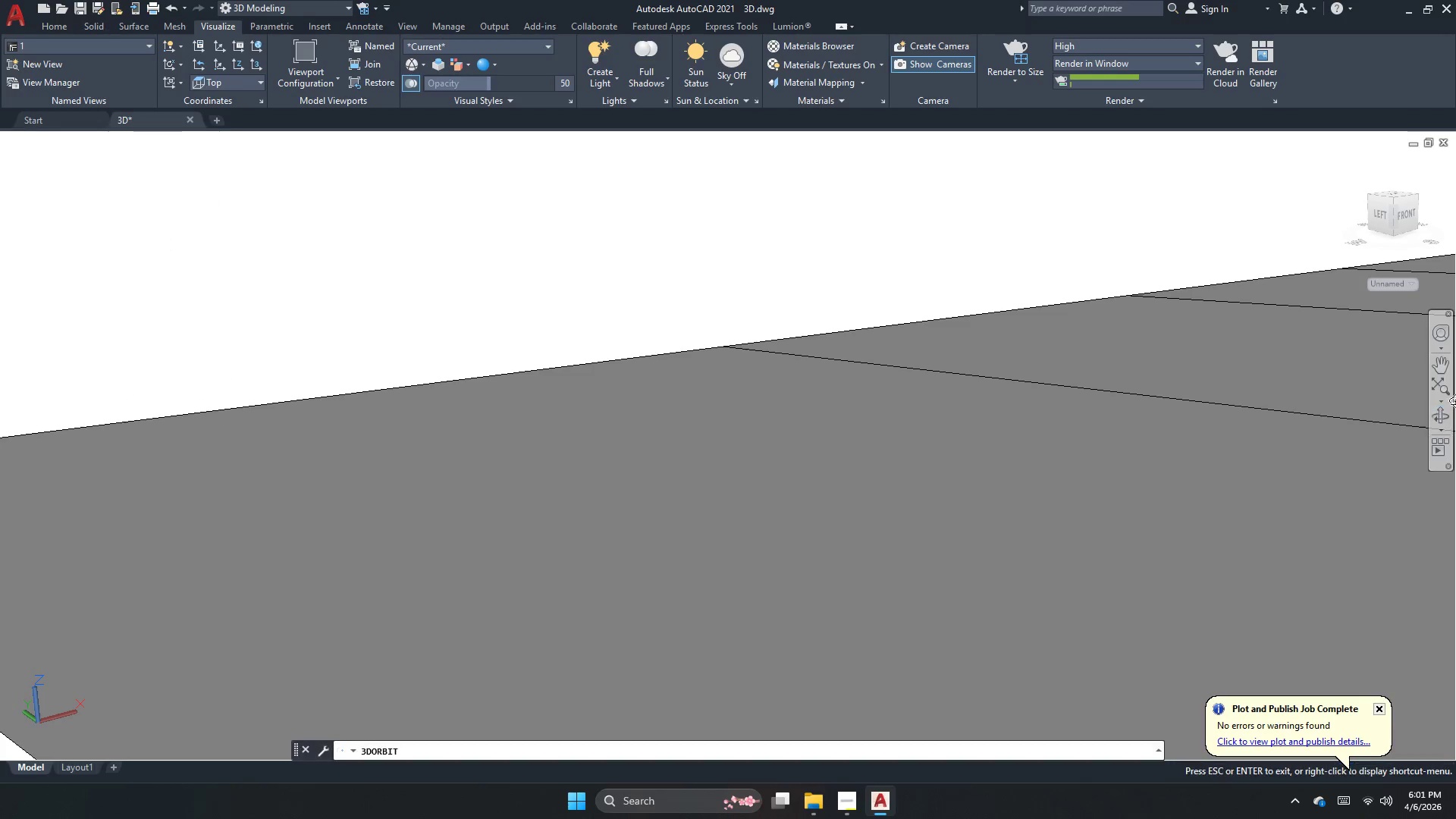 
left_click_drag(start_coordinate=[657, 530], to_coordinate=[701, 516])
 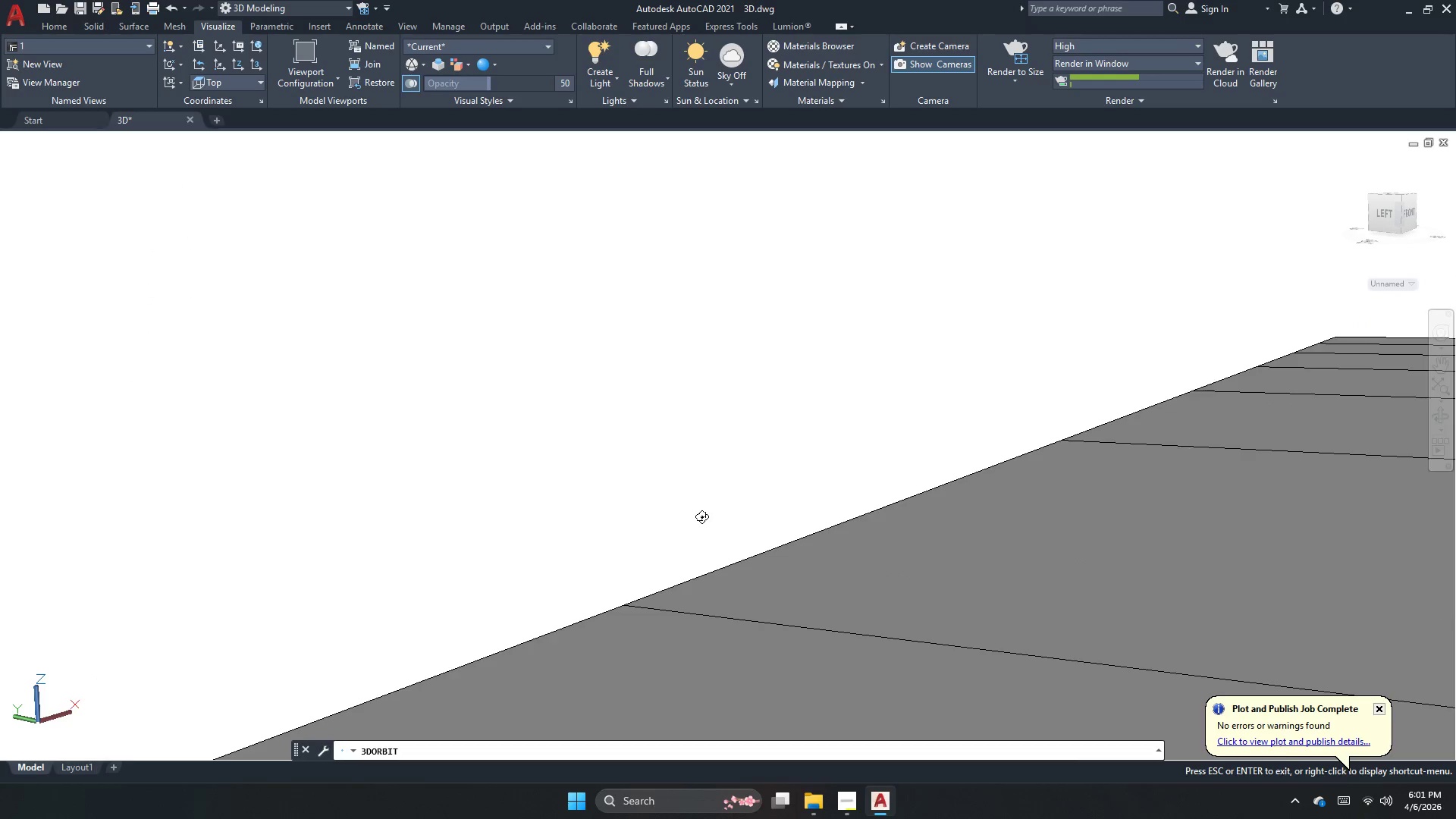 
scroll: coordinate [1116, 463], scroll_direction: down, amount: 5.0
 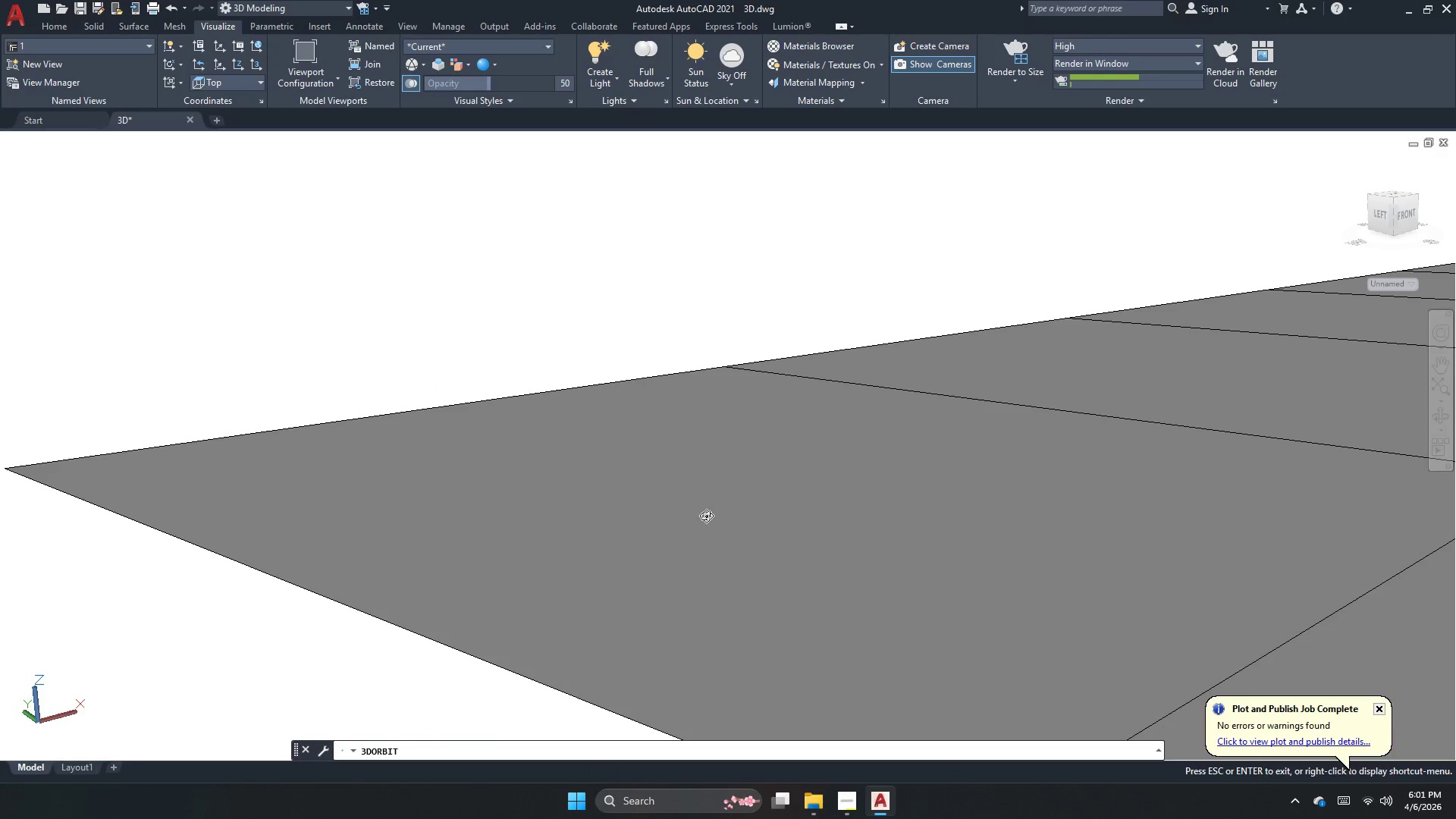 
key(Escape)
 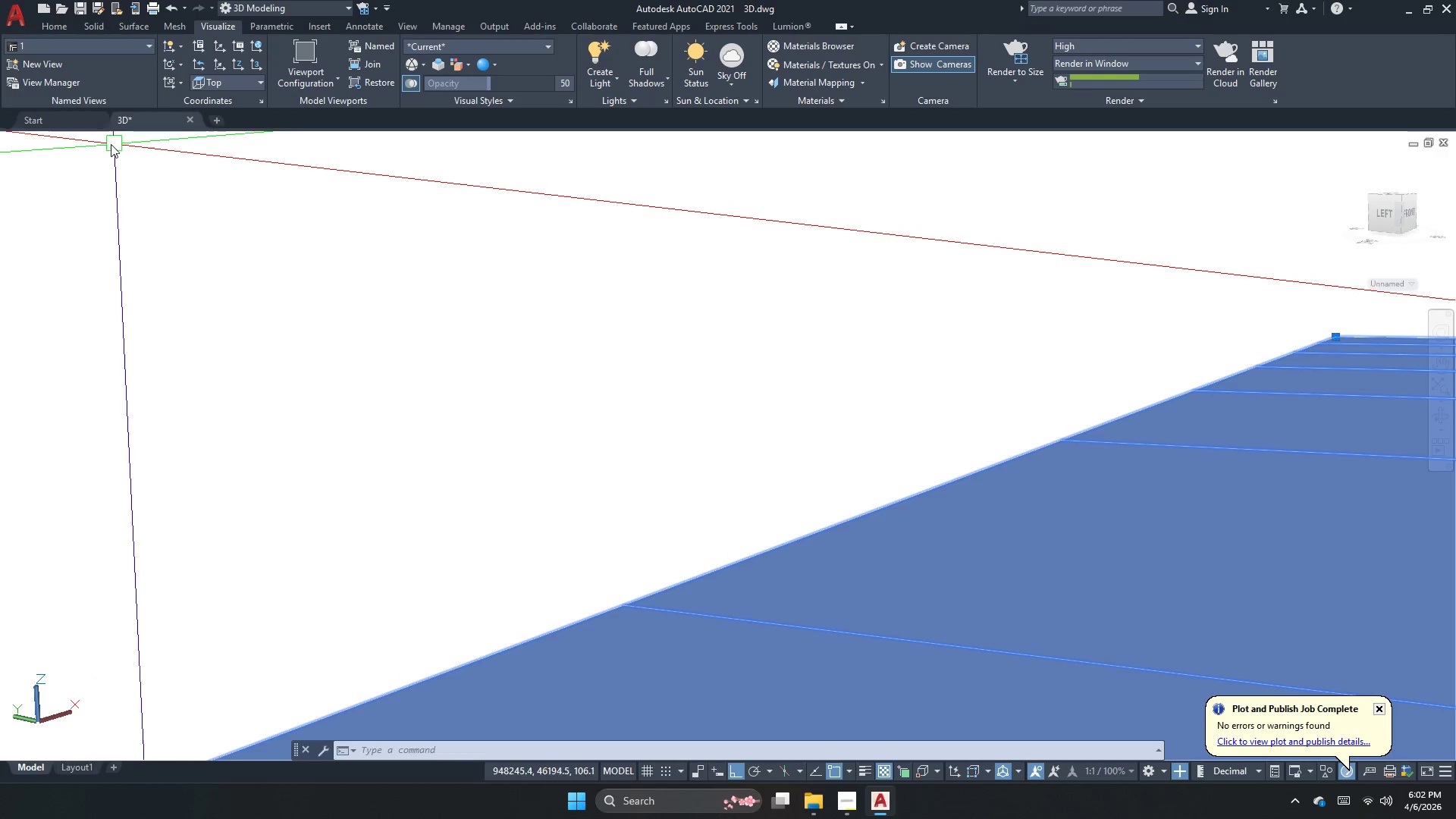 
left_click([79, 143])
 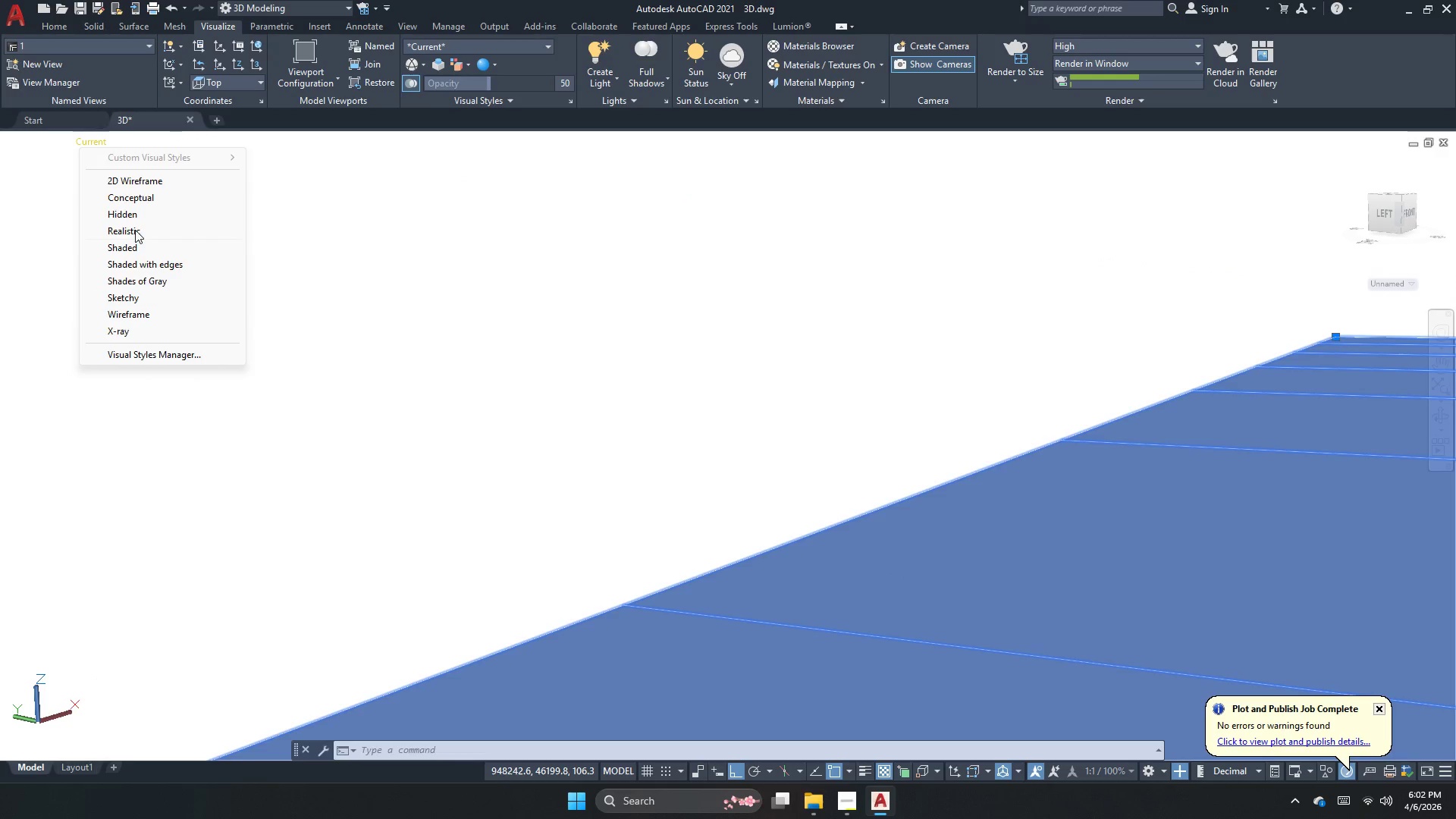 
left_click([127, 184])
 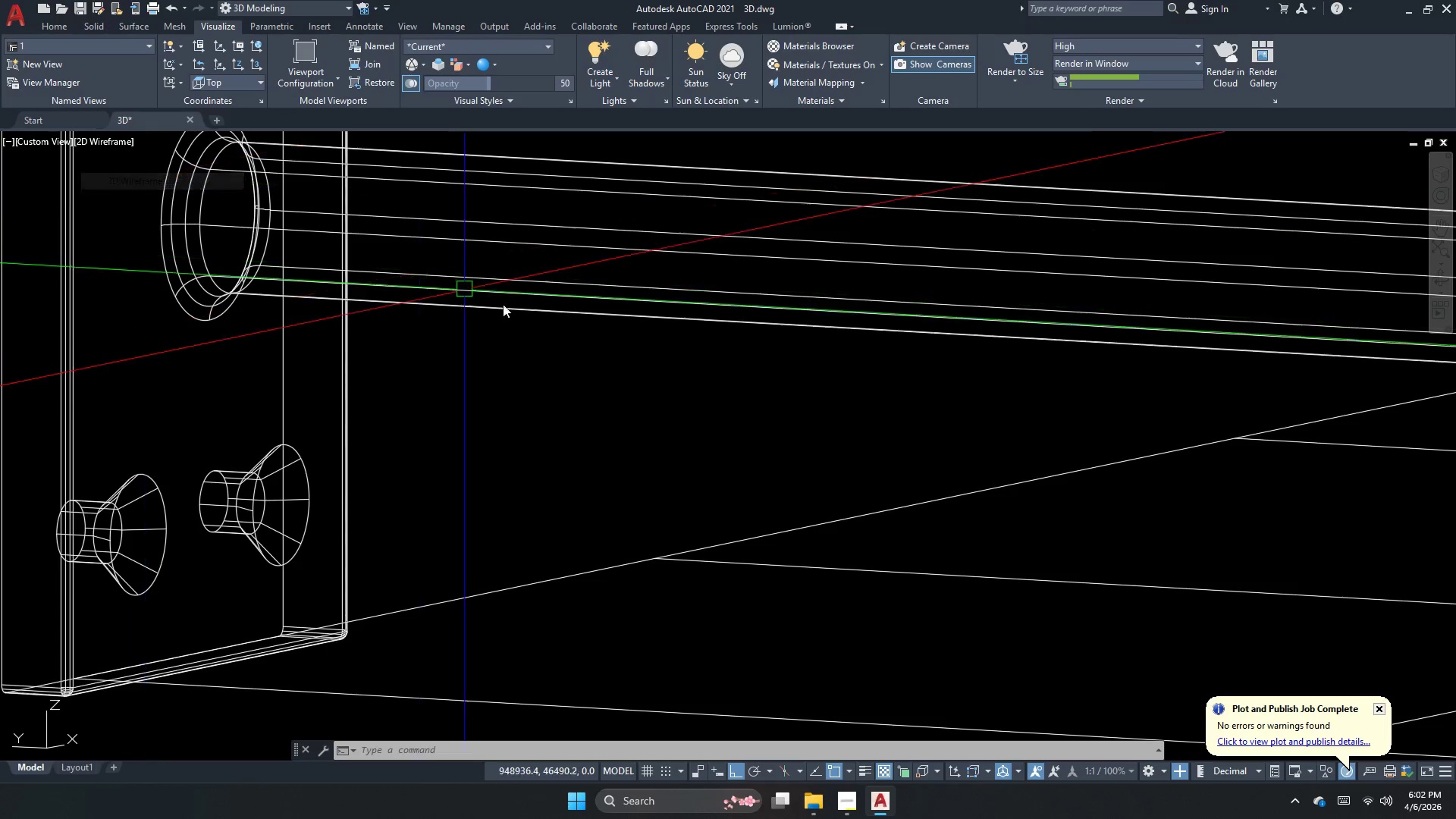 
scroll: coordinate [520, 312], scroll_direction: down, amount: 2.0
 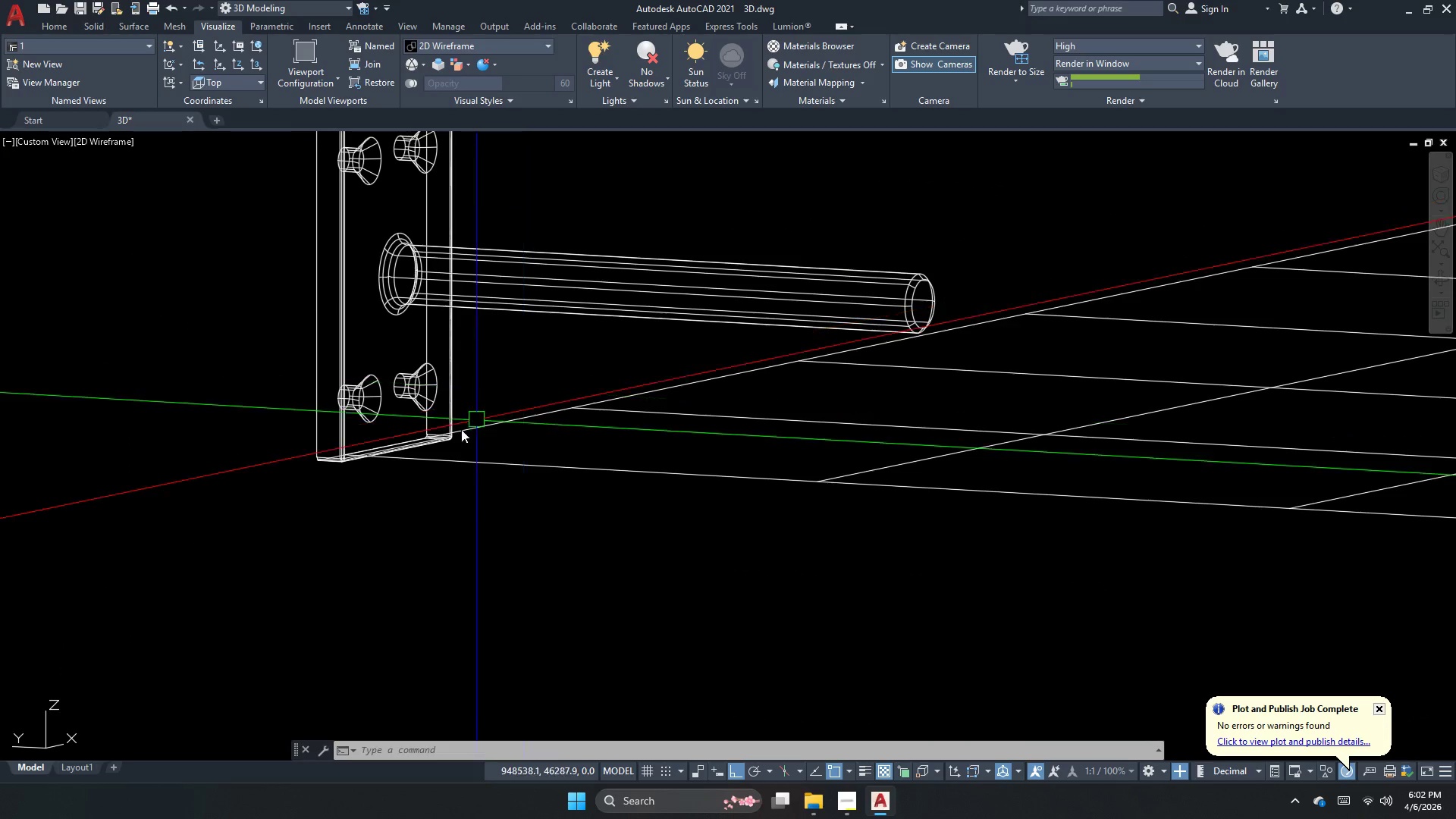 
scroll: coordinate [369, 474], scroll_direction: up, amount: 4.0
 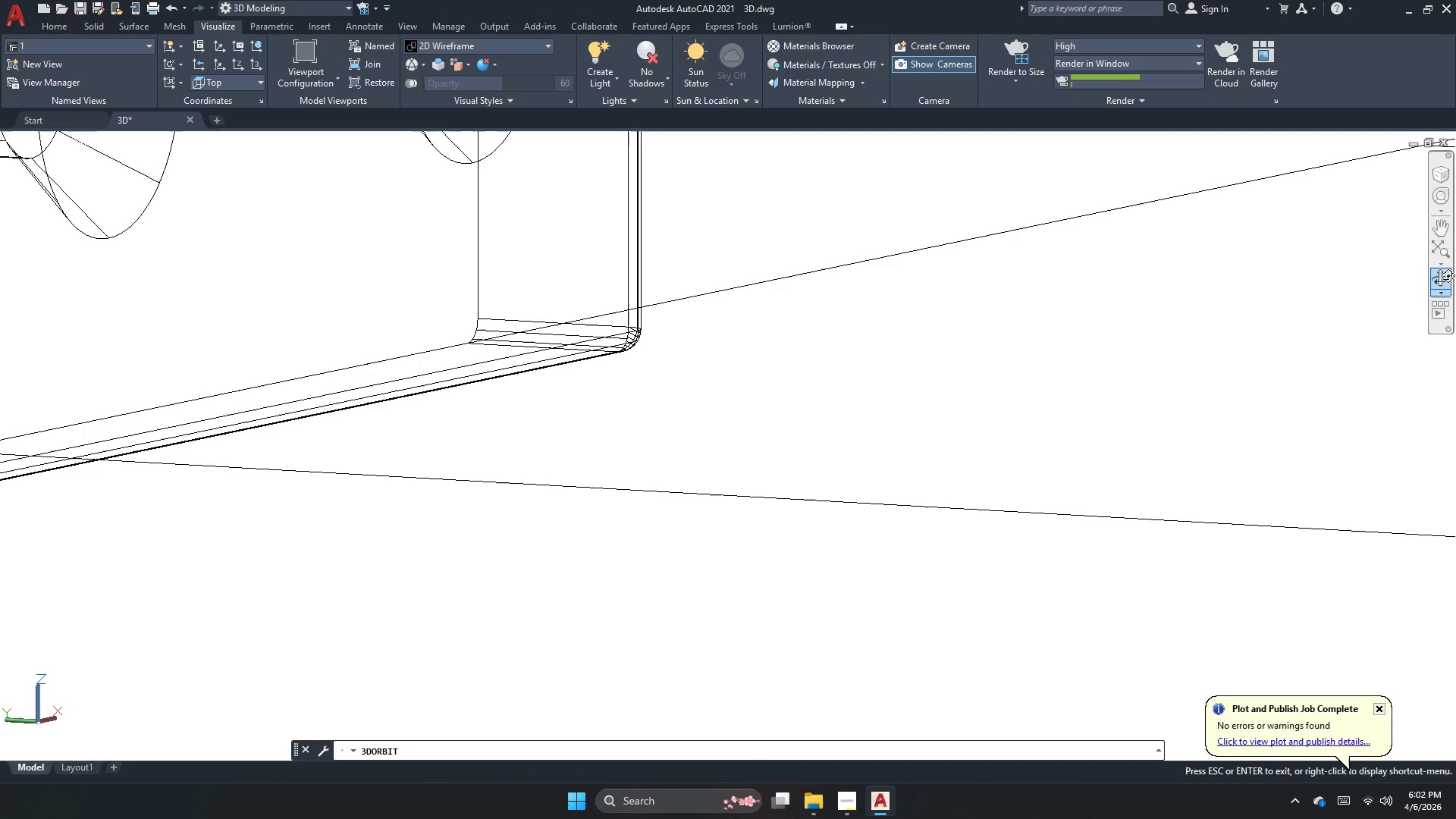 
left_click_drag(start_coordinate=[831, 362], to_coordinate=[945, 359])
 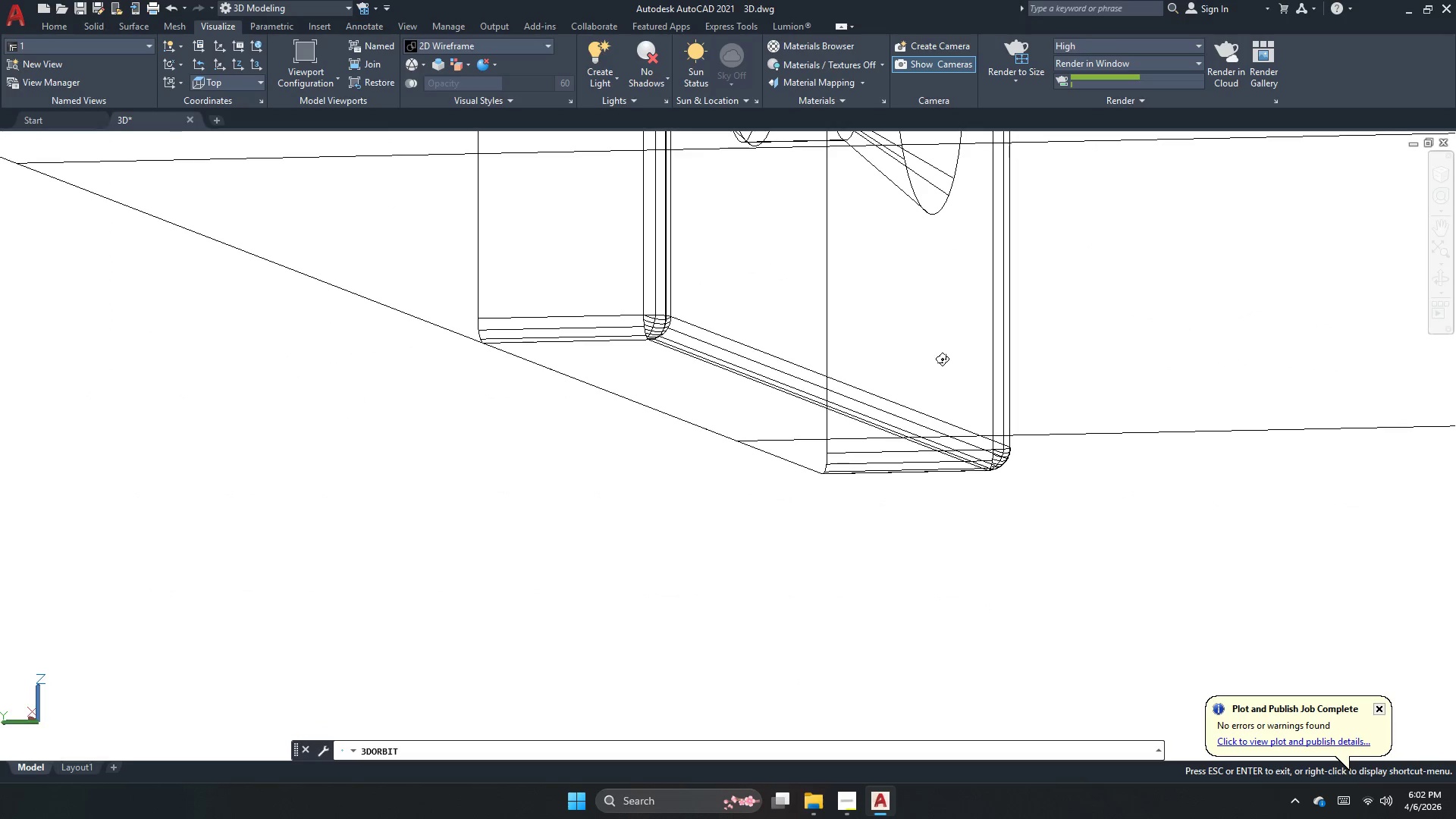 
key(Escape)
 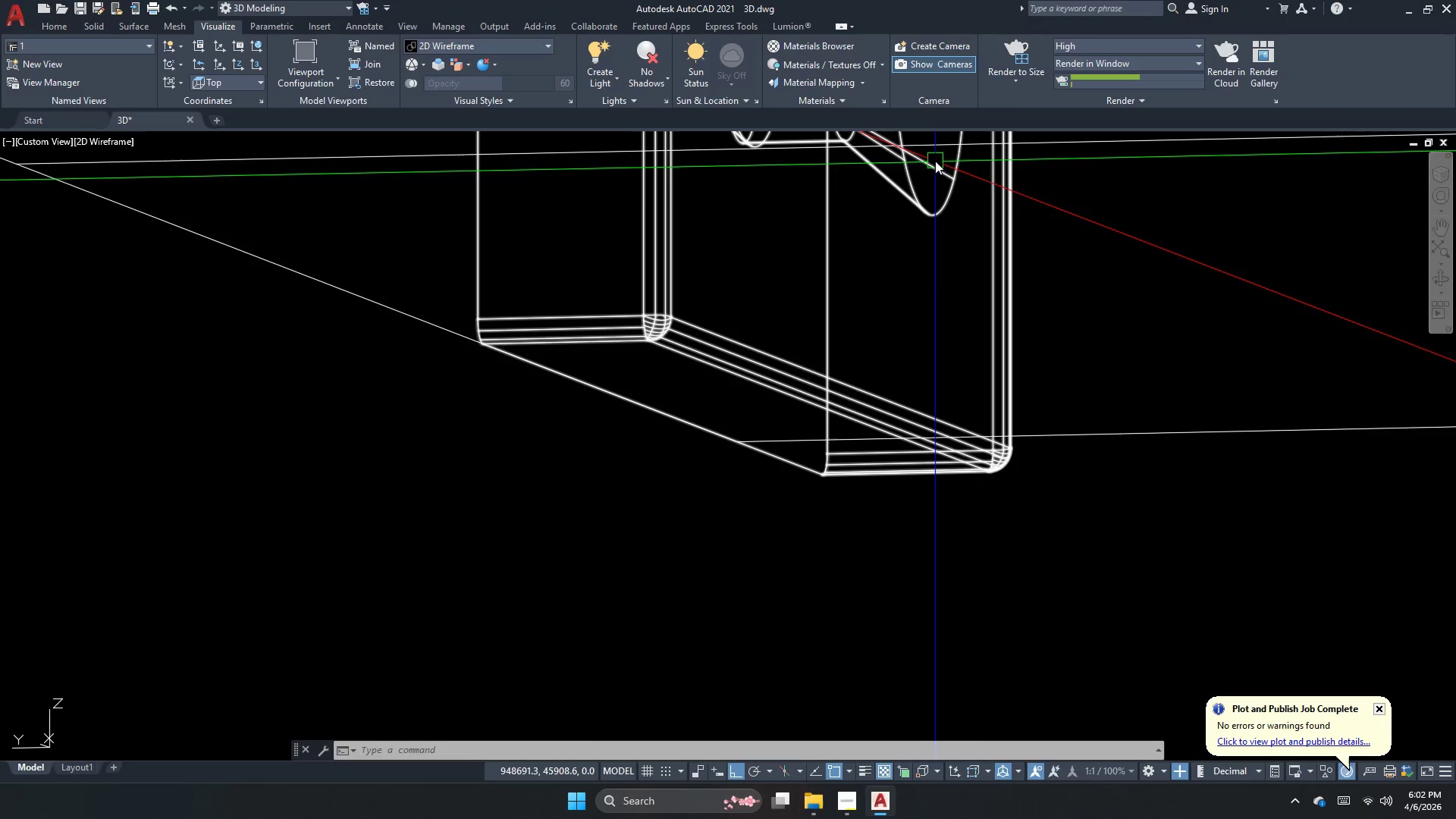 
key(Escape)
 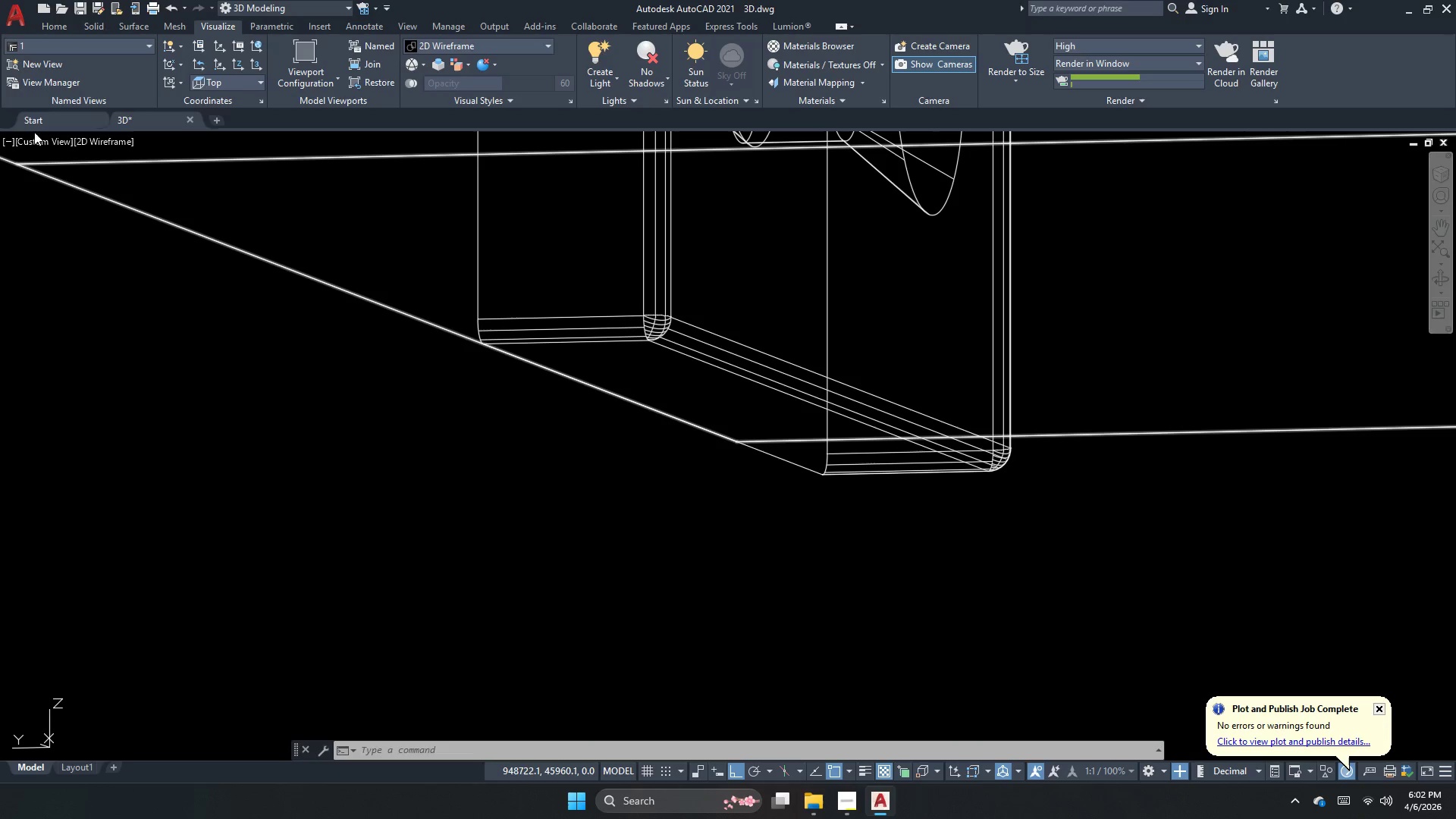 
left_click([29, 140])
 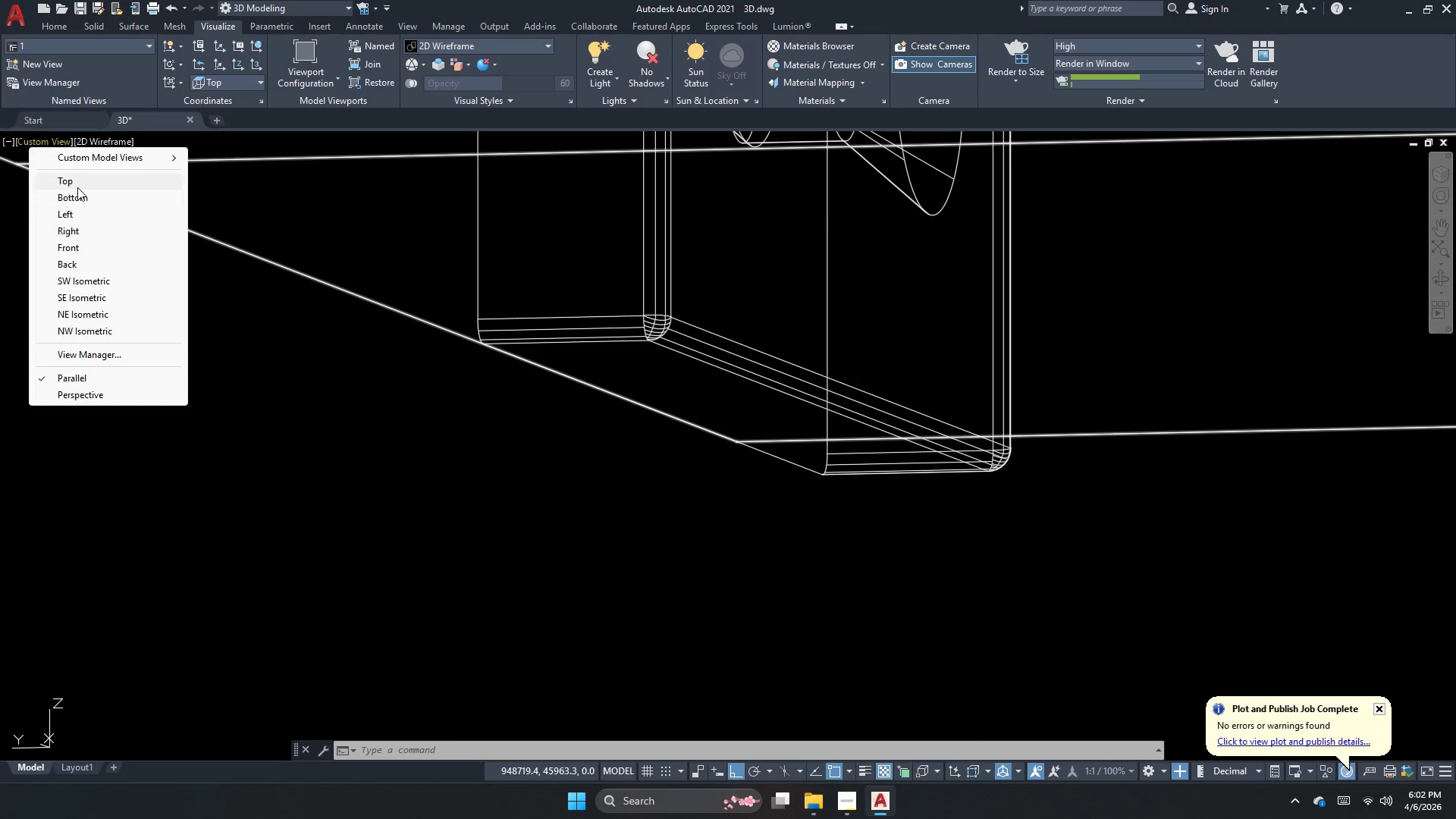 
left_click([86, 180])
 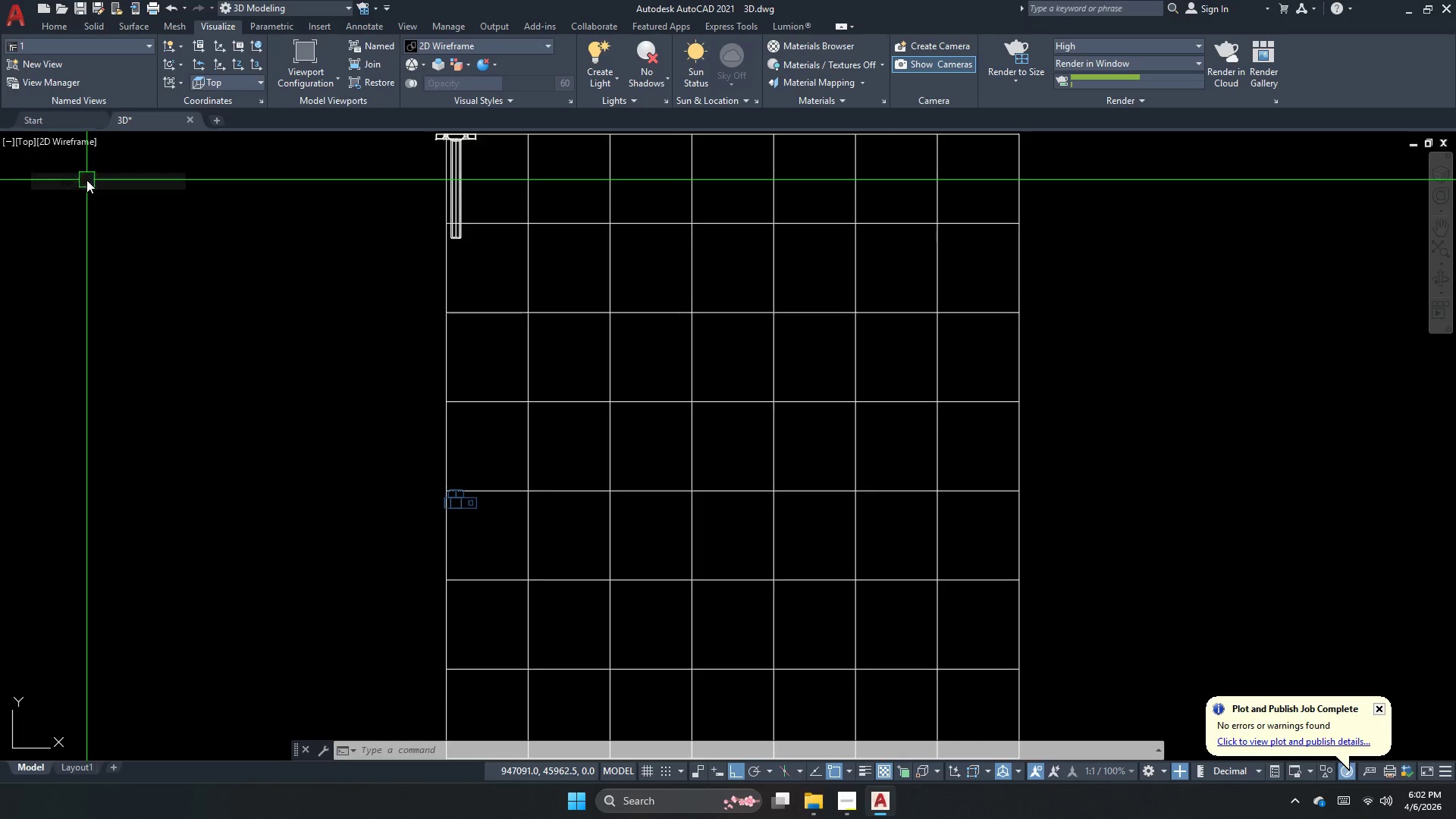 
scroll: coordinate [105, 244], scroll_direction: down, amount: 3.0
 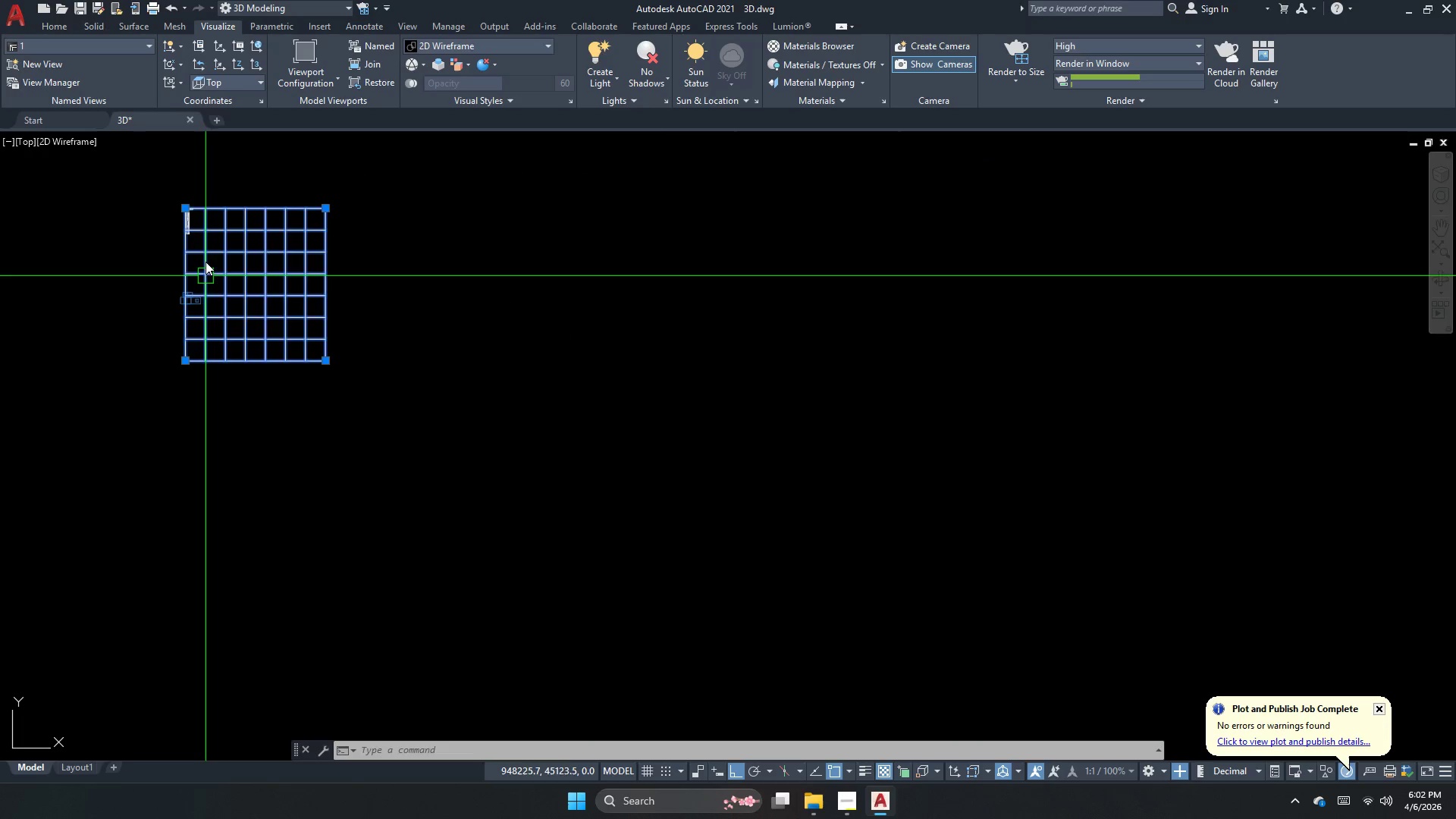 
key(Escape)
 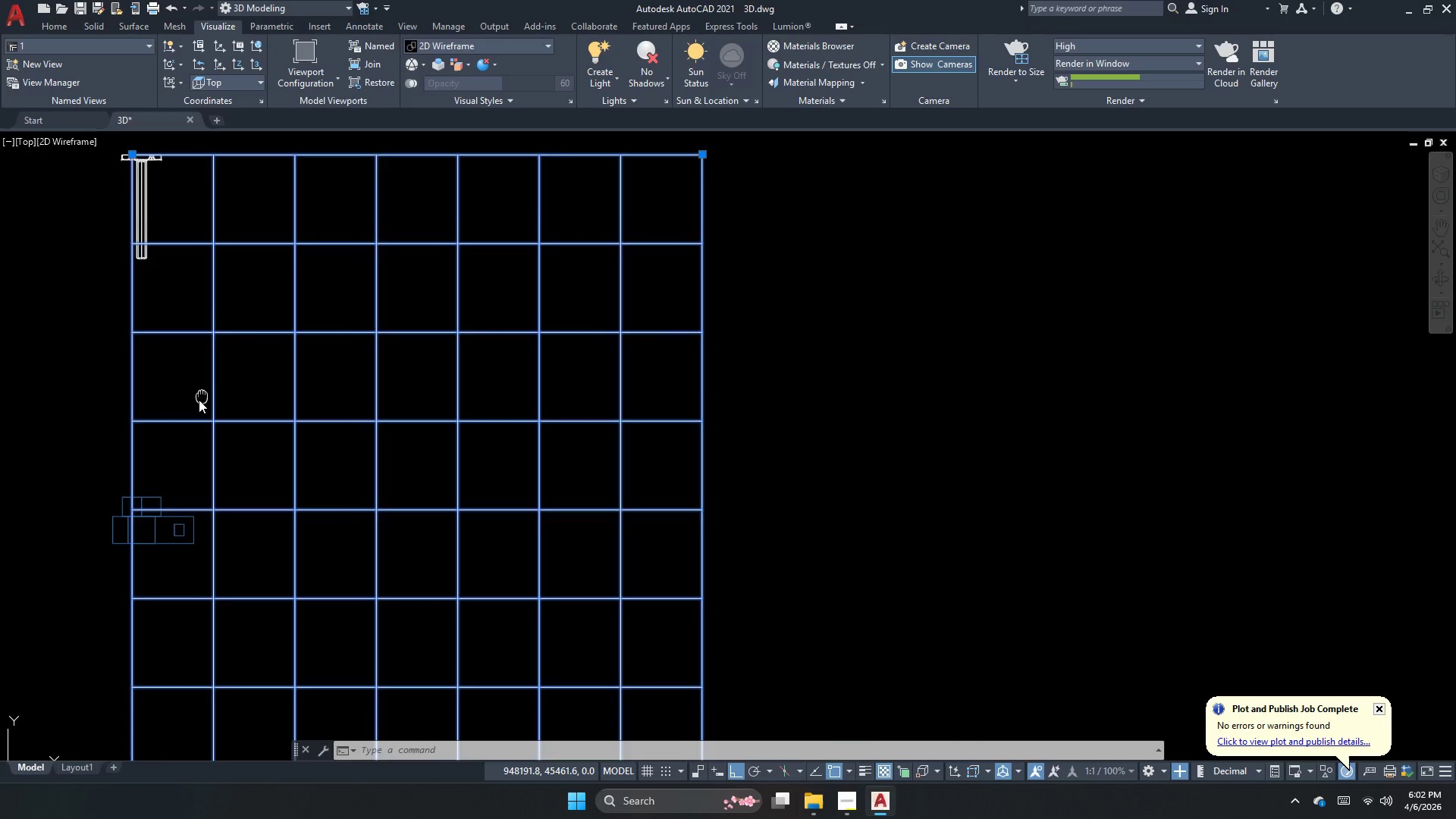 
scroll: coordinate [204, 248], scroll_direction: up, amount: 3.0
 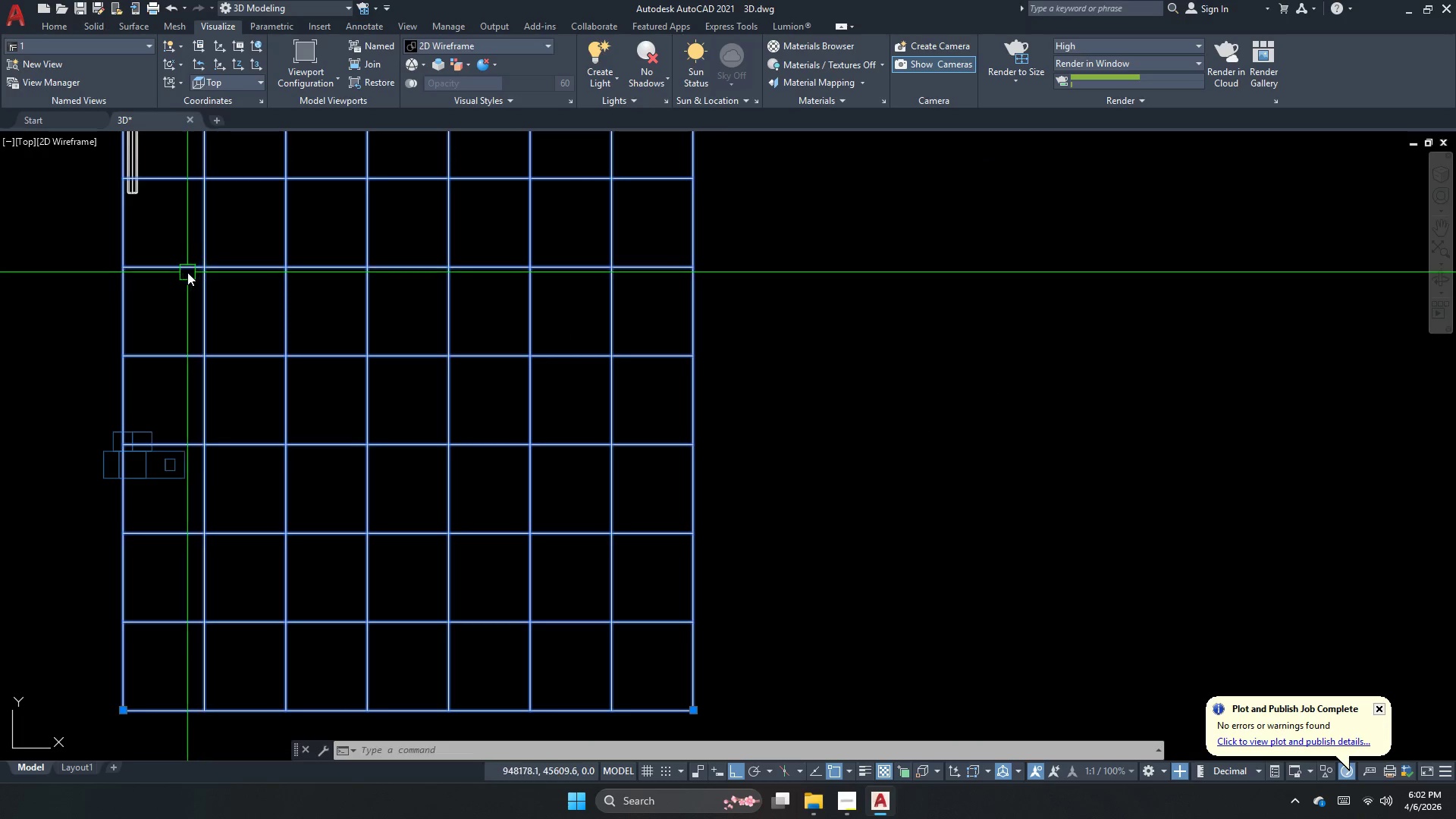 
key(M)
 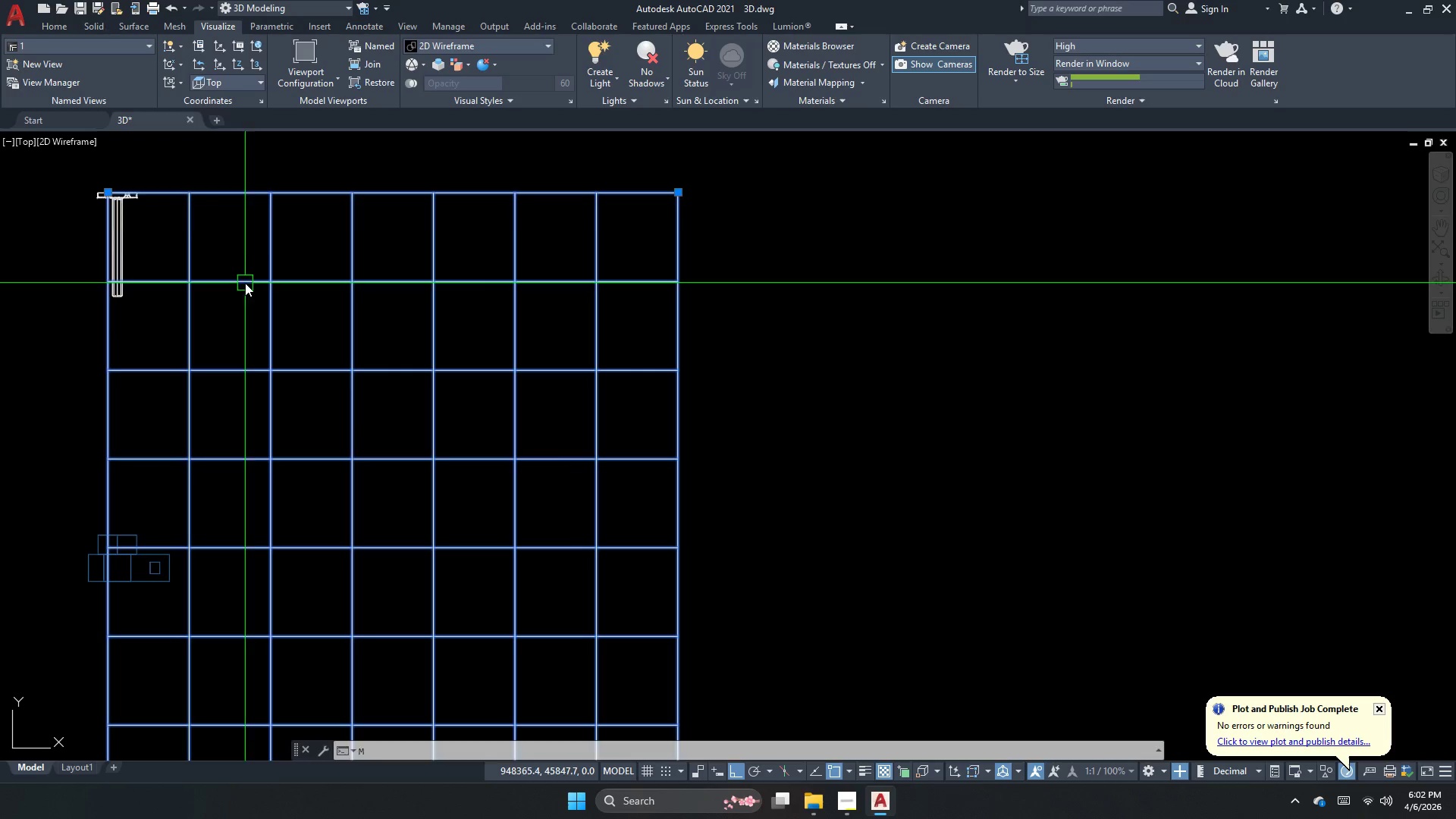 
key(Space)
 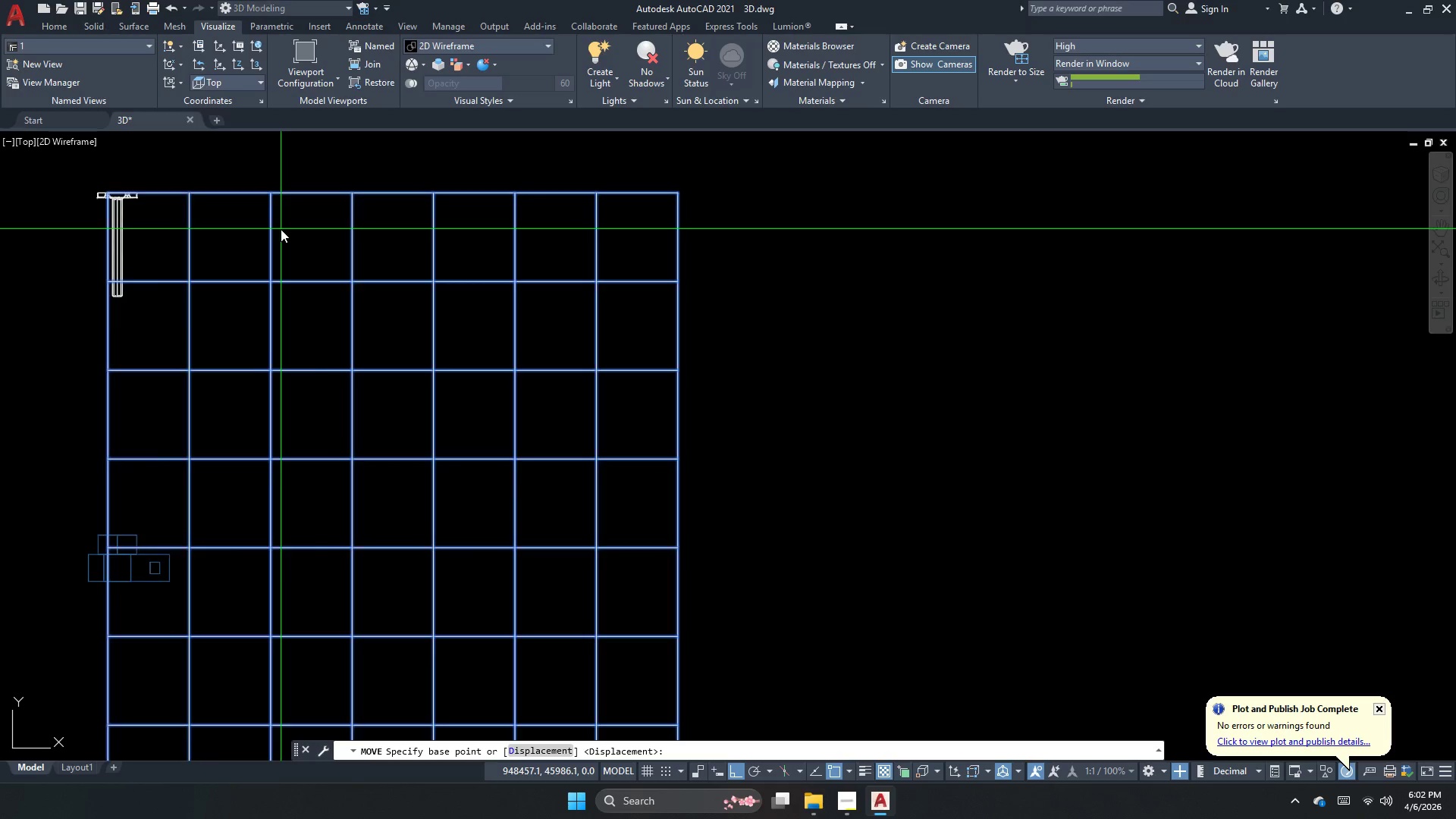 
left_click_drag(start_coordinate=[325, 179], to_coordinate=[315, 175])
 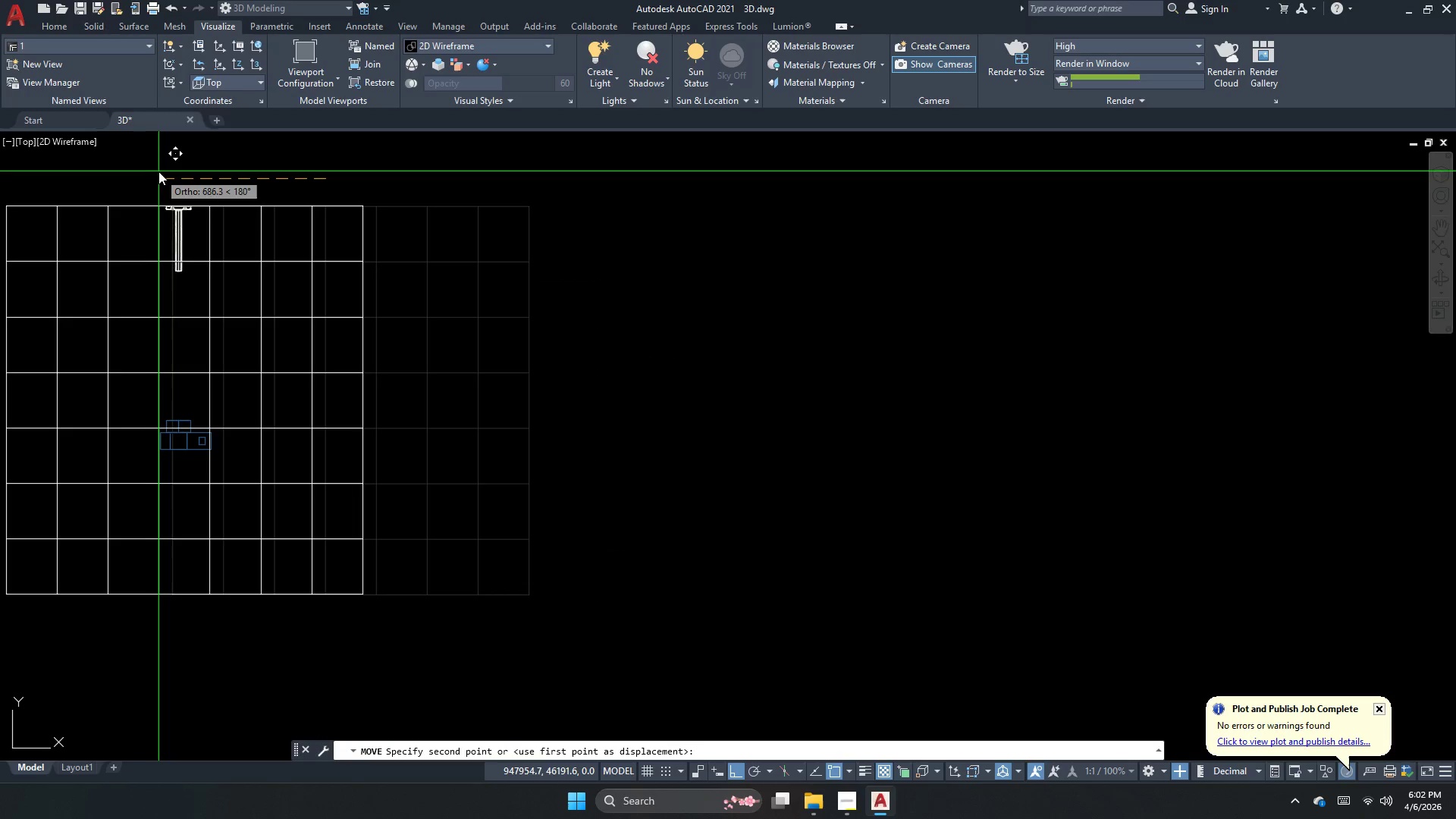 
scroll: coordinate [281, 229], scroll_direction: down, amount: 1.0
 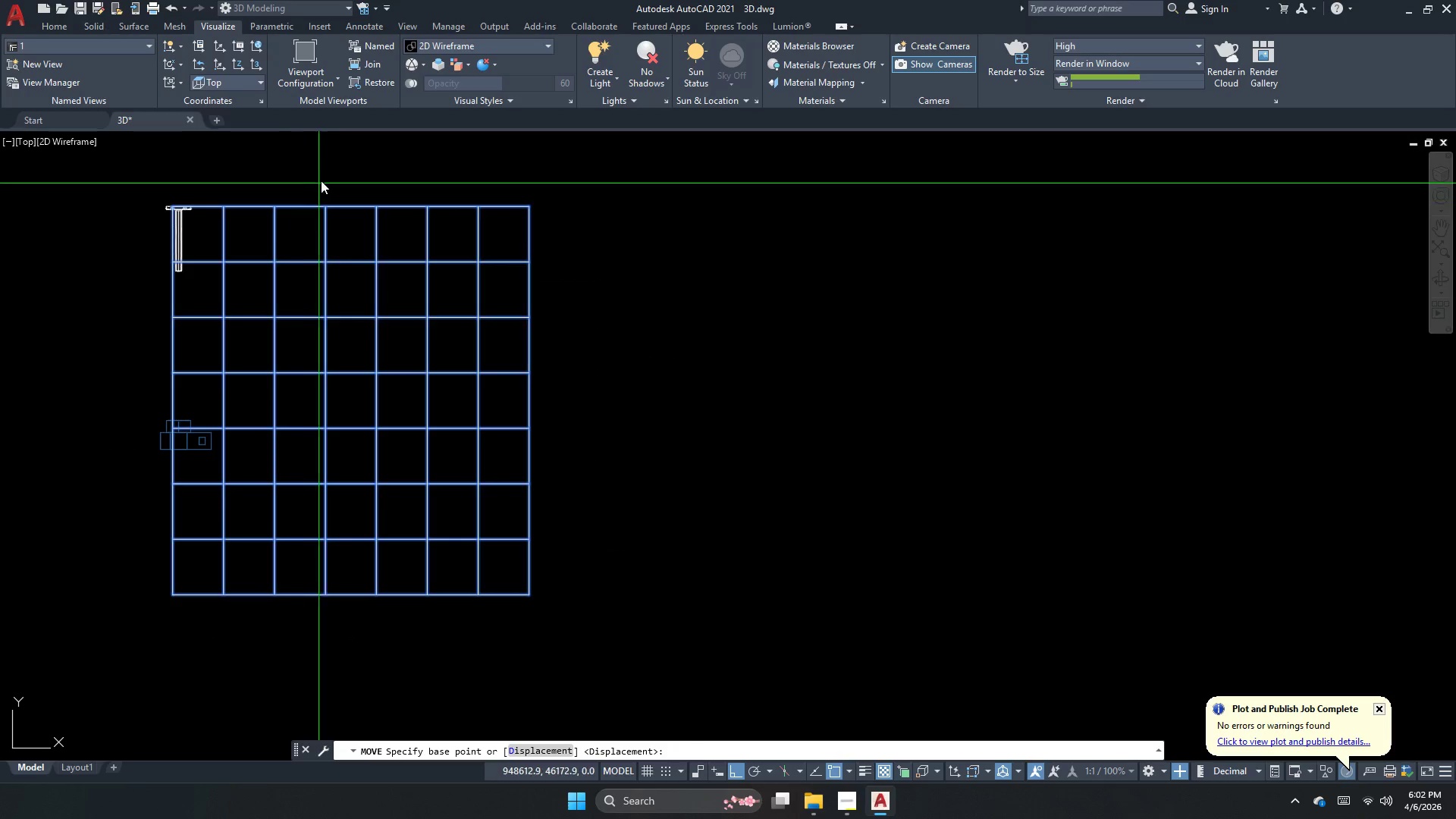 
left_click([155, 173])
 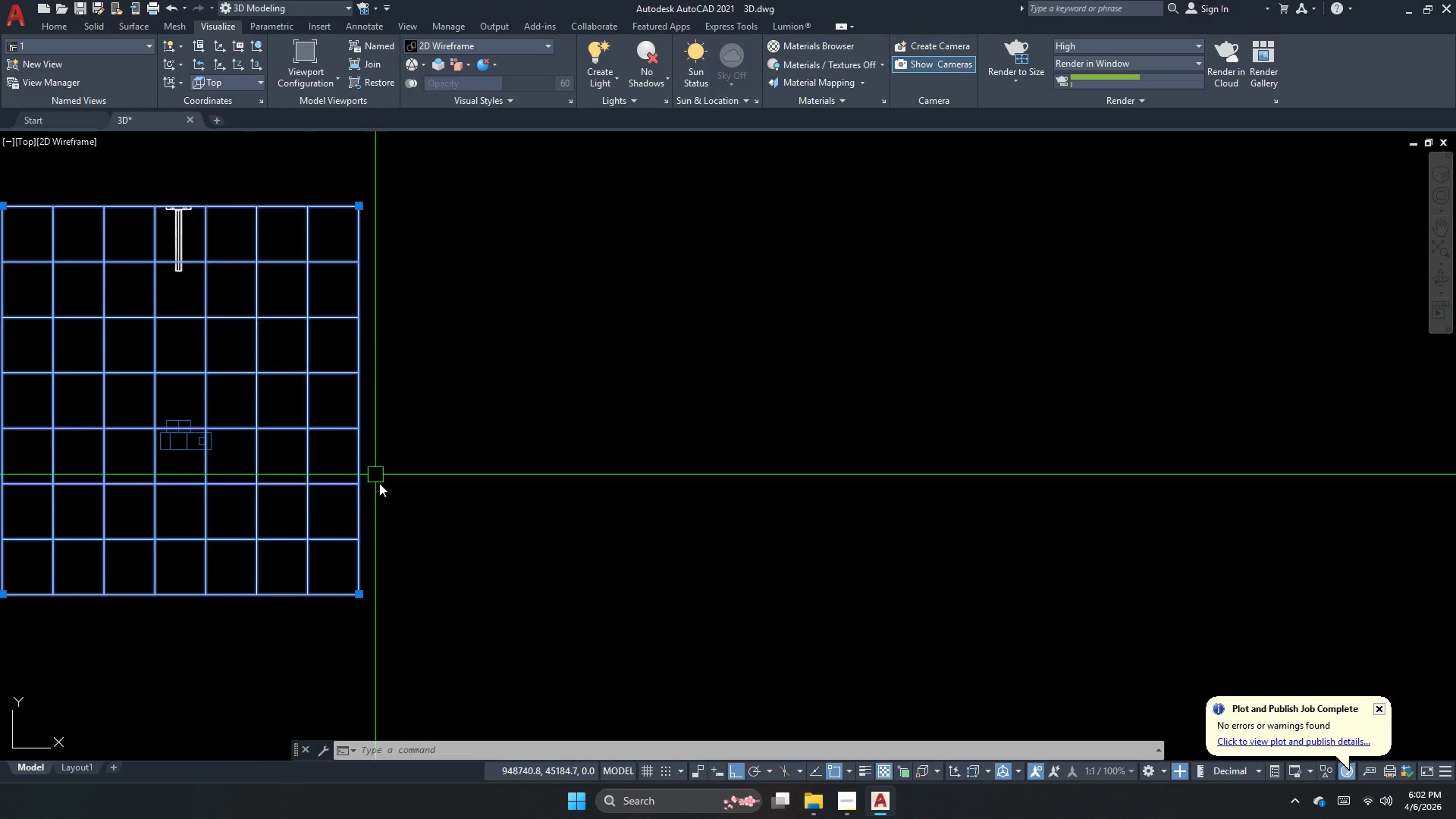 
key(Space)
 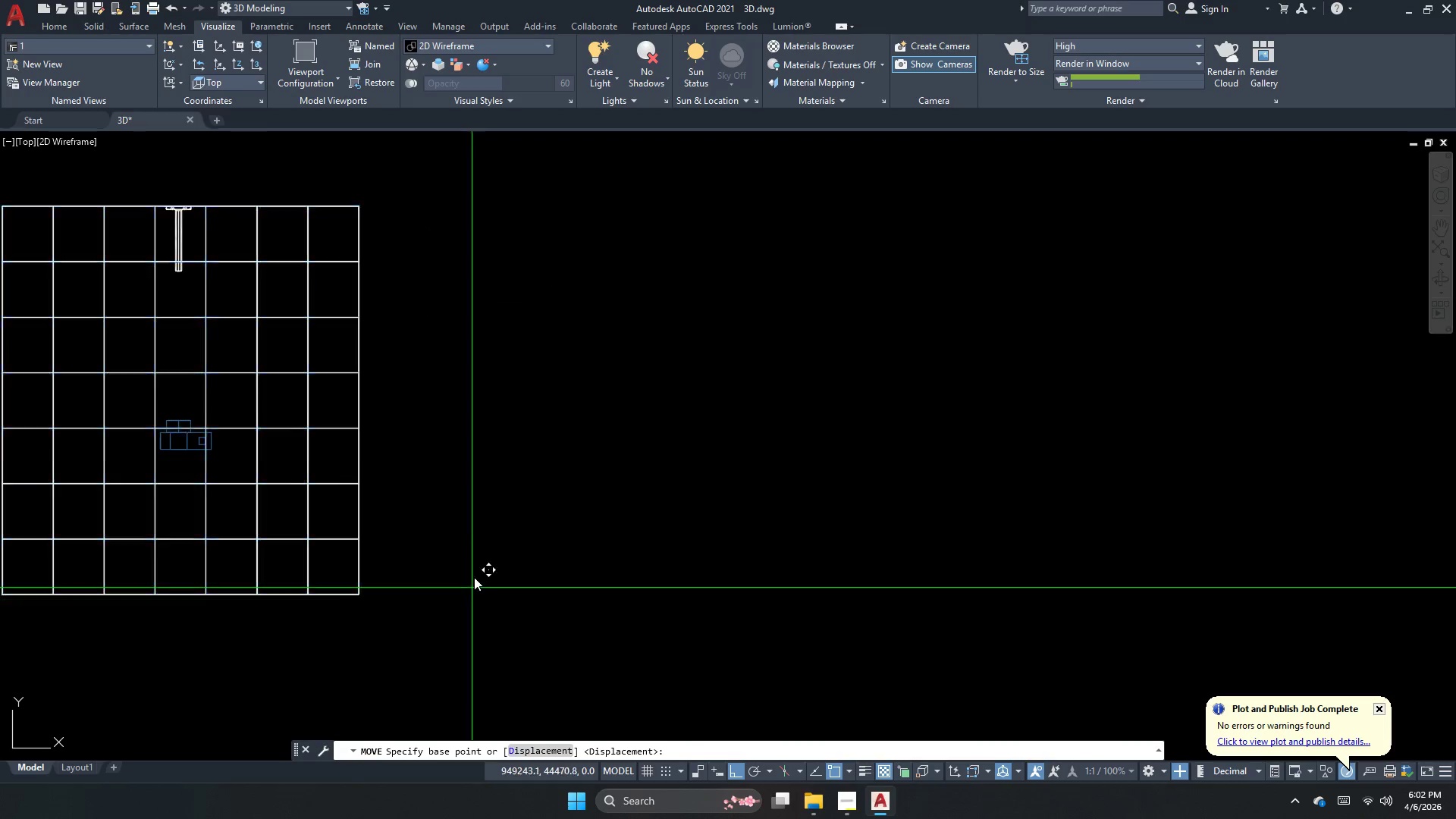 
left_click_drag(start_coordinate=[472, 588], to_coordinate=[479, 539])
 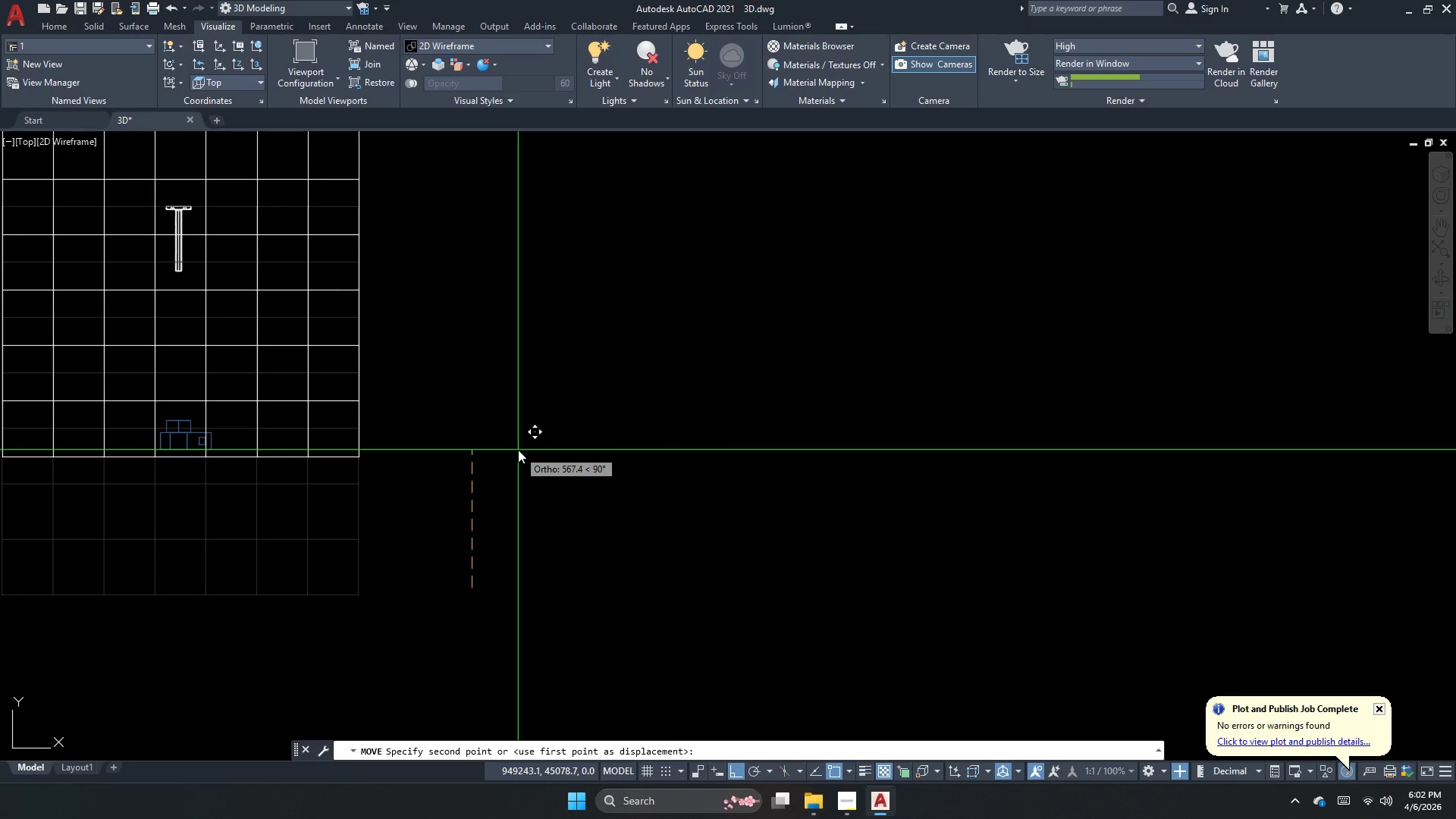 
wait(7.03)
 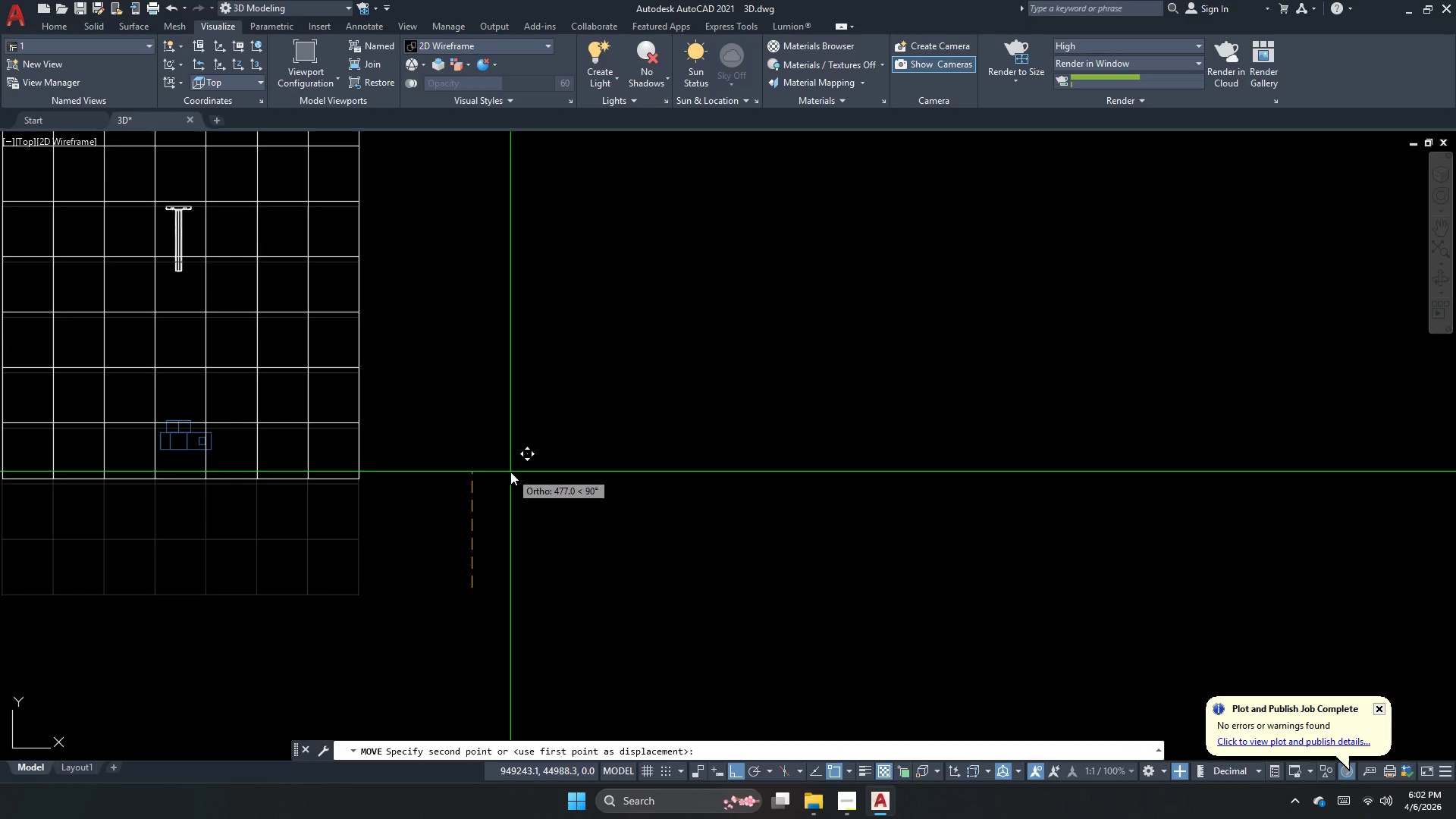 
left_click([518, 450])
 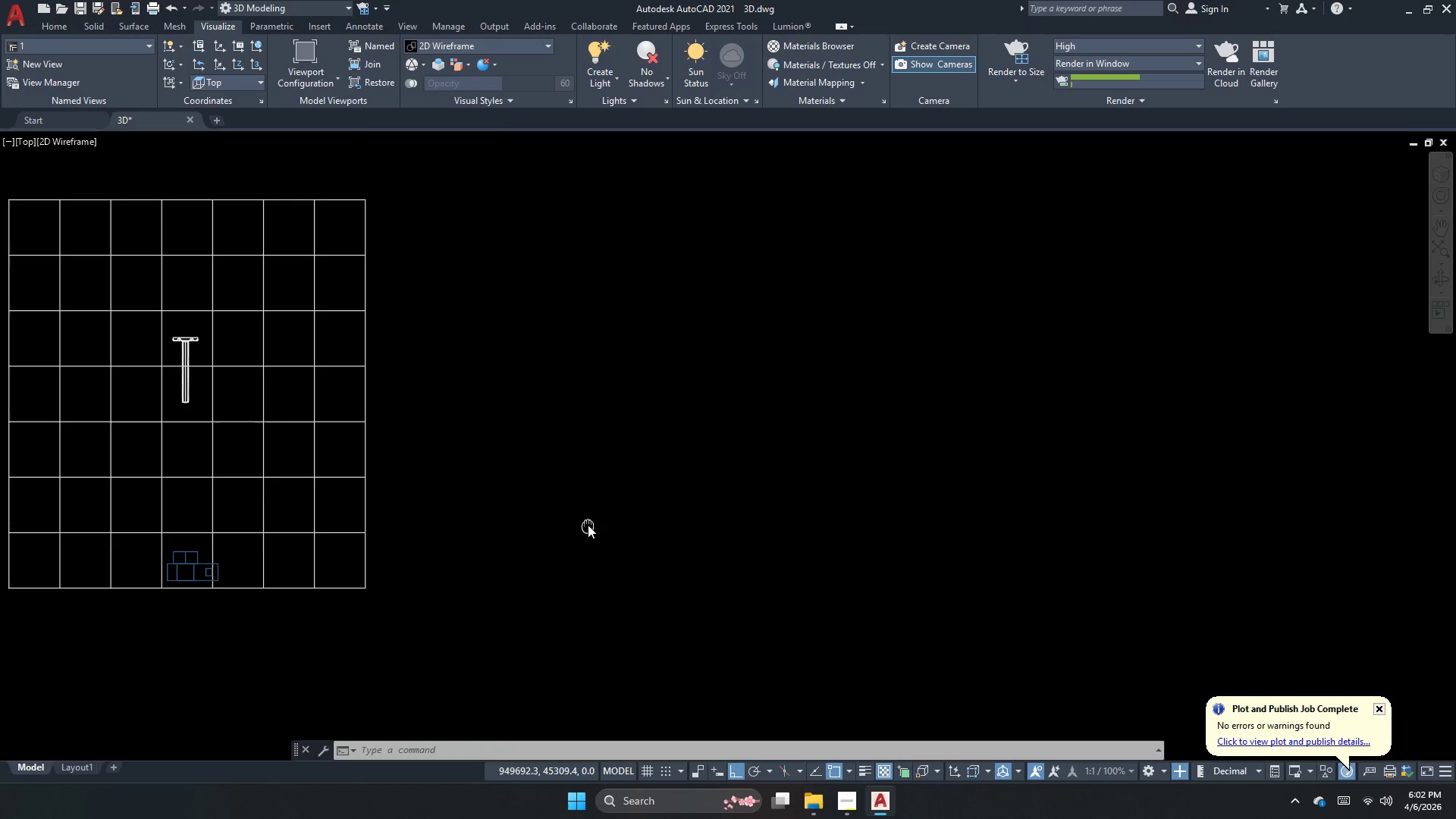 
left_click([325, 472])
 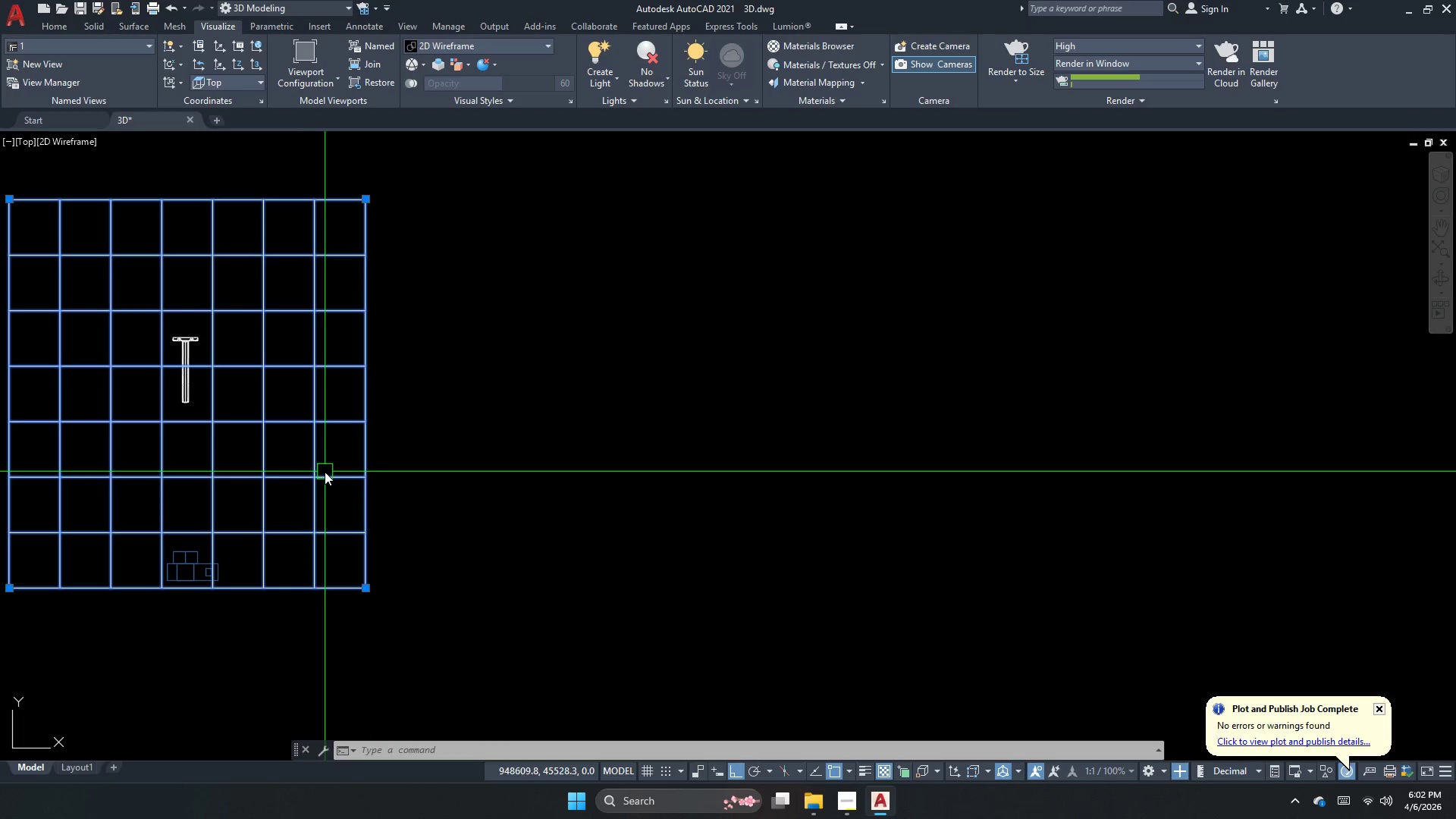 
key(M)
 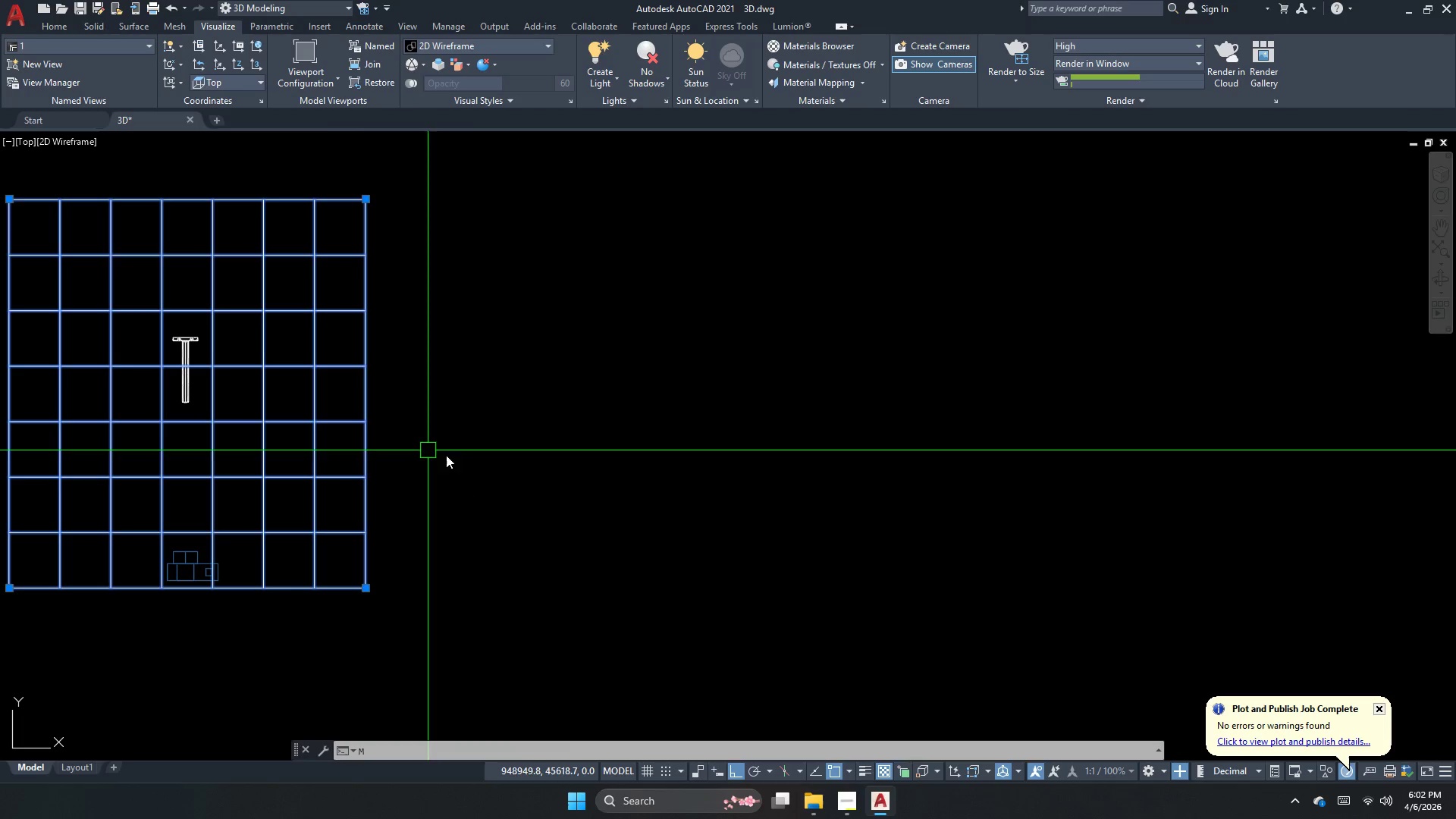 
key(Space)
 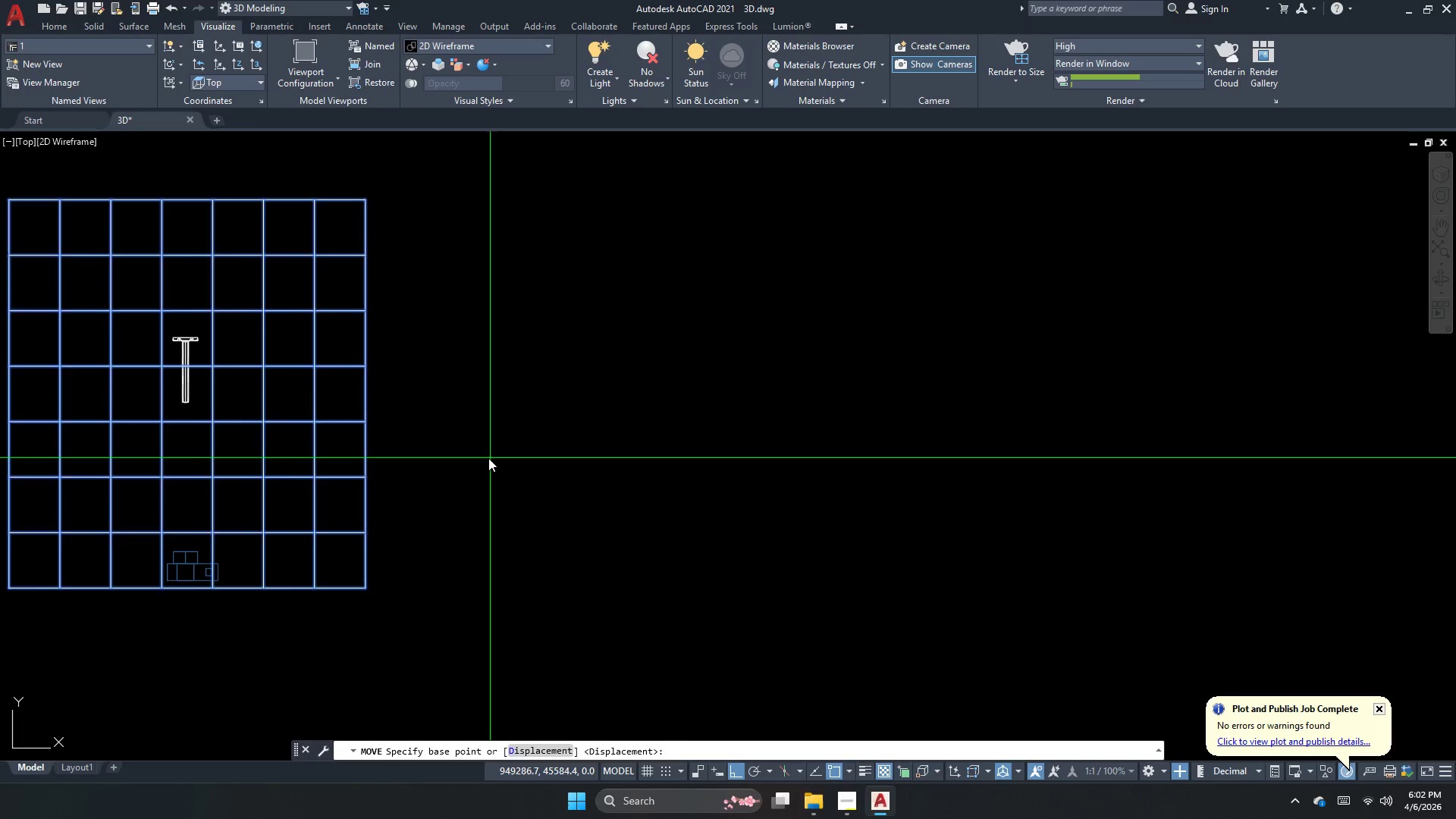 
left_click([488, 458])
 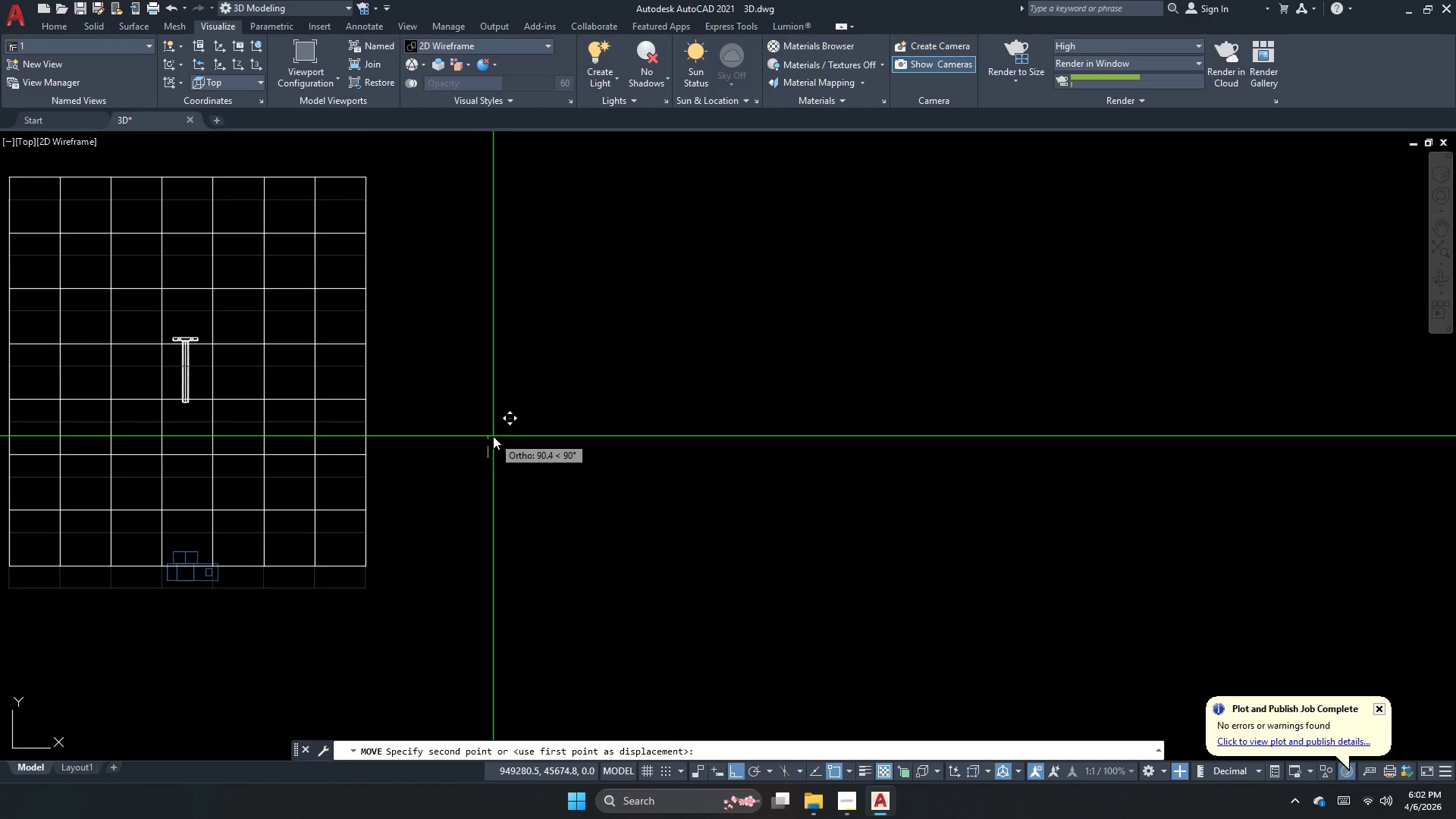 
left_click([496, 432])
 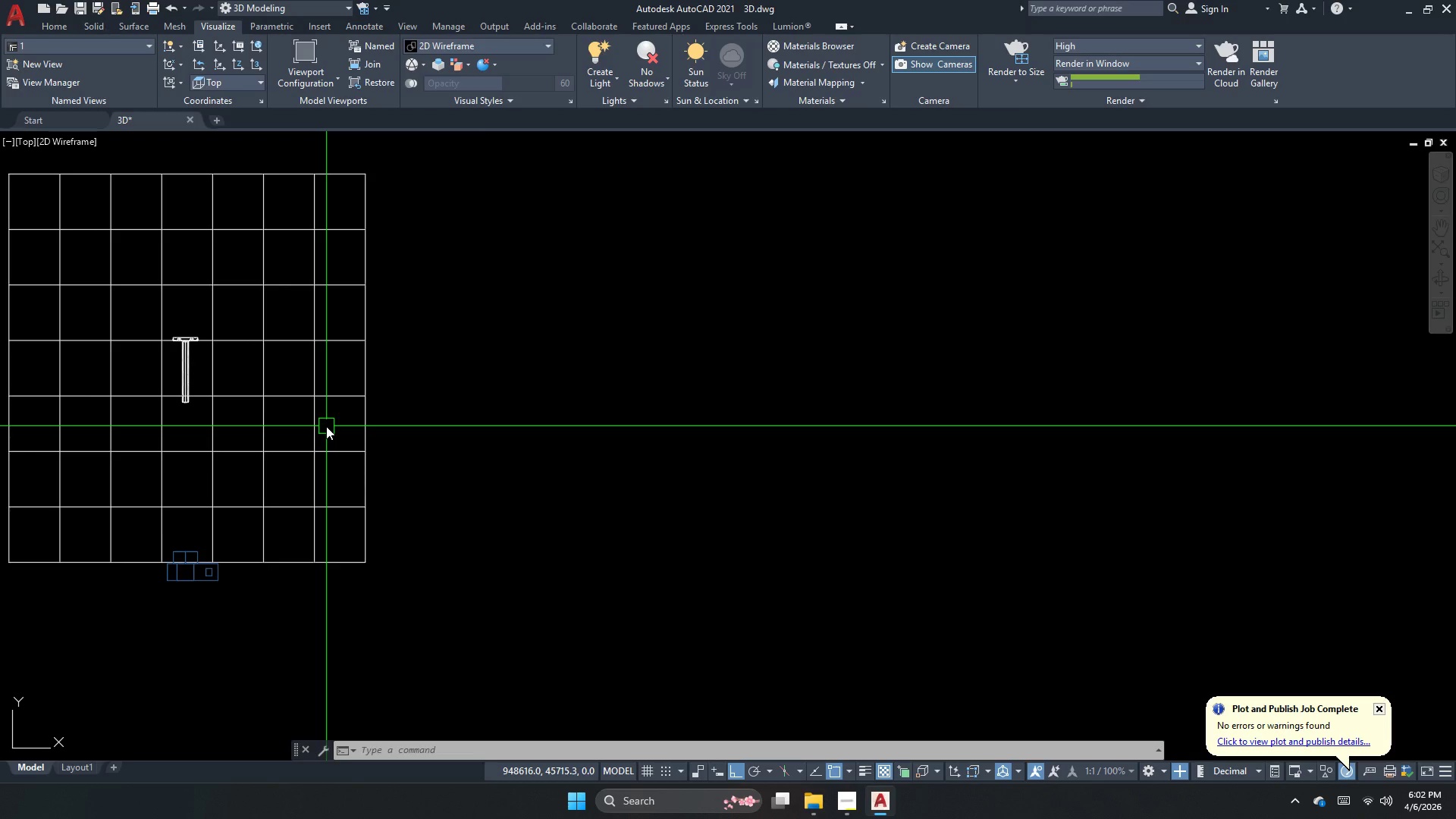 
double_click([312, 379])
 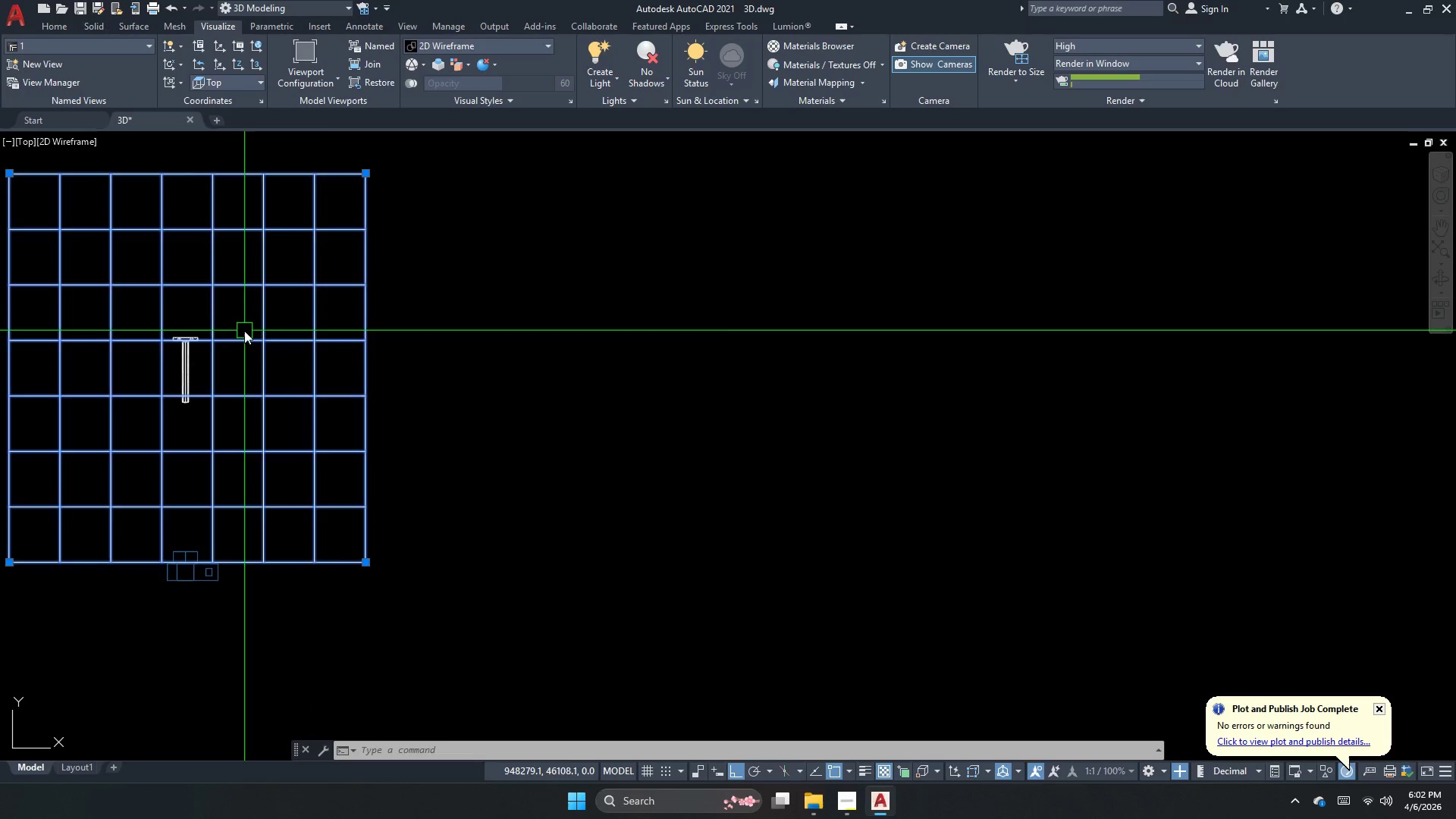 
scroll: coordinate [244, 335], scroll_direction: up, amount: 1.0
 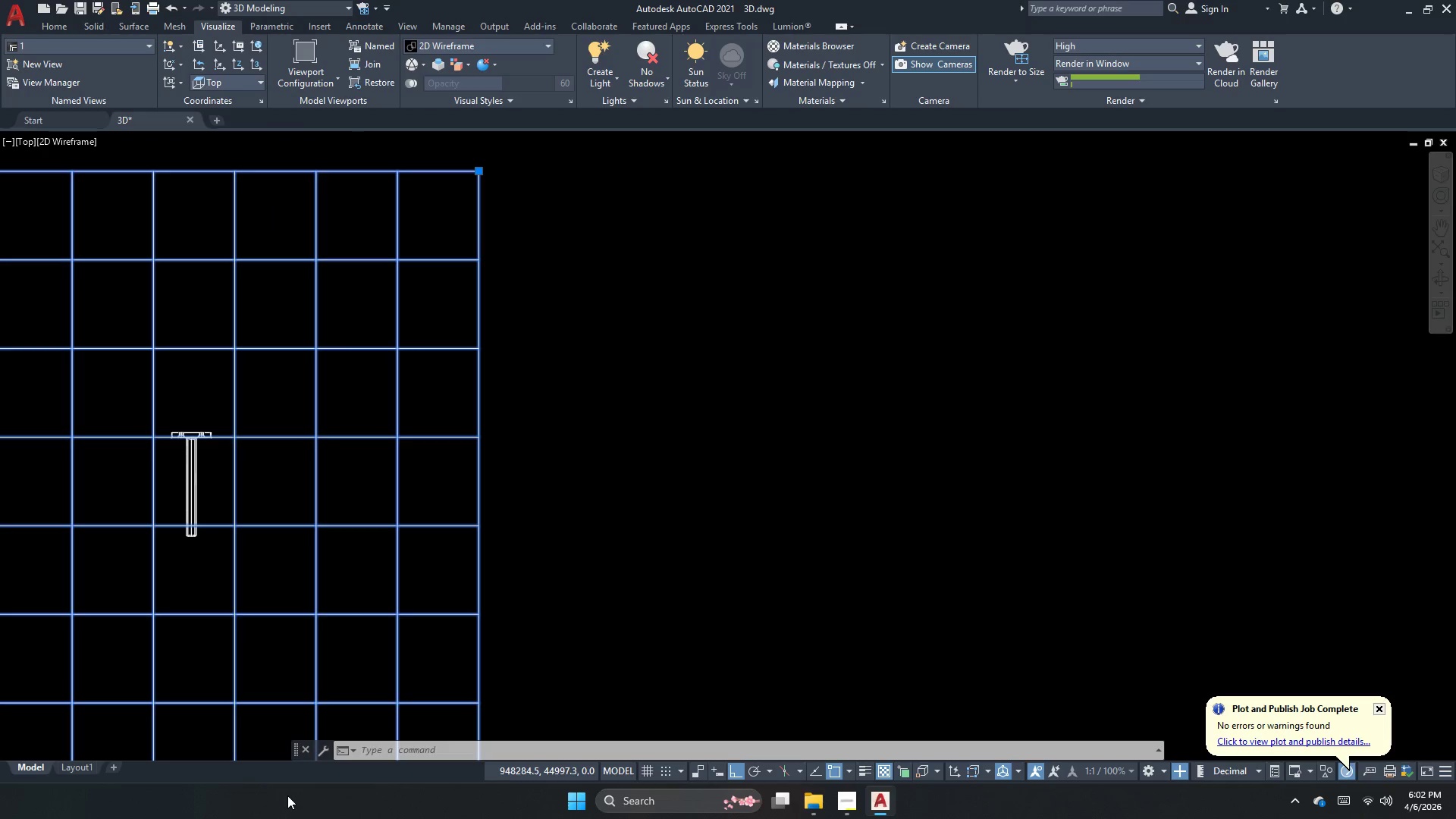 
key(M)
 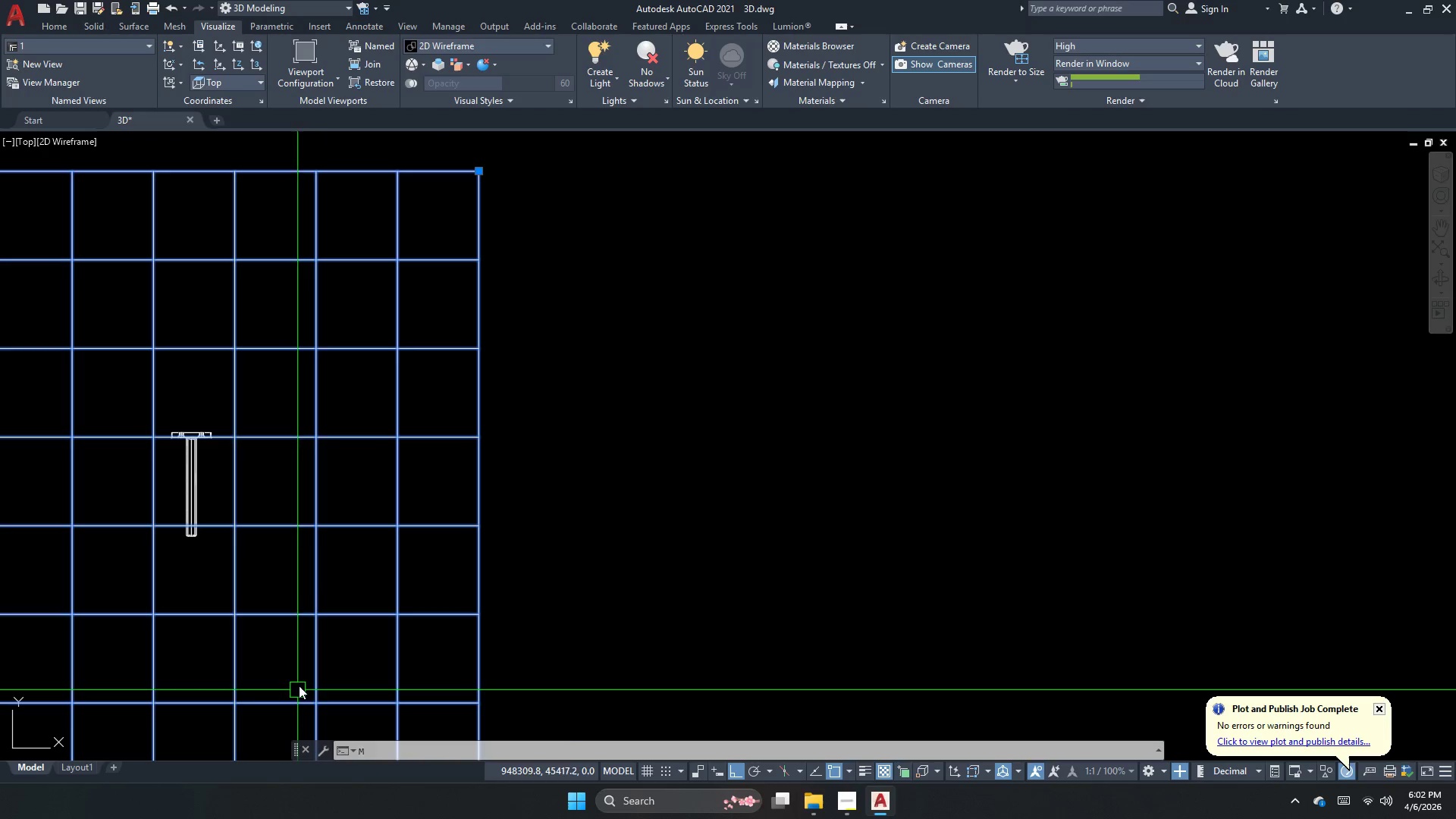 
key(Space)
 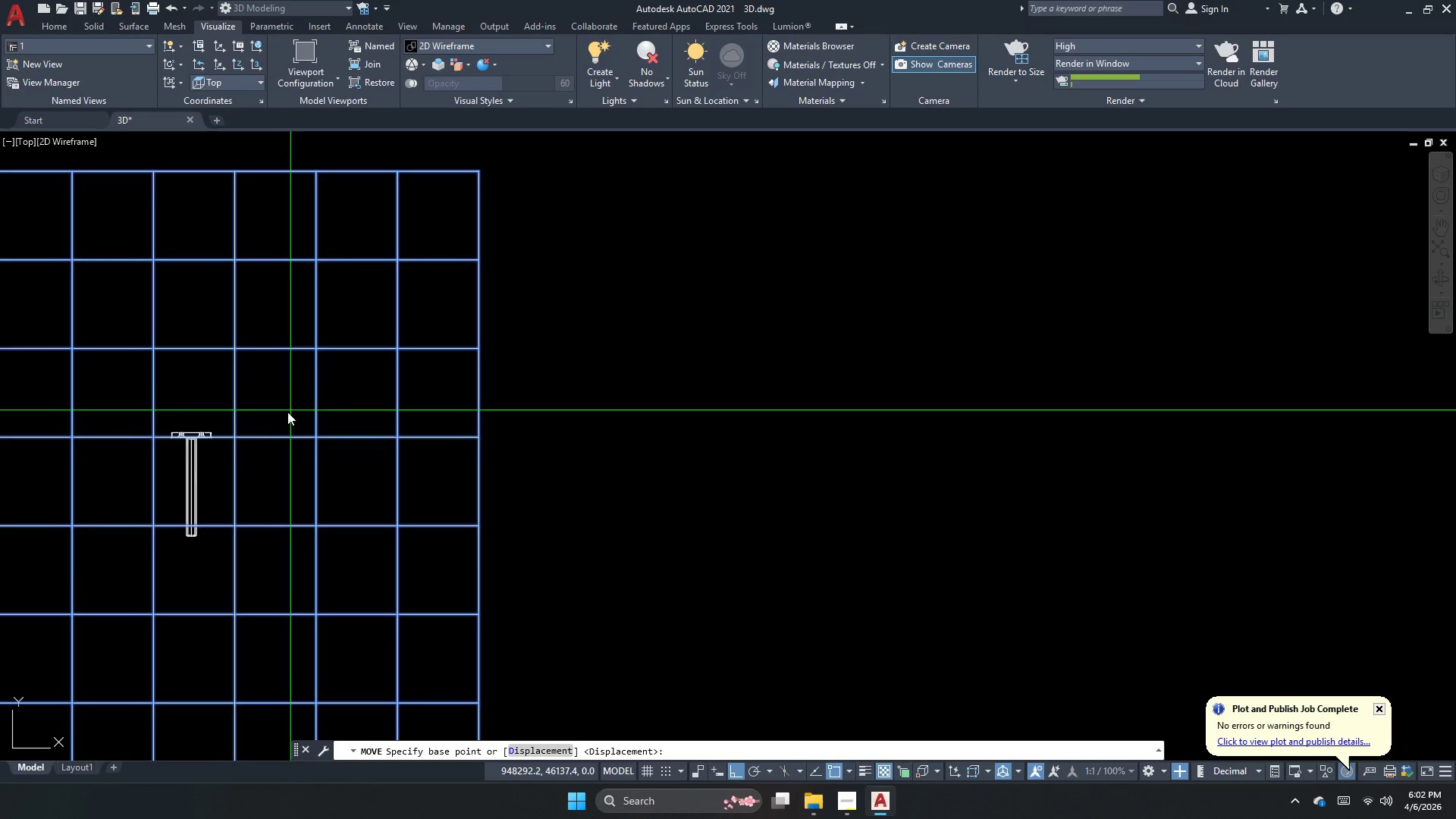 
scroll: coordinate [351, 549], scroll_direction: up, amount: 3.0
 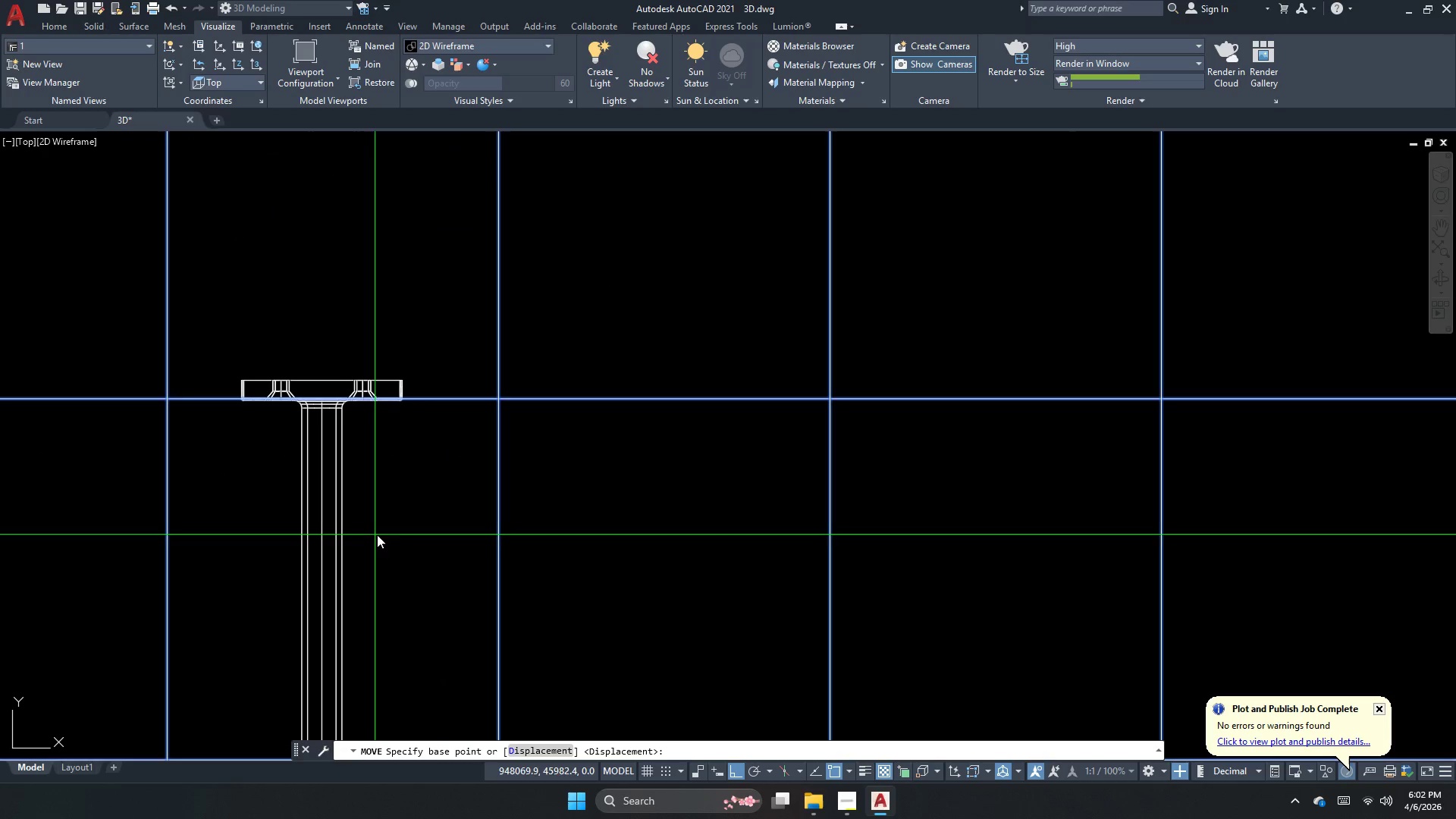 
left_click([375, 536])
 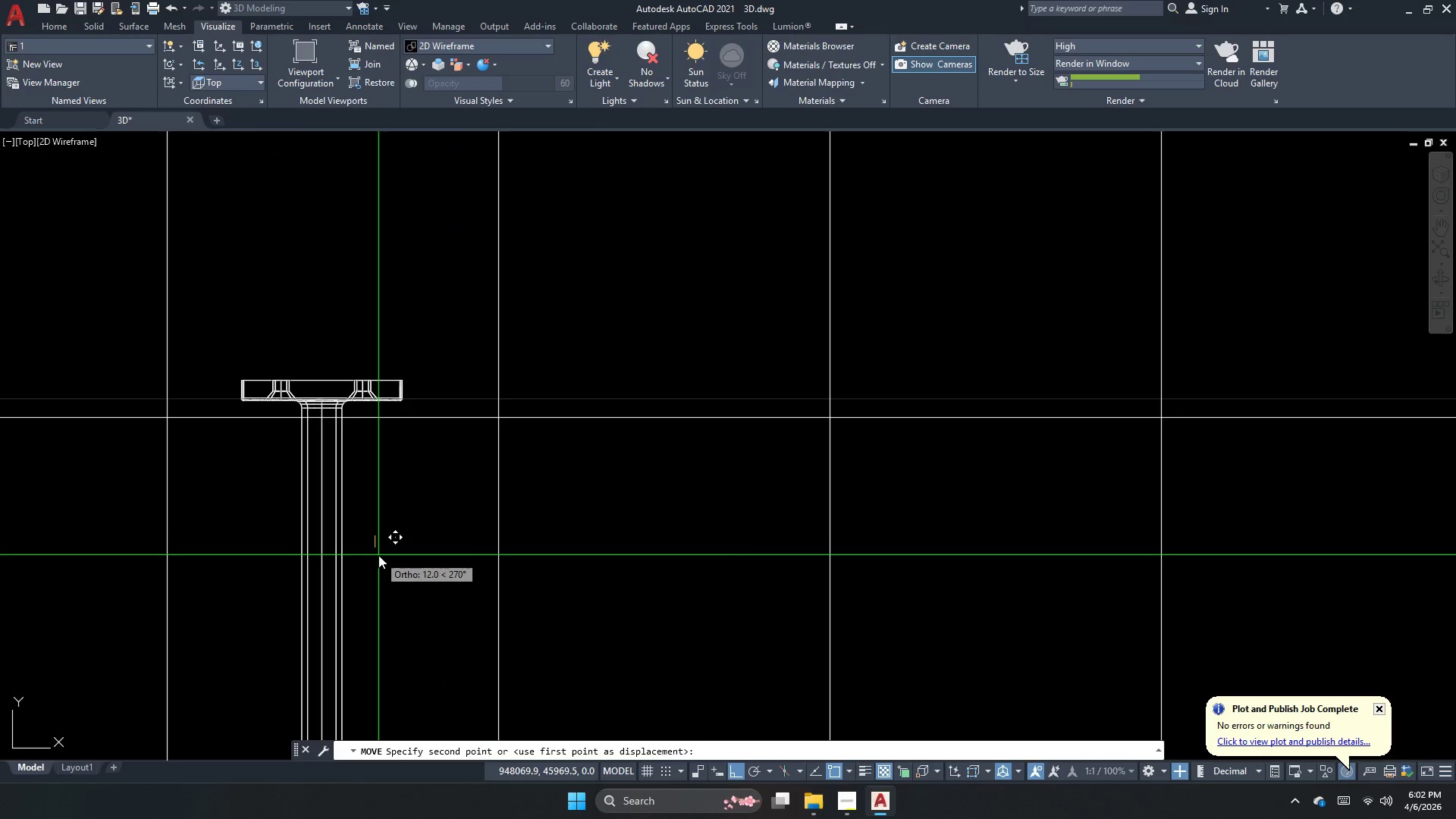 
left_click([378, 547])
 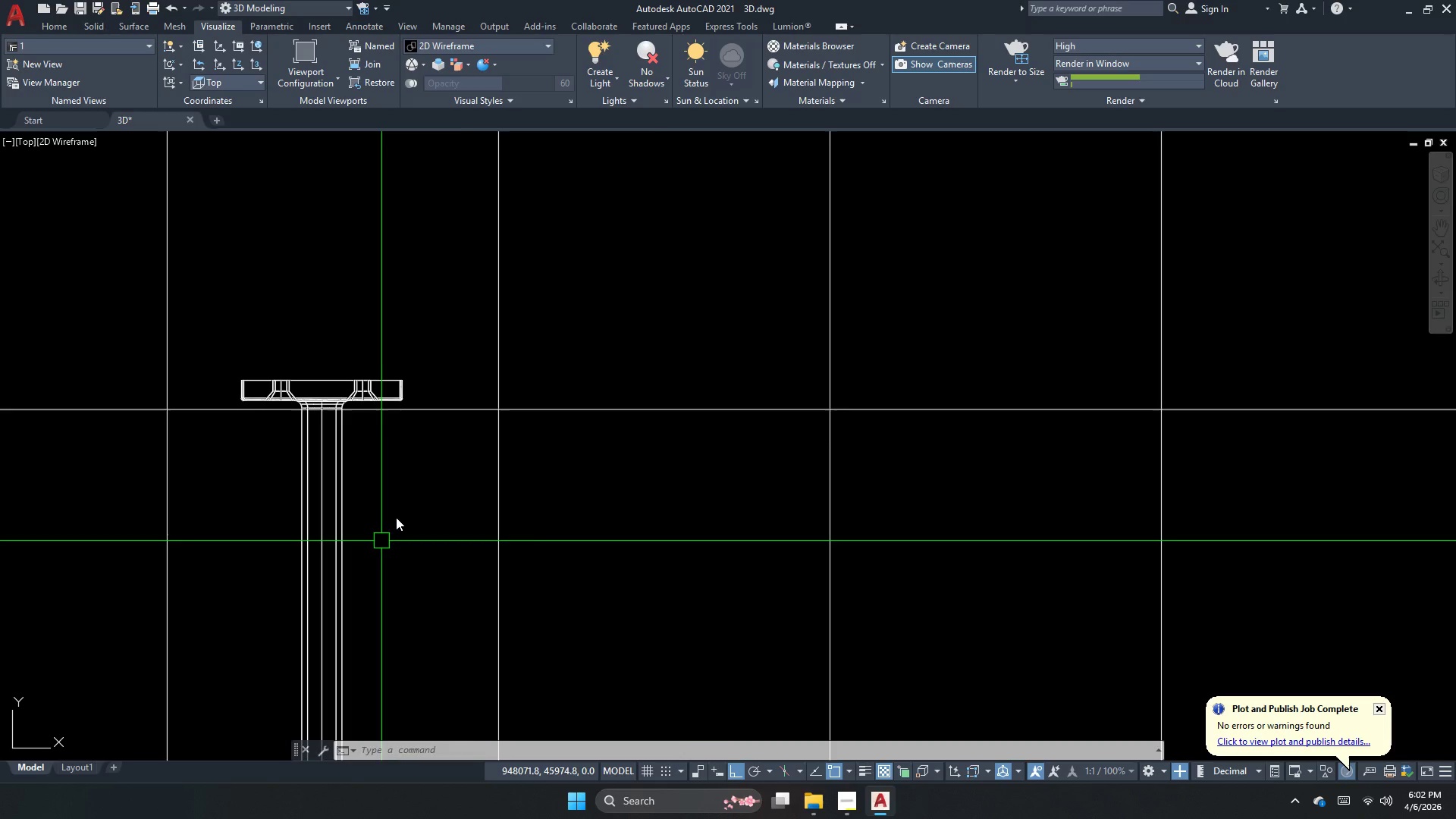 
scroll: coordinate [472, 334], scroll_direction: down, amount: 5.0
 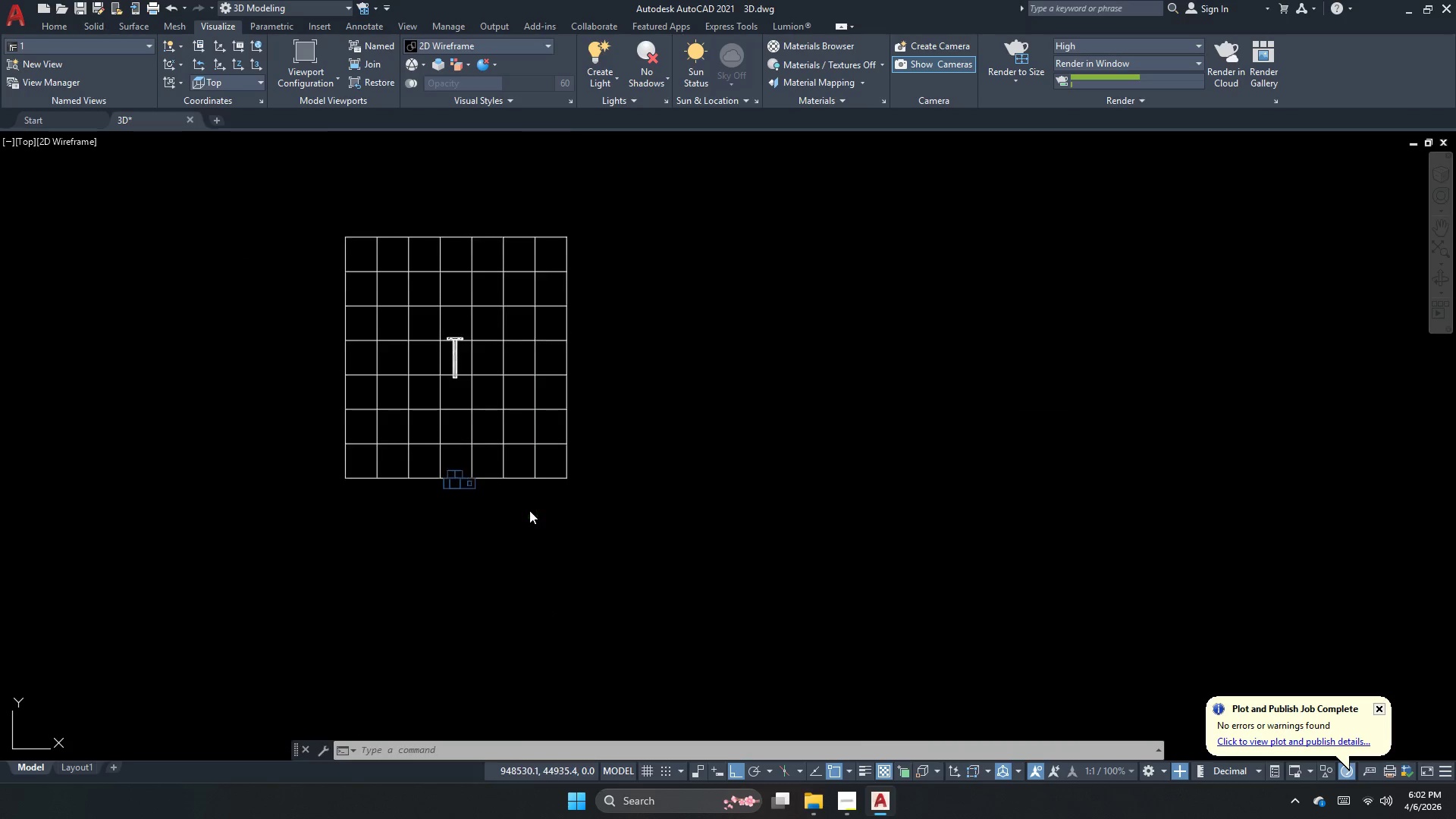 
double_click([529, 510])
 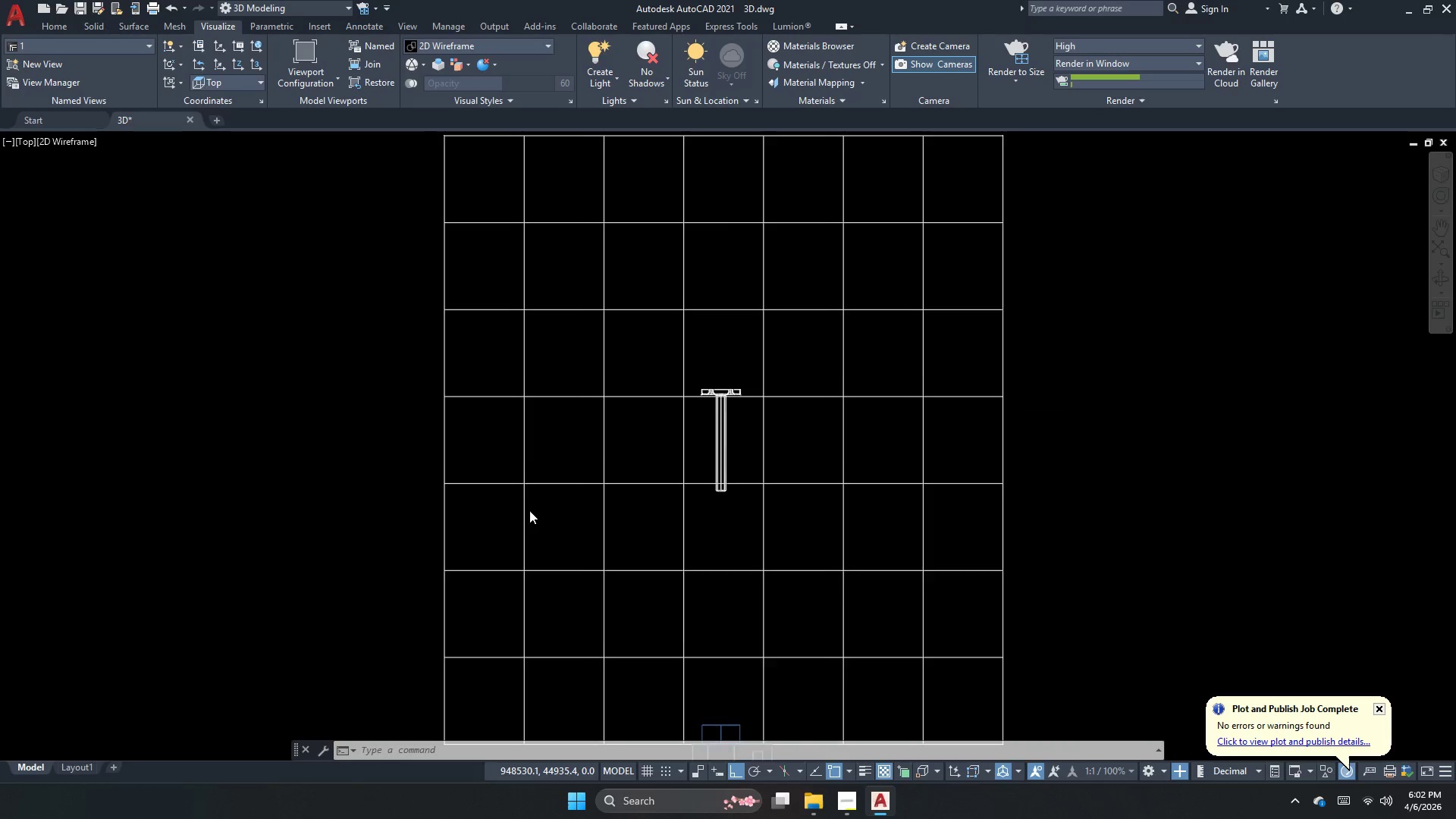 
key(Escape)
 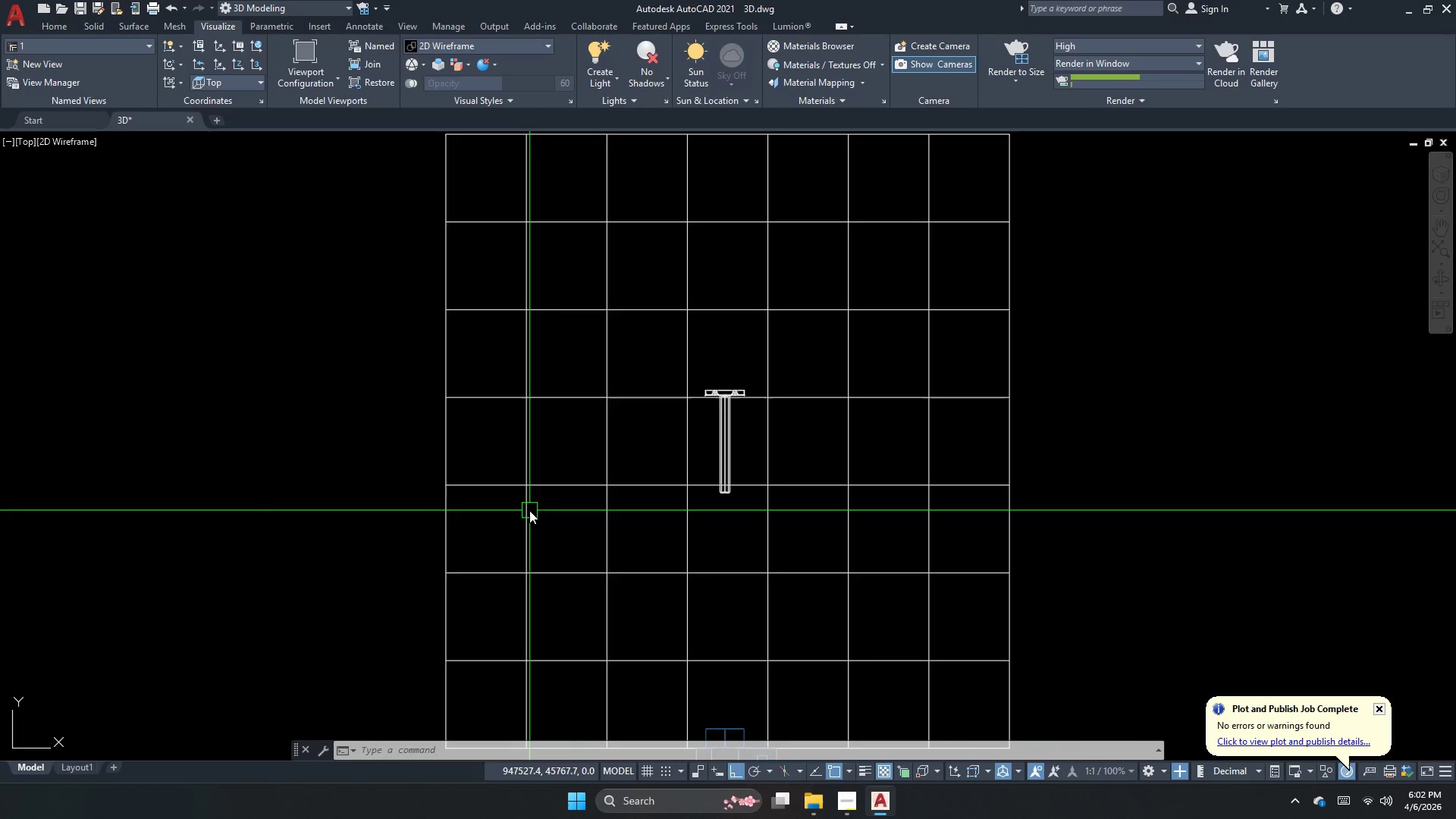 
key(Escape)
 